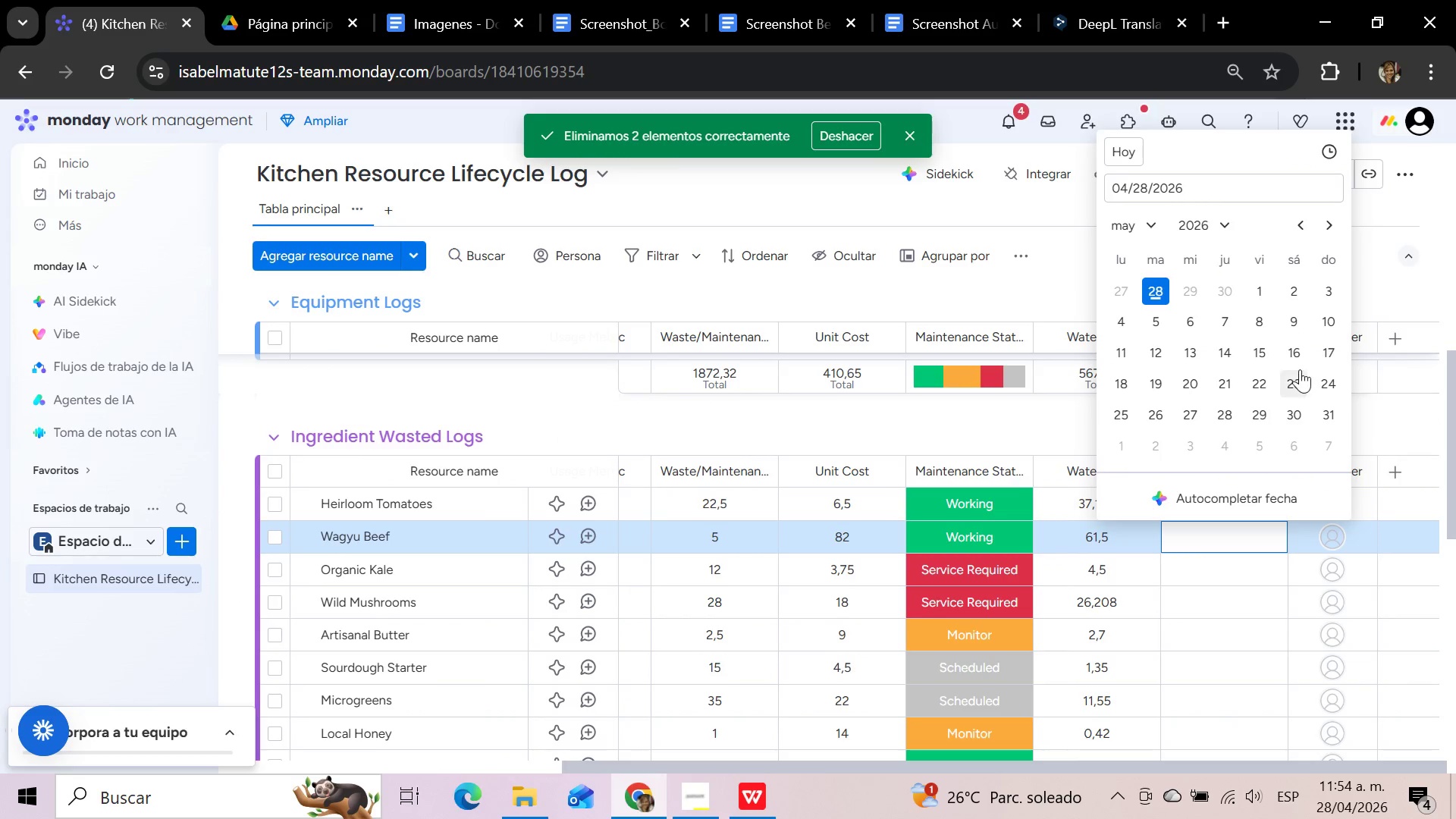 
left_click([1294, 360])
 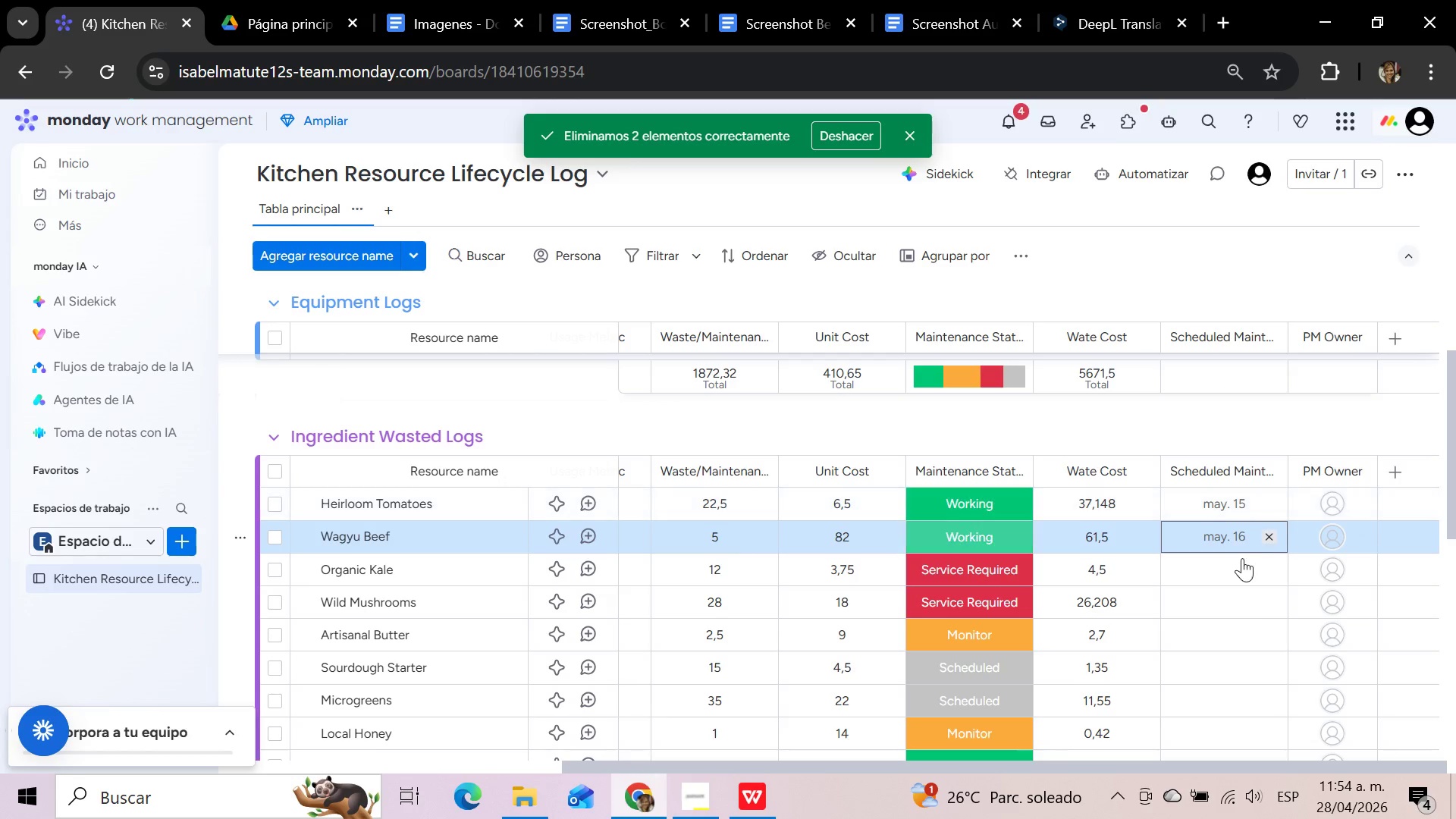 
left_click([1241, 562])
 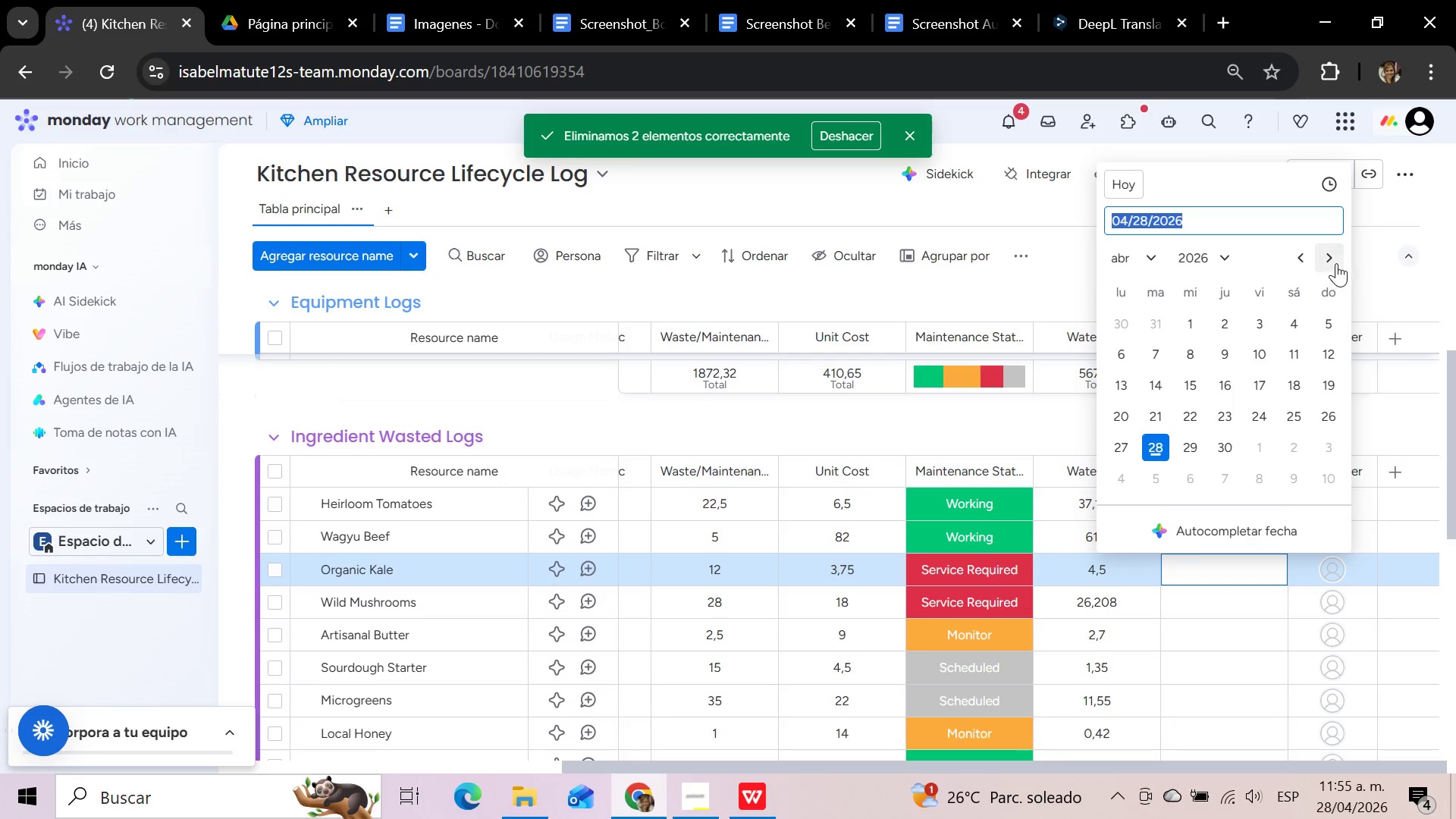 
left_click([1336, 256])
 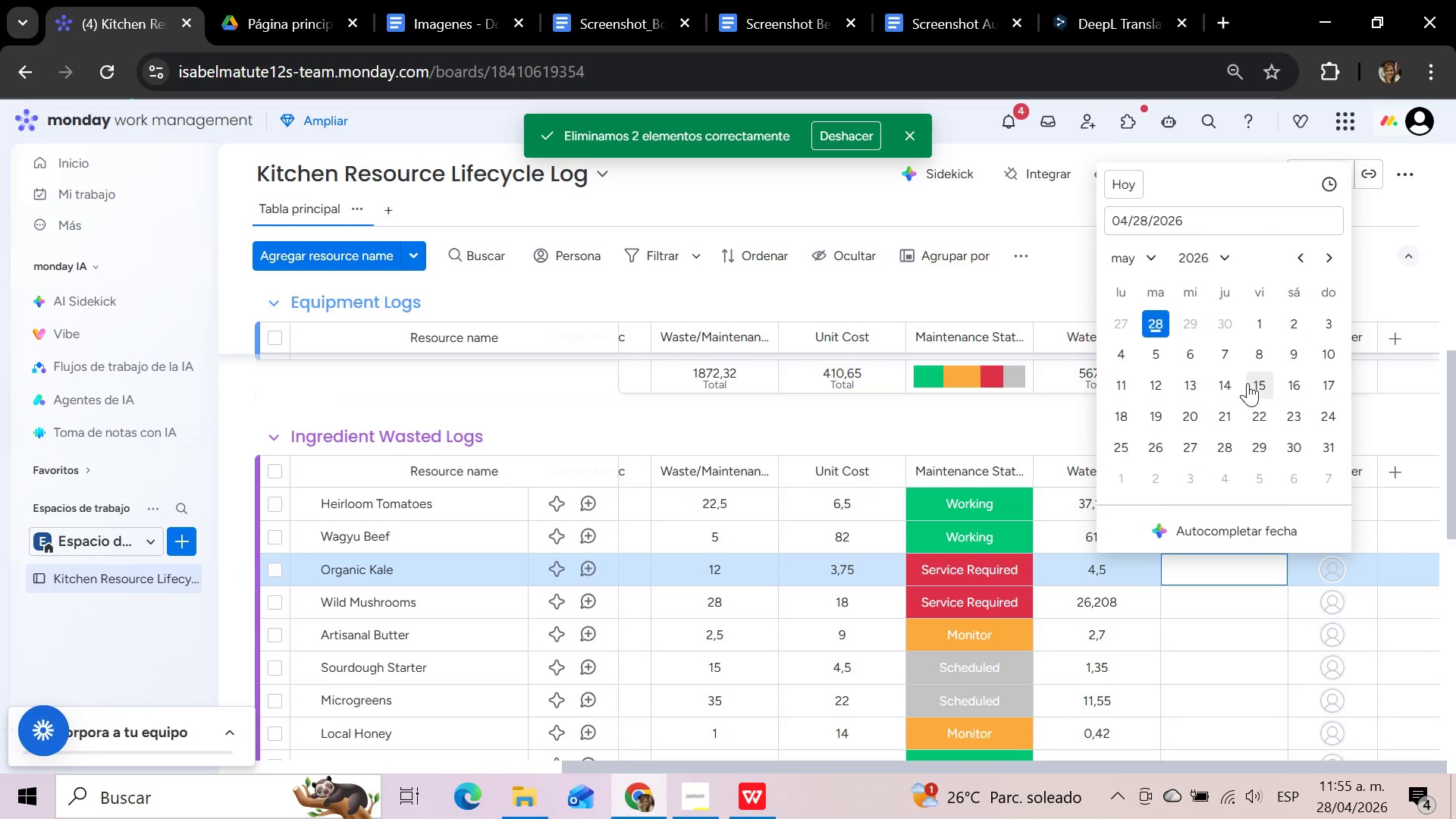 
left_click([1226, 388])
 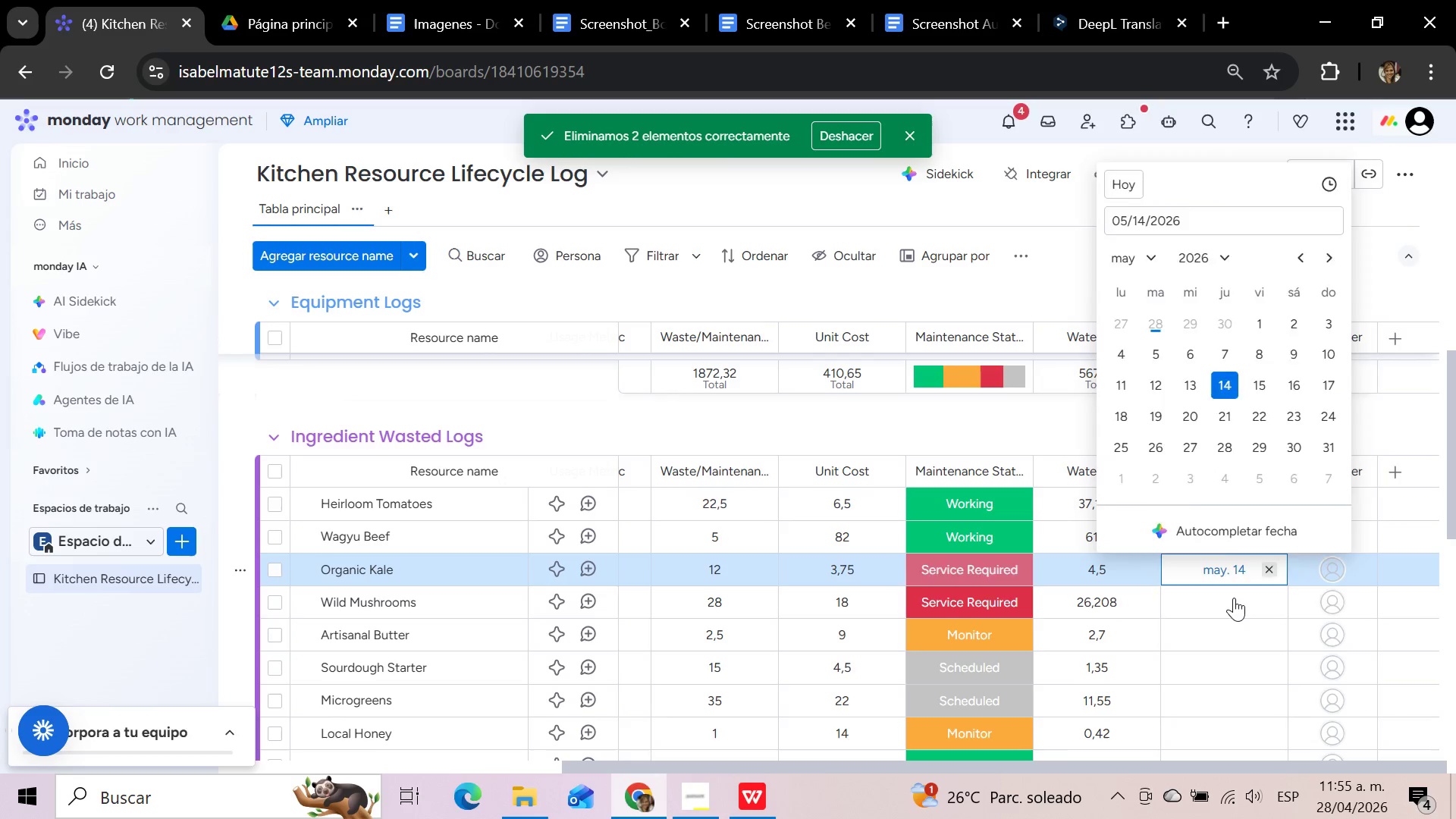 
left_click([1234, 598])
 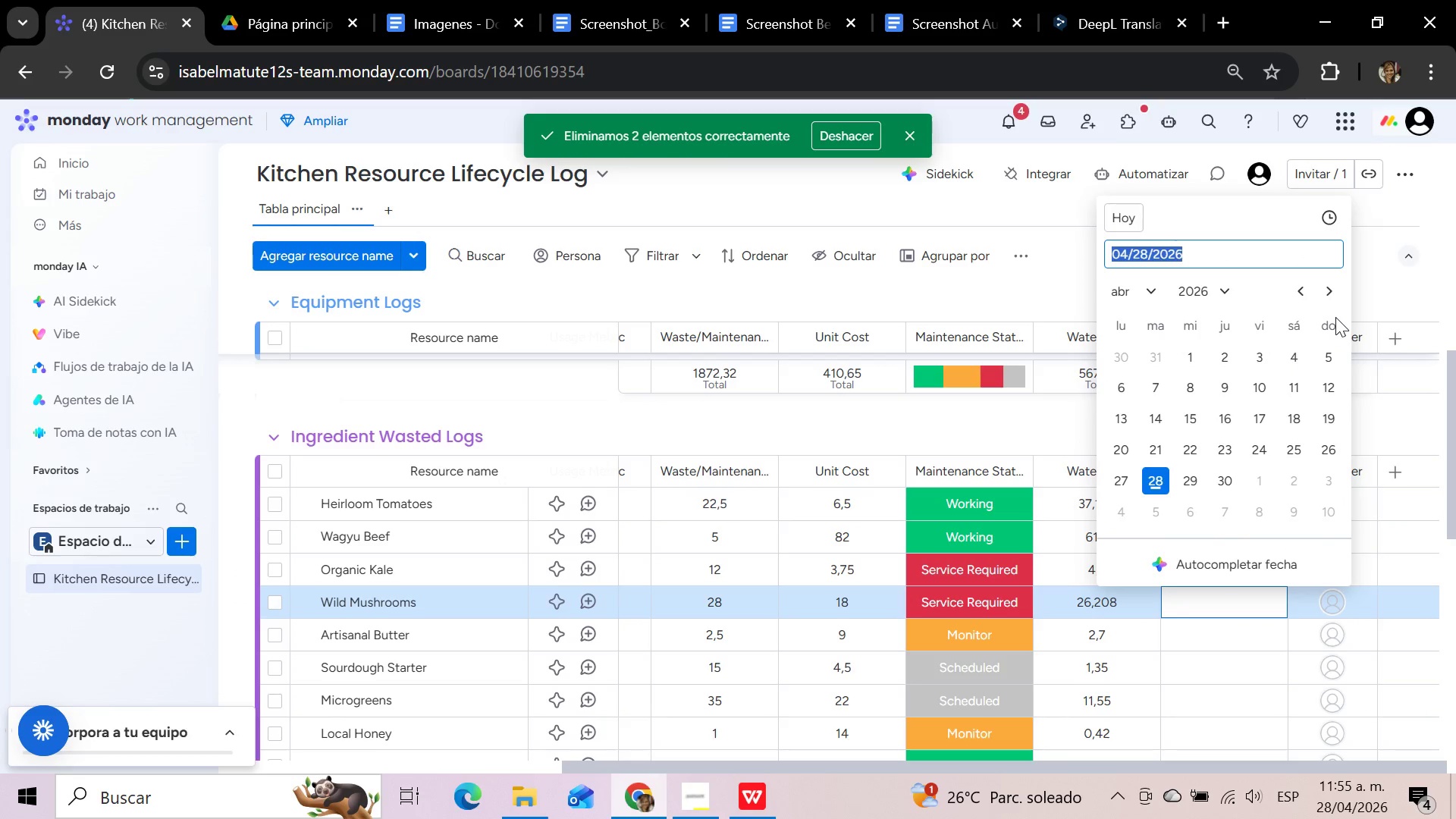 
left_click([1329, 291])
 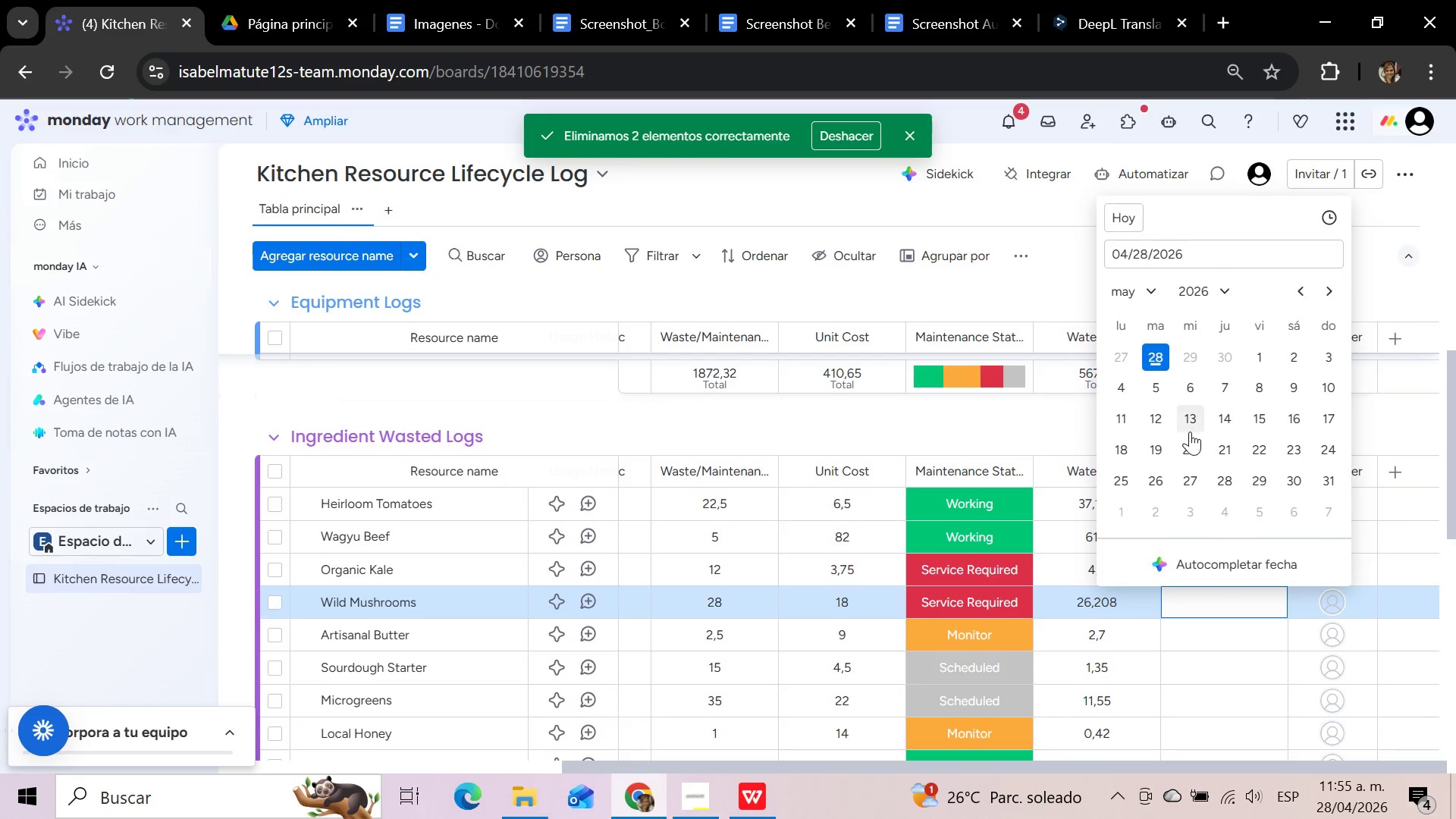 
left_click([1188, 422])
 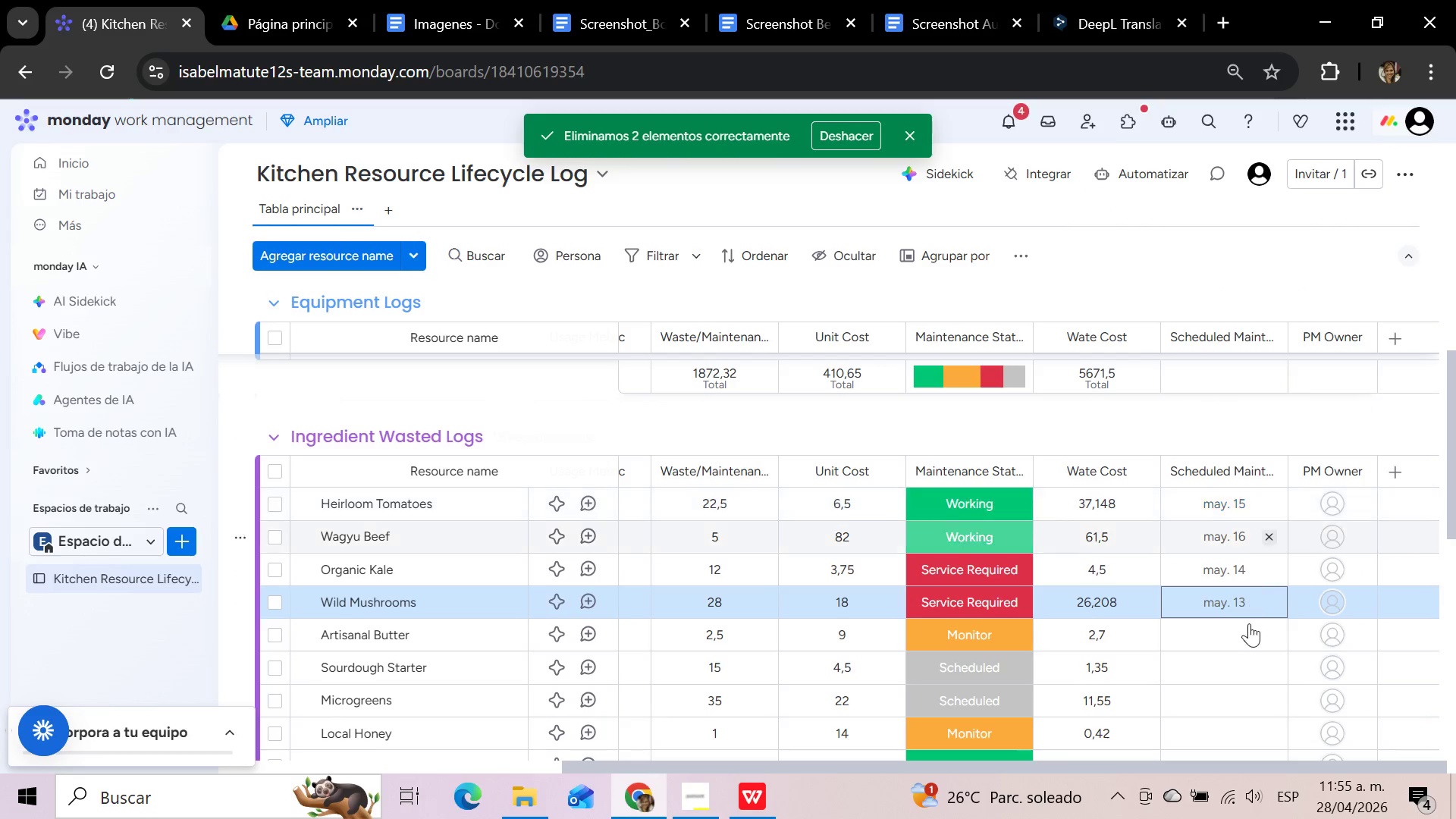 
left_click([1245, 633])
 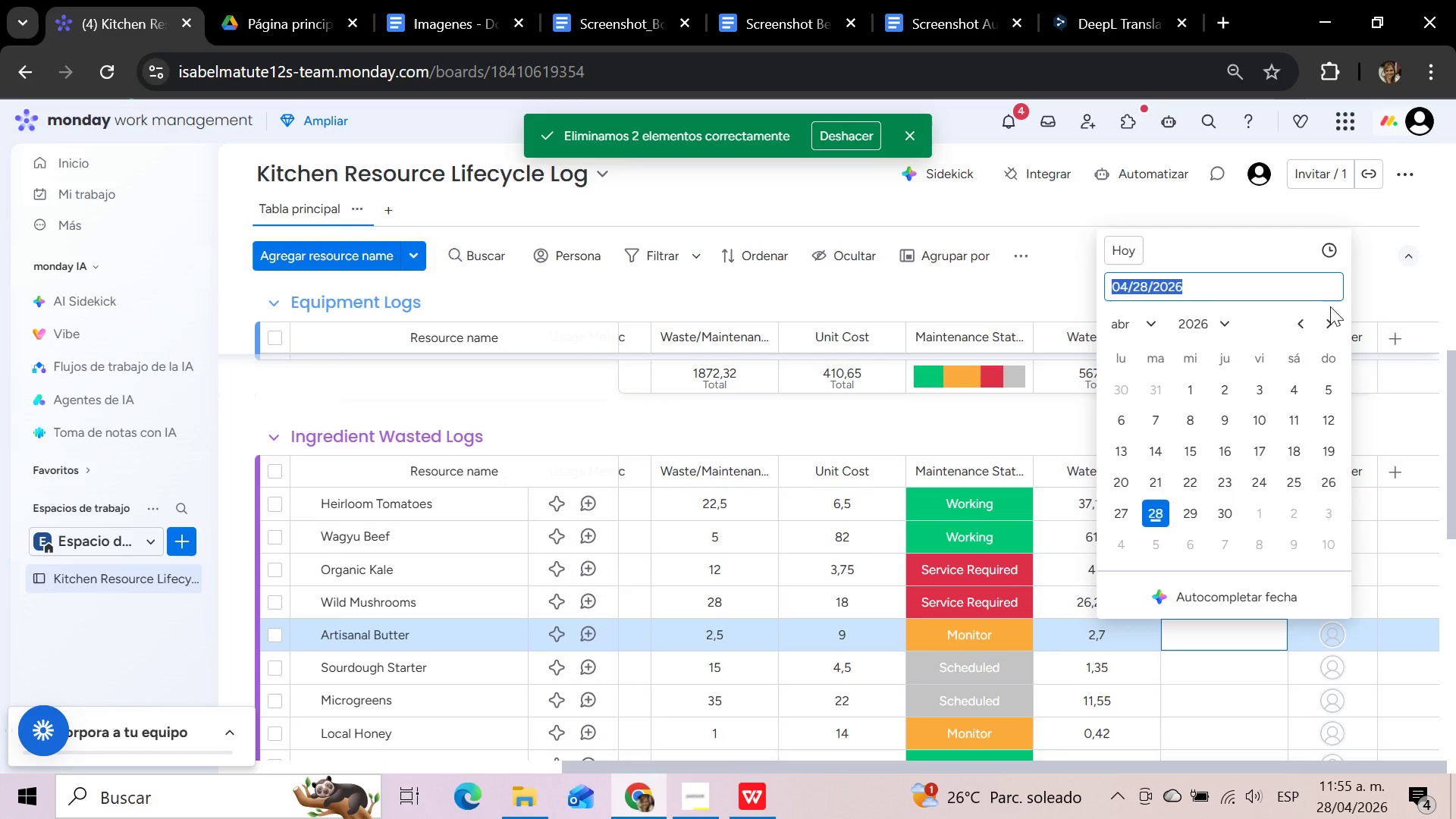 
left_click([1330, 314])
 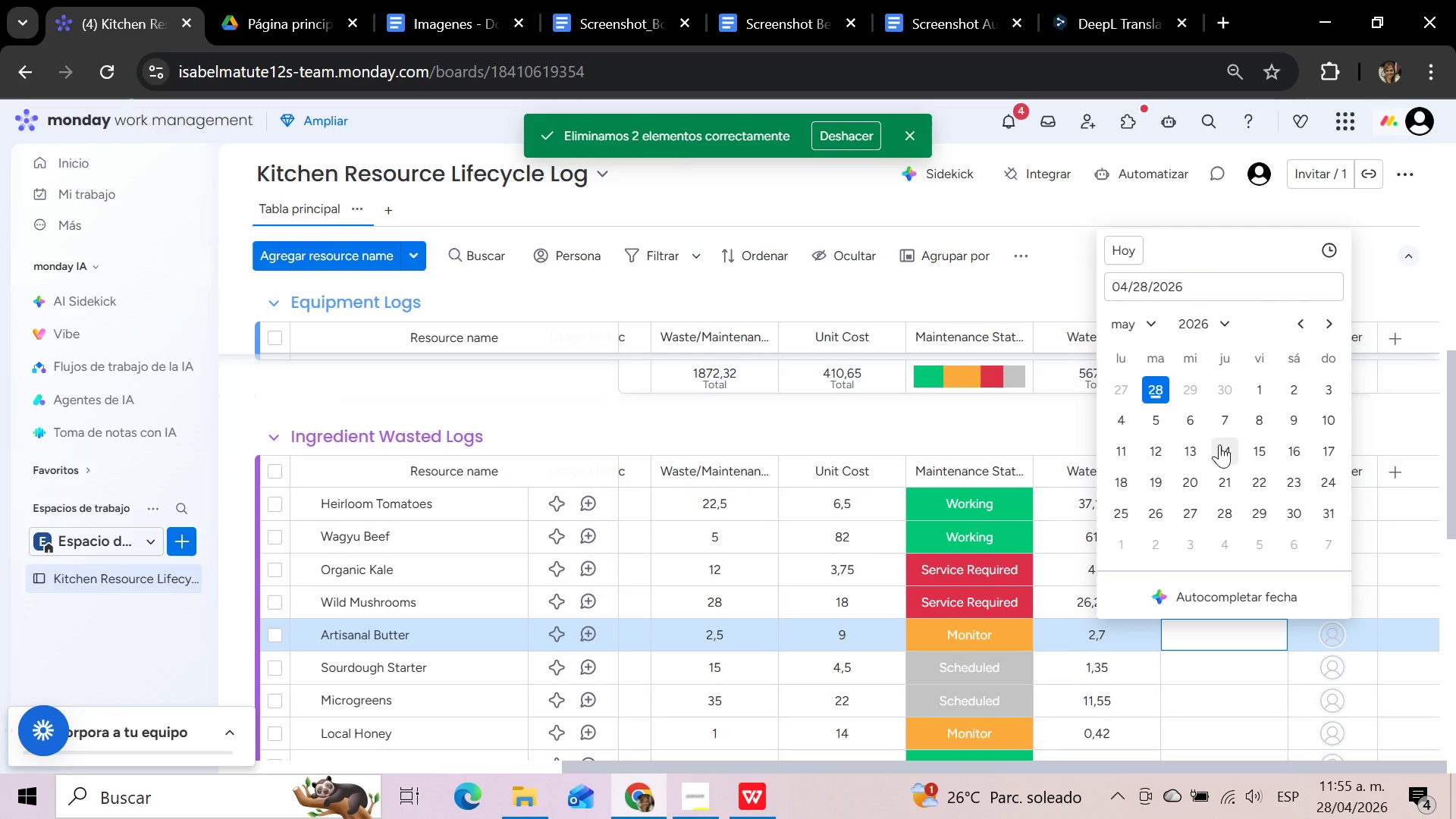 
left_click([1156, 452])
 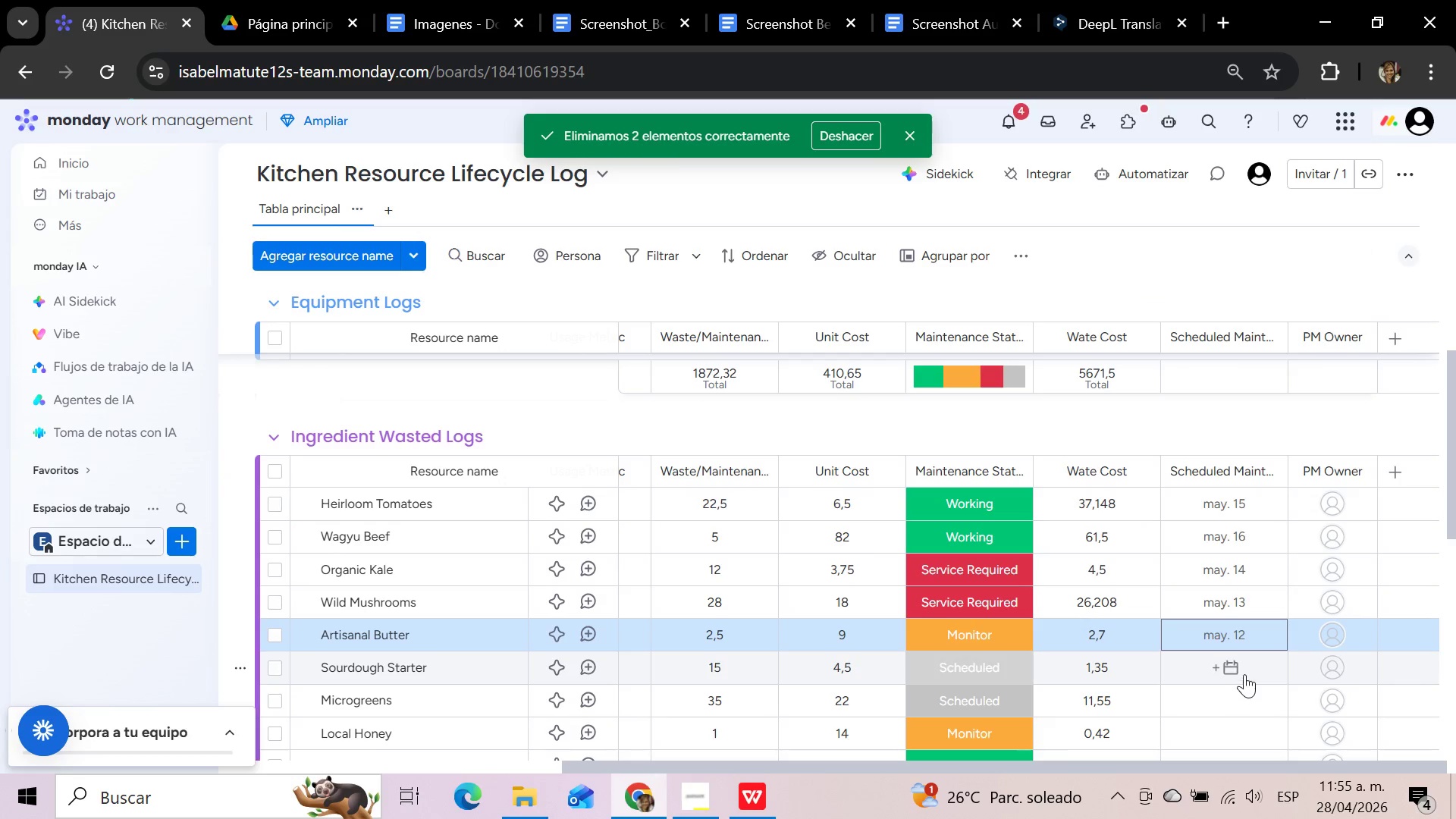 
left_click([1244, 673])
 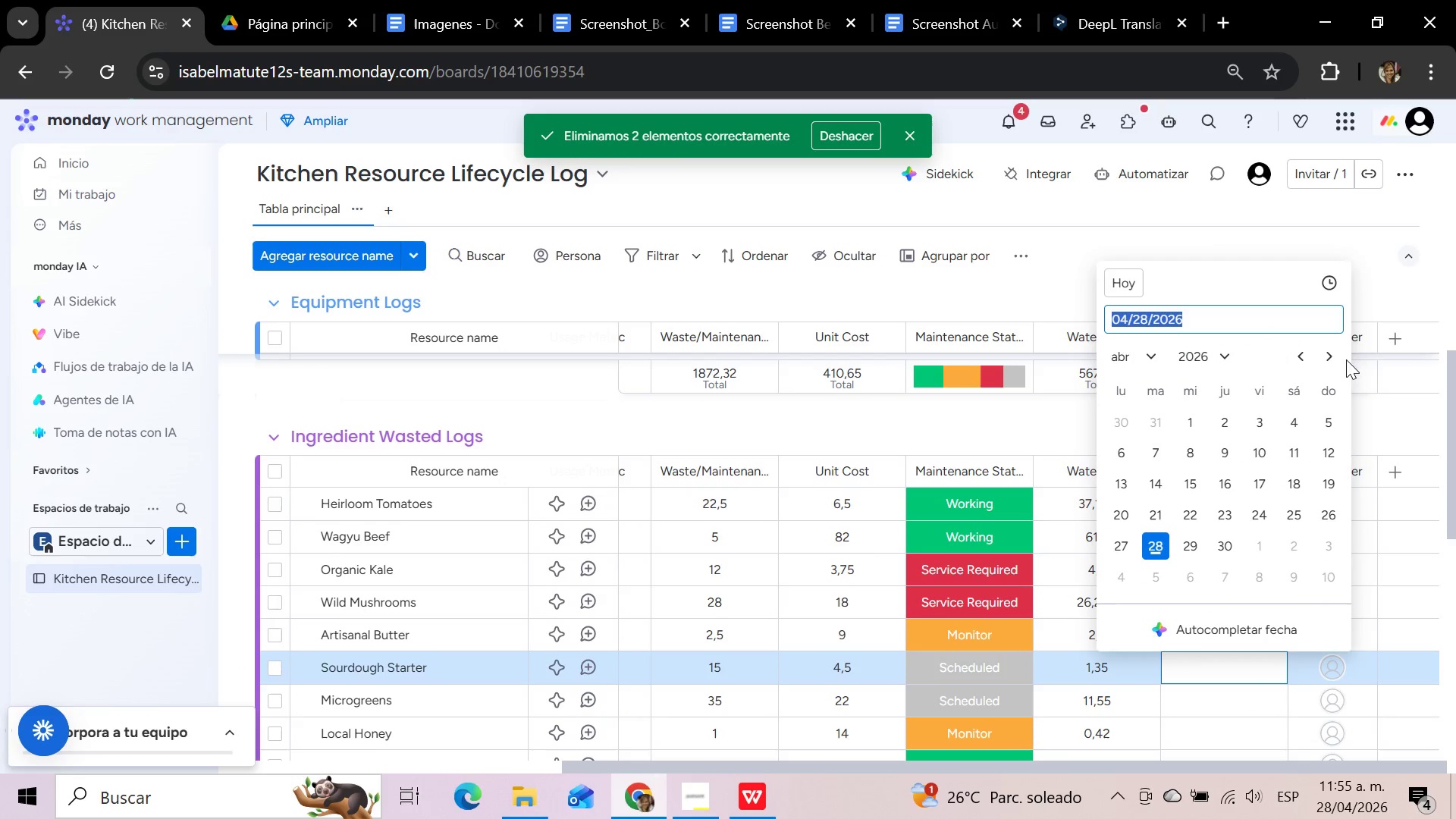 
left_click([1327, 356])
 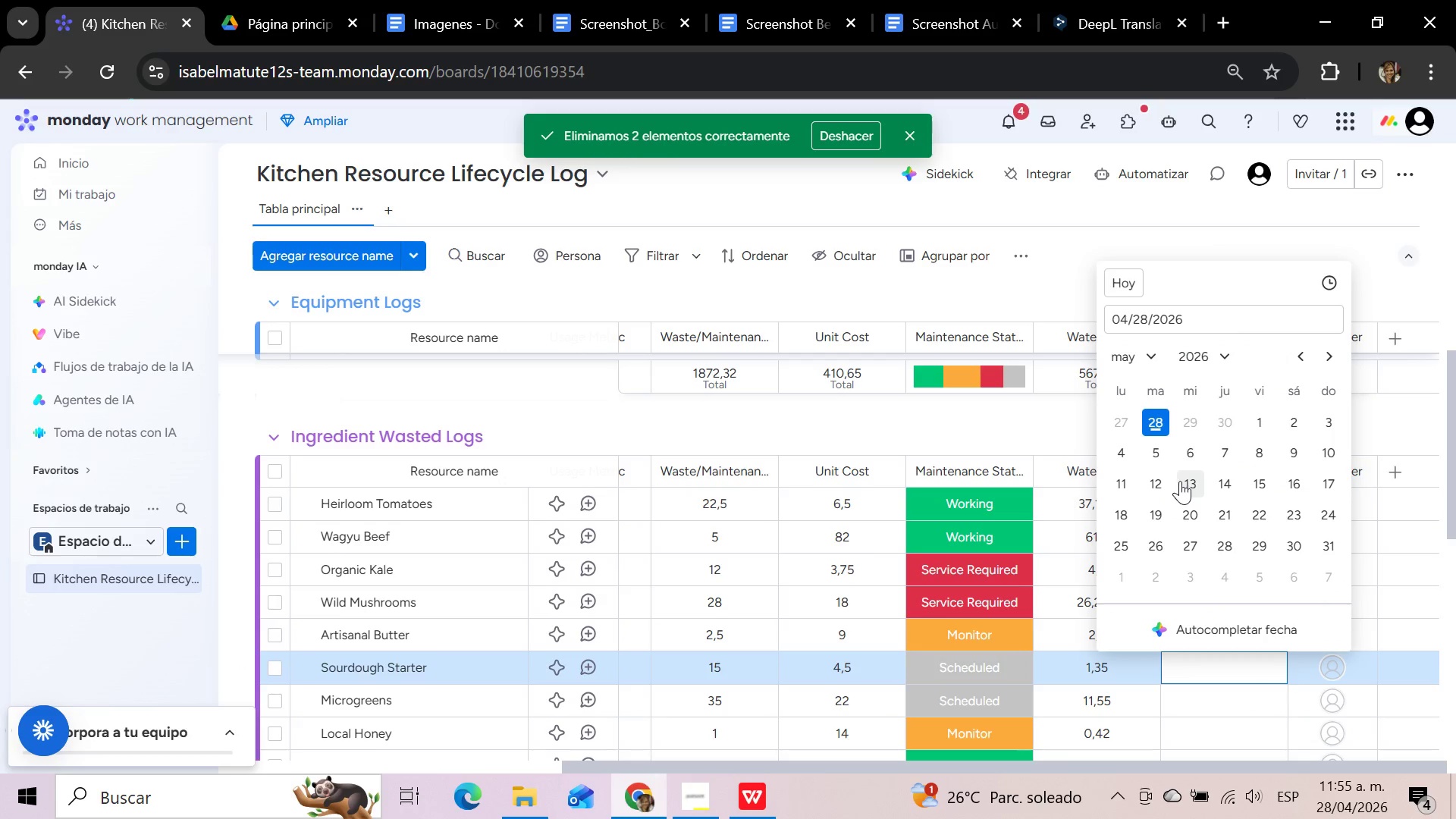 
left_click([1131, 479])
 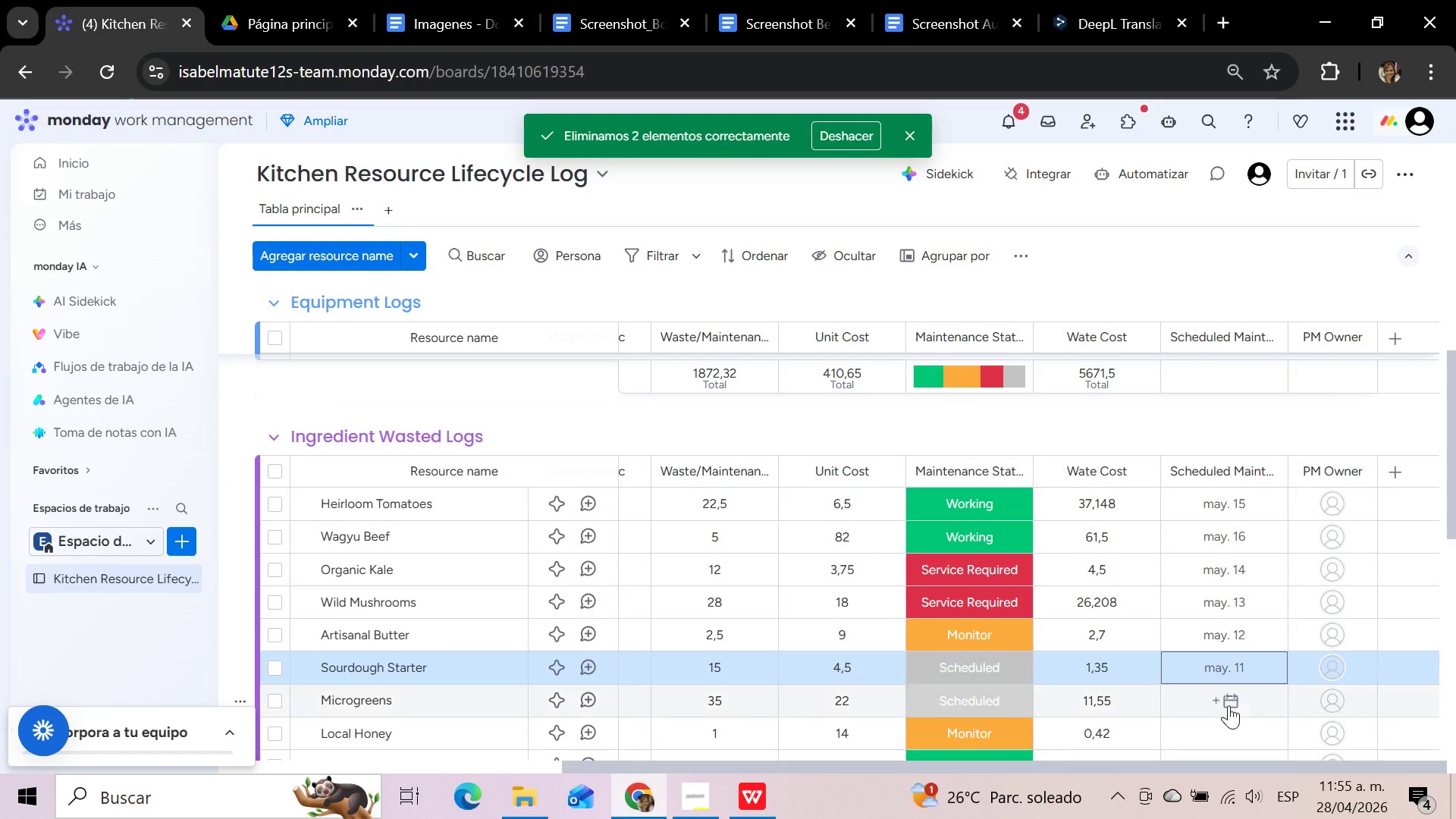 
left_click([1228, 705])
 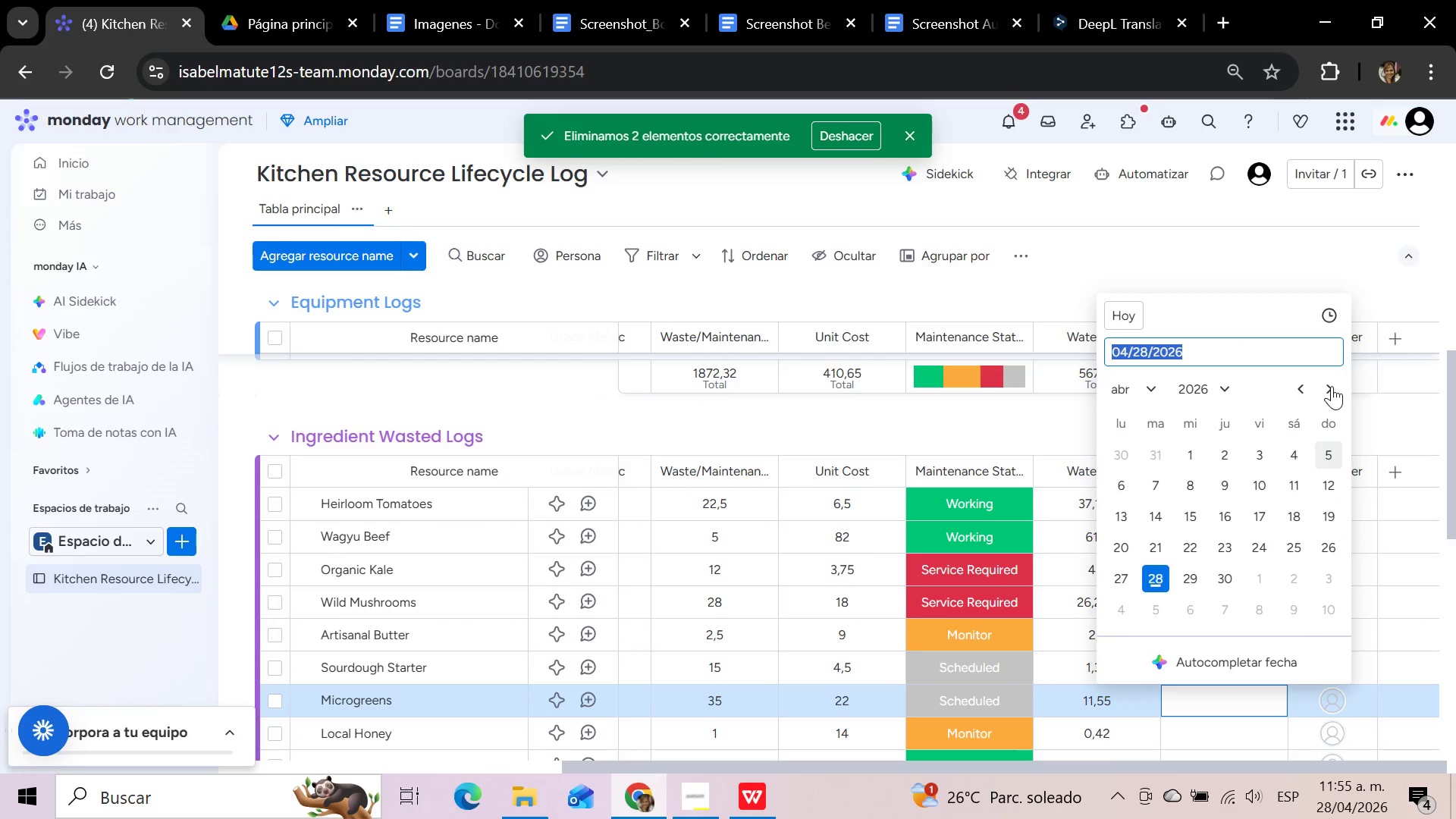 
left_click([1332, 377])
 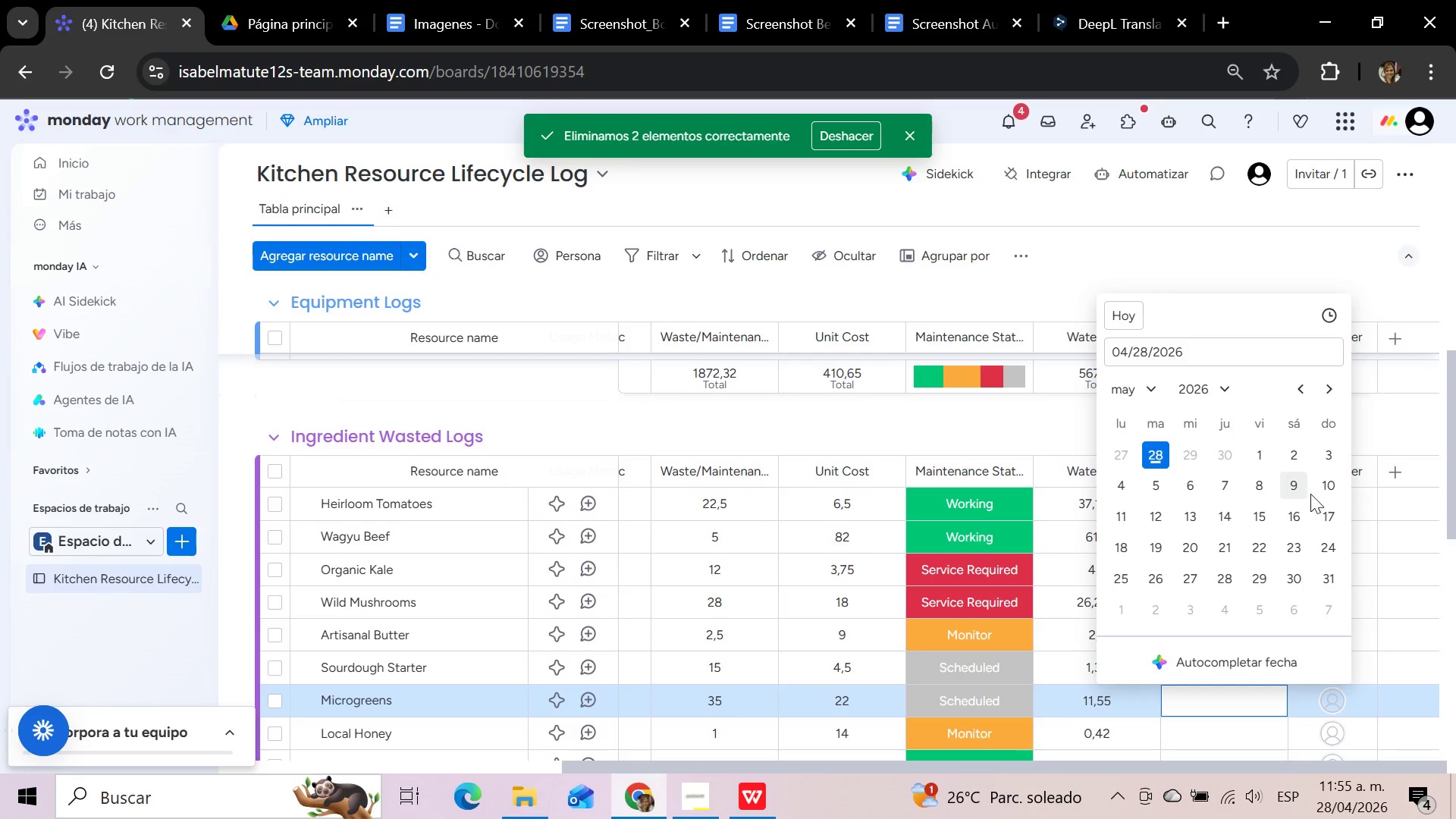 
left_click([1334, 492])
 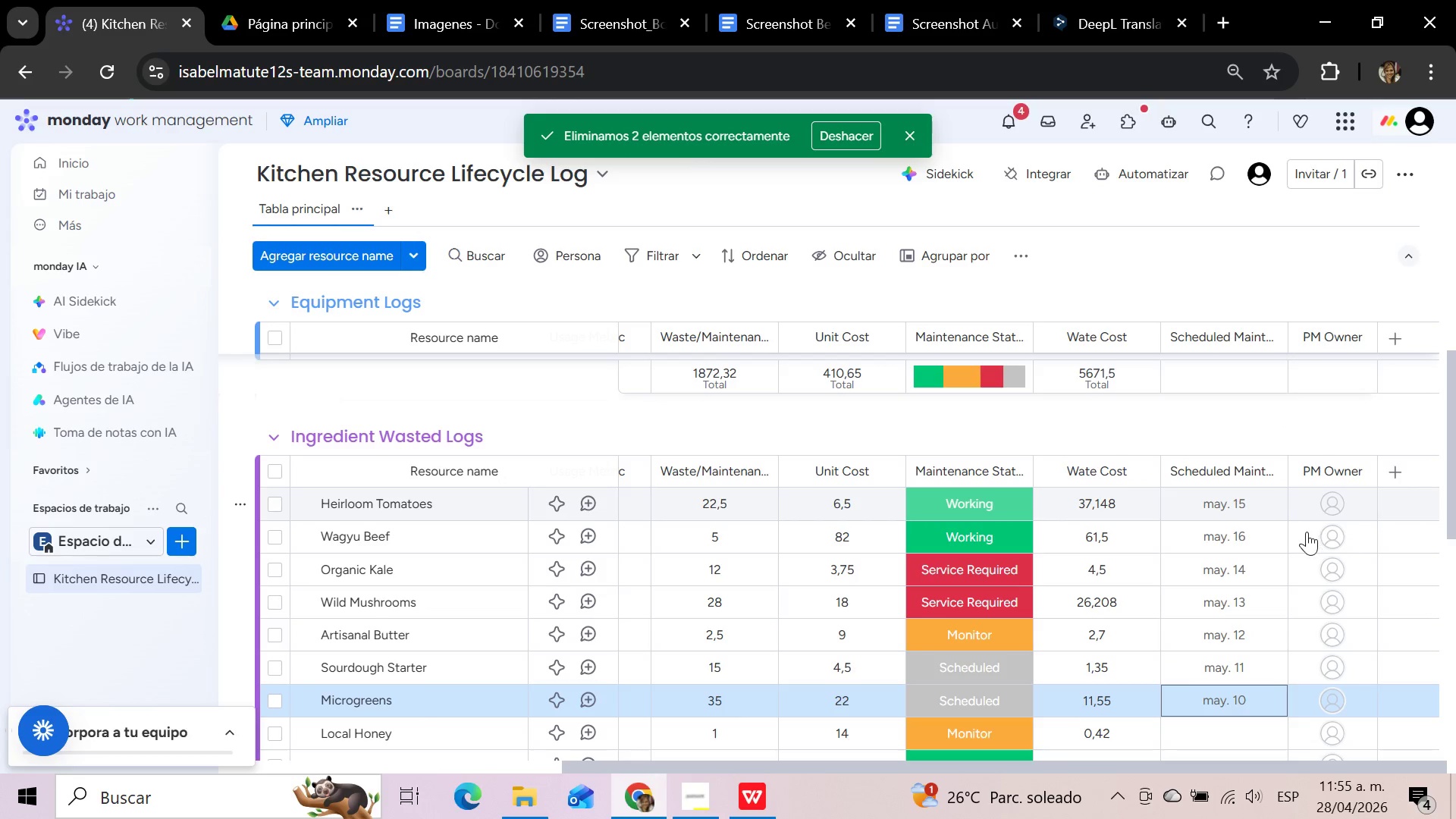 
scroll: coordinate [1298, 544], scroll_direction: down, amount: 3.0
 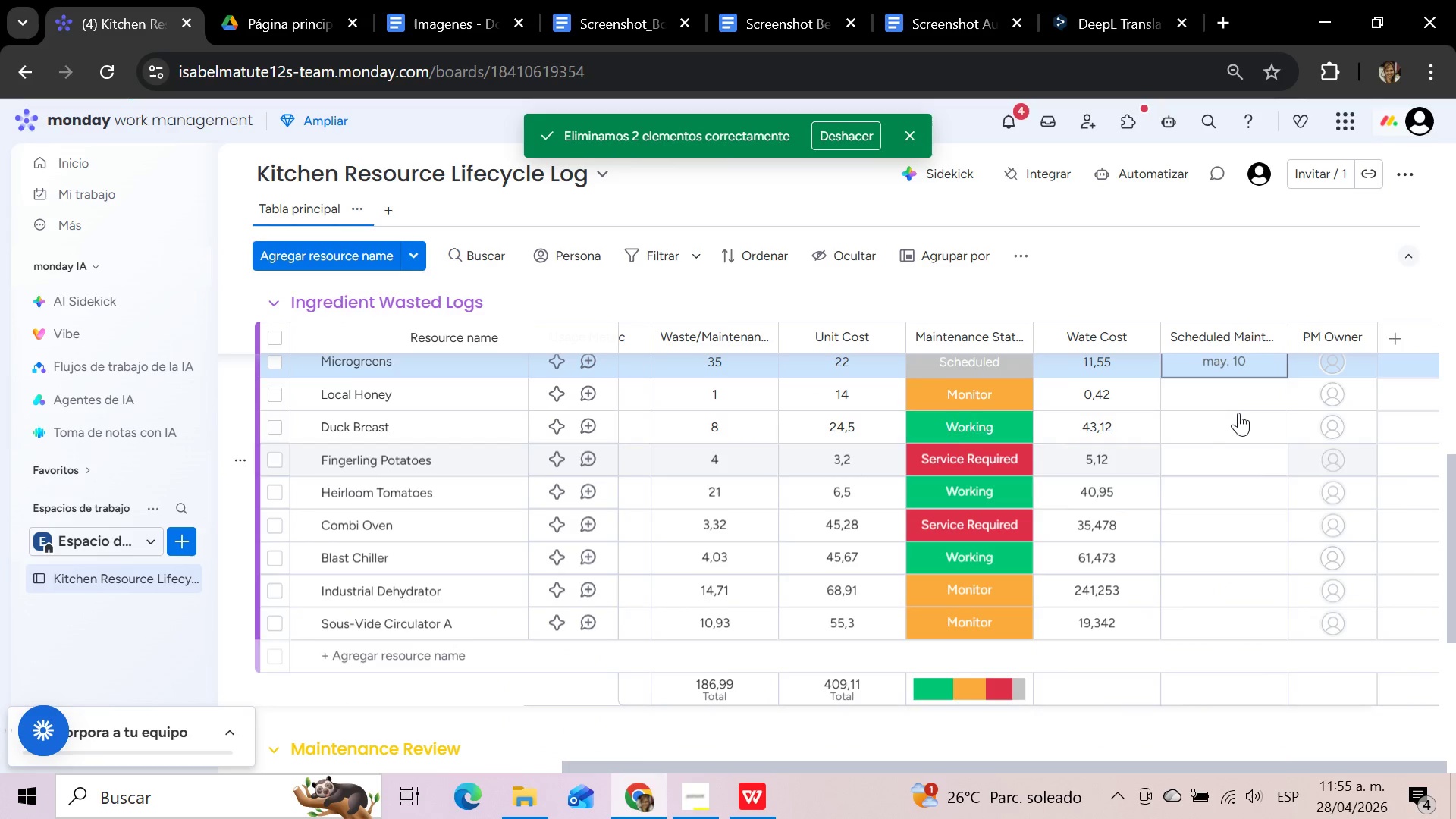 
left_click([1235, 399])
 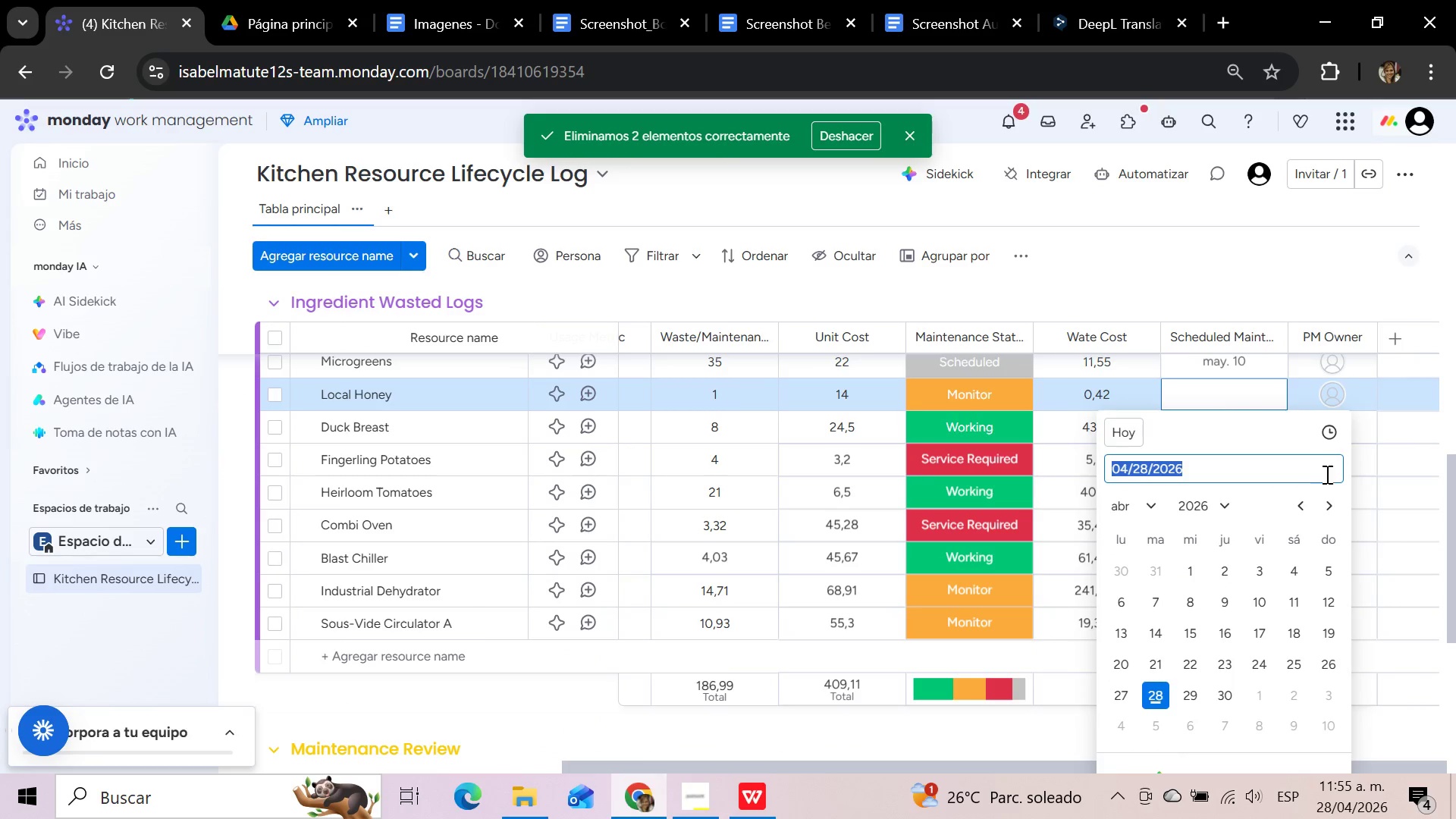 
left_click([1320, 508])
 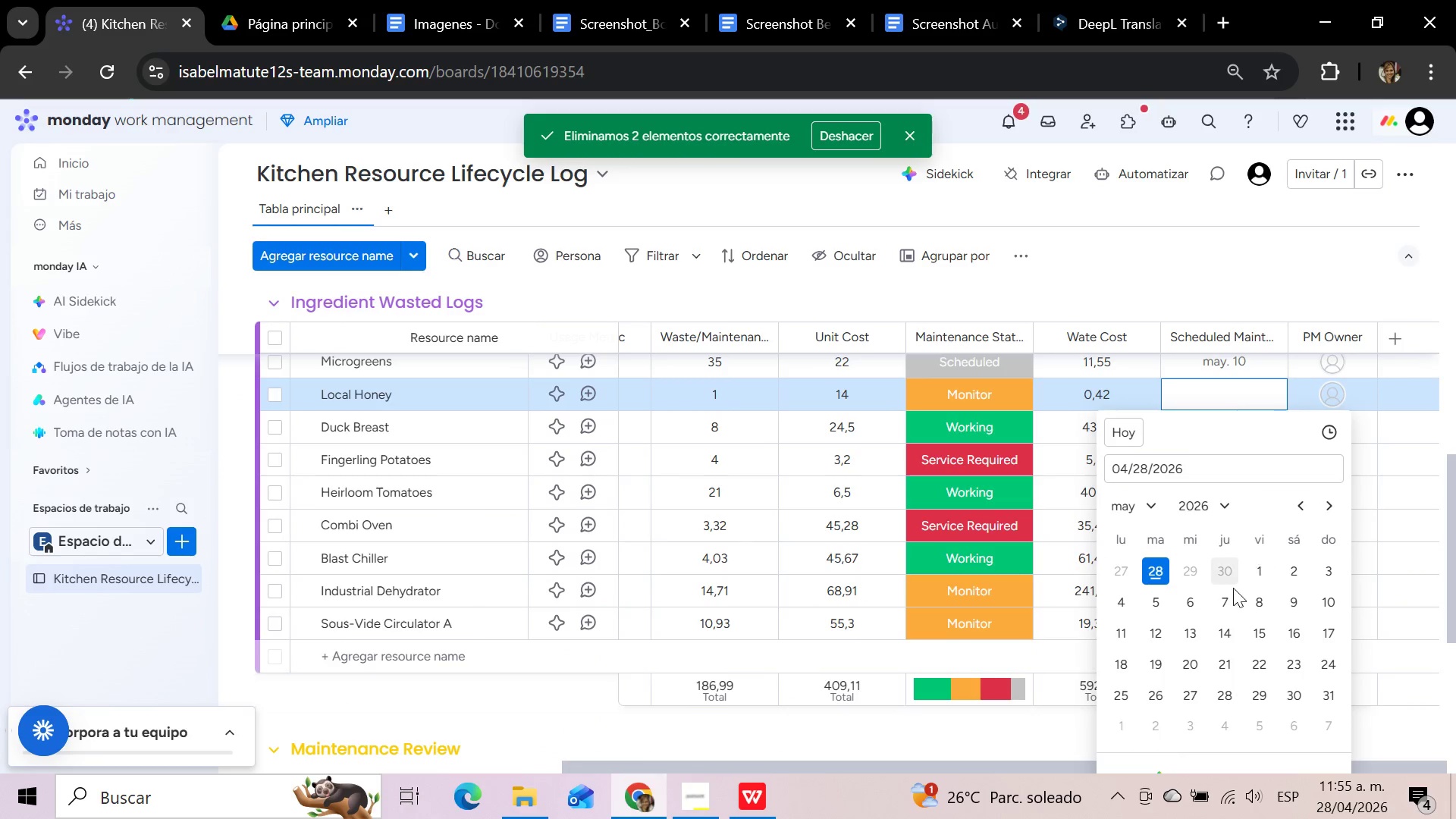 
left_click([1228, 596])
 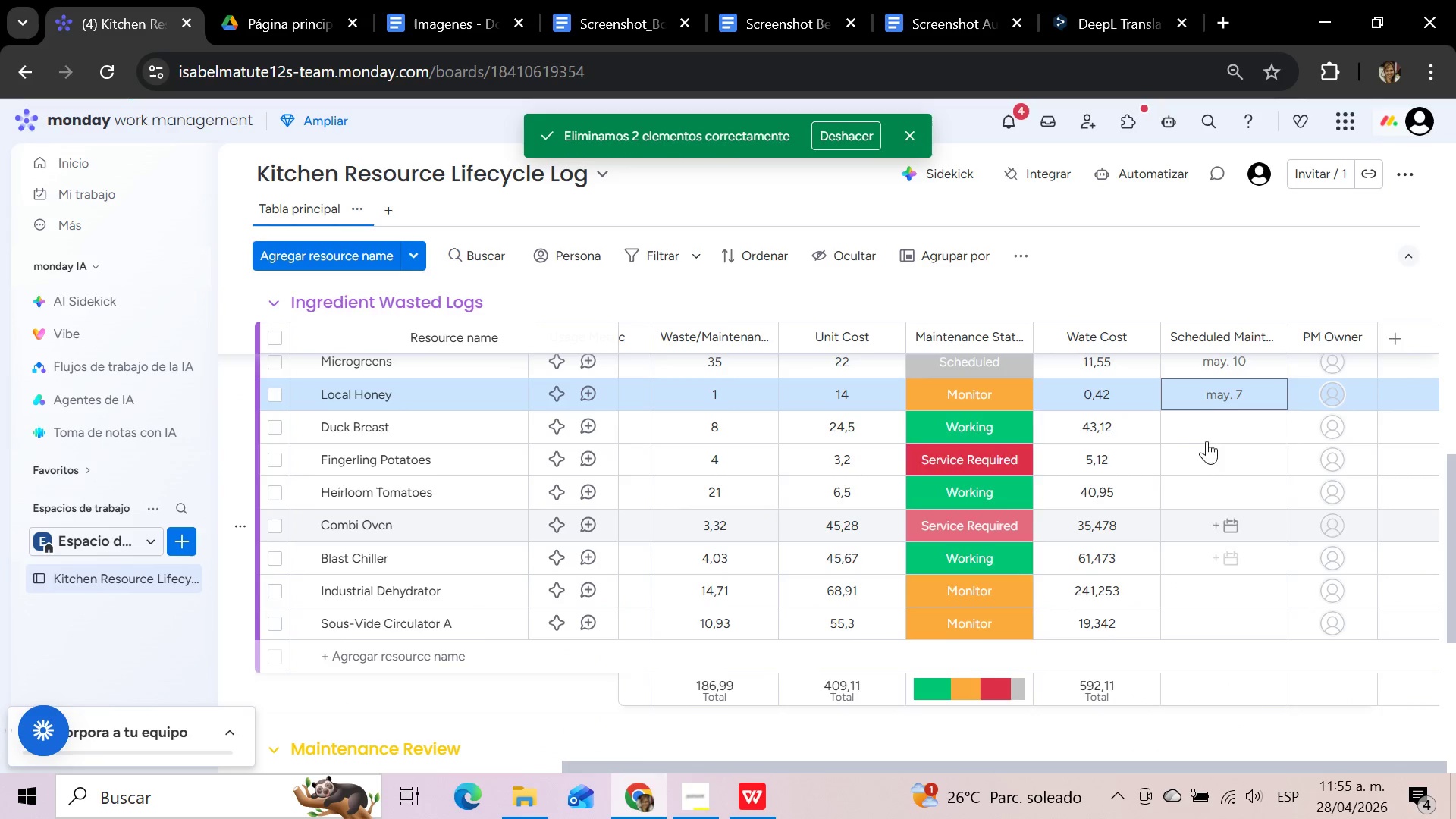 
left_click([1204, 436])
 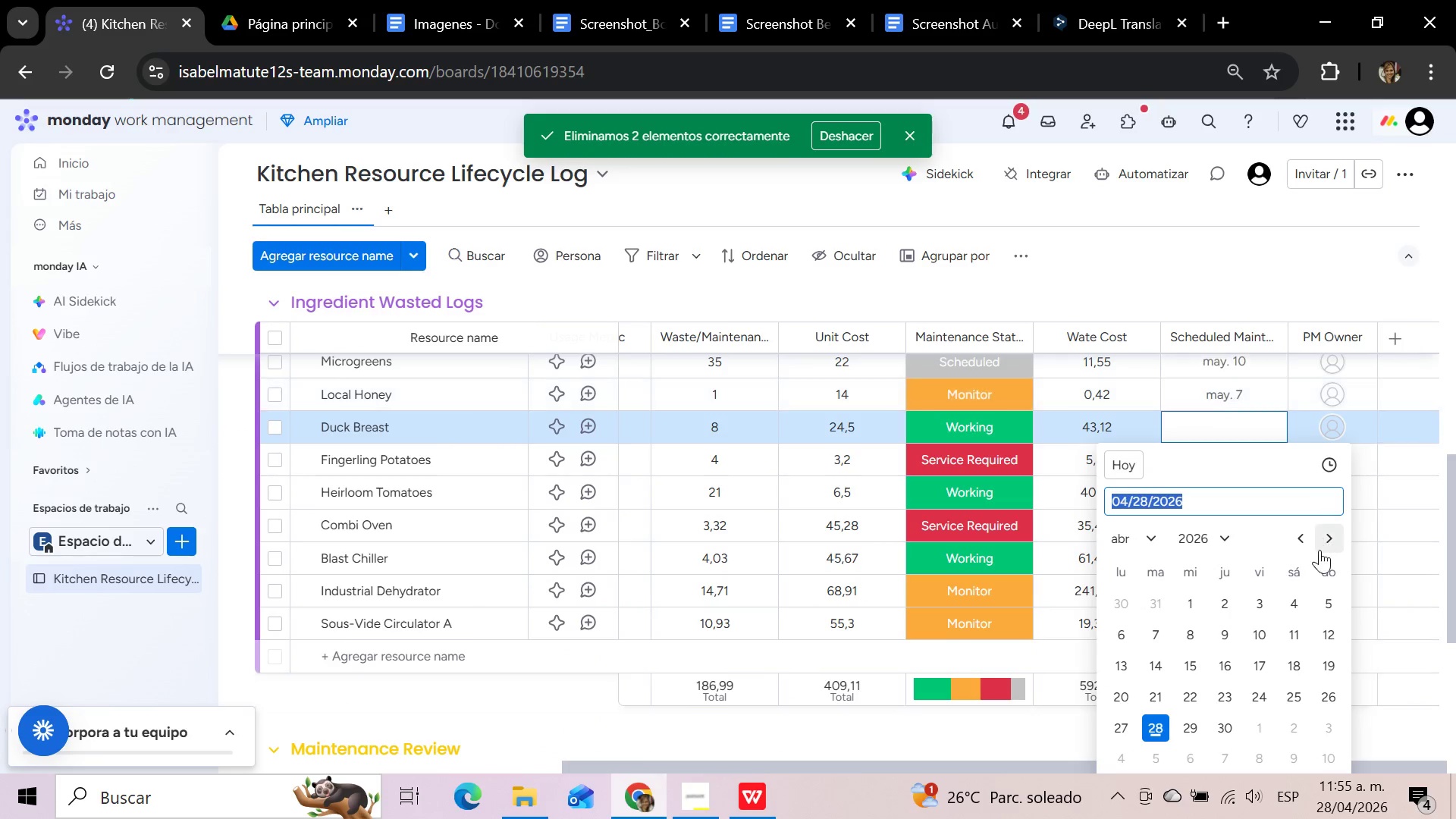 
left_click([1332, 535])
 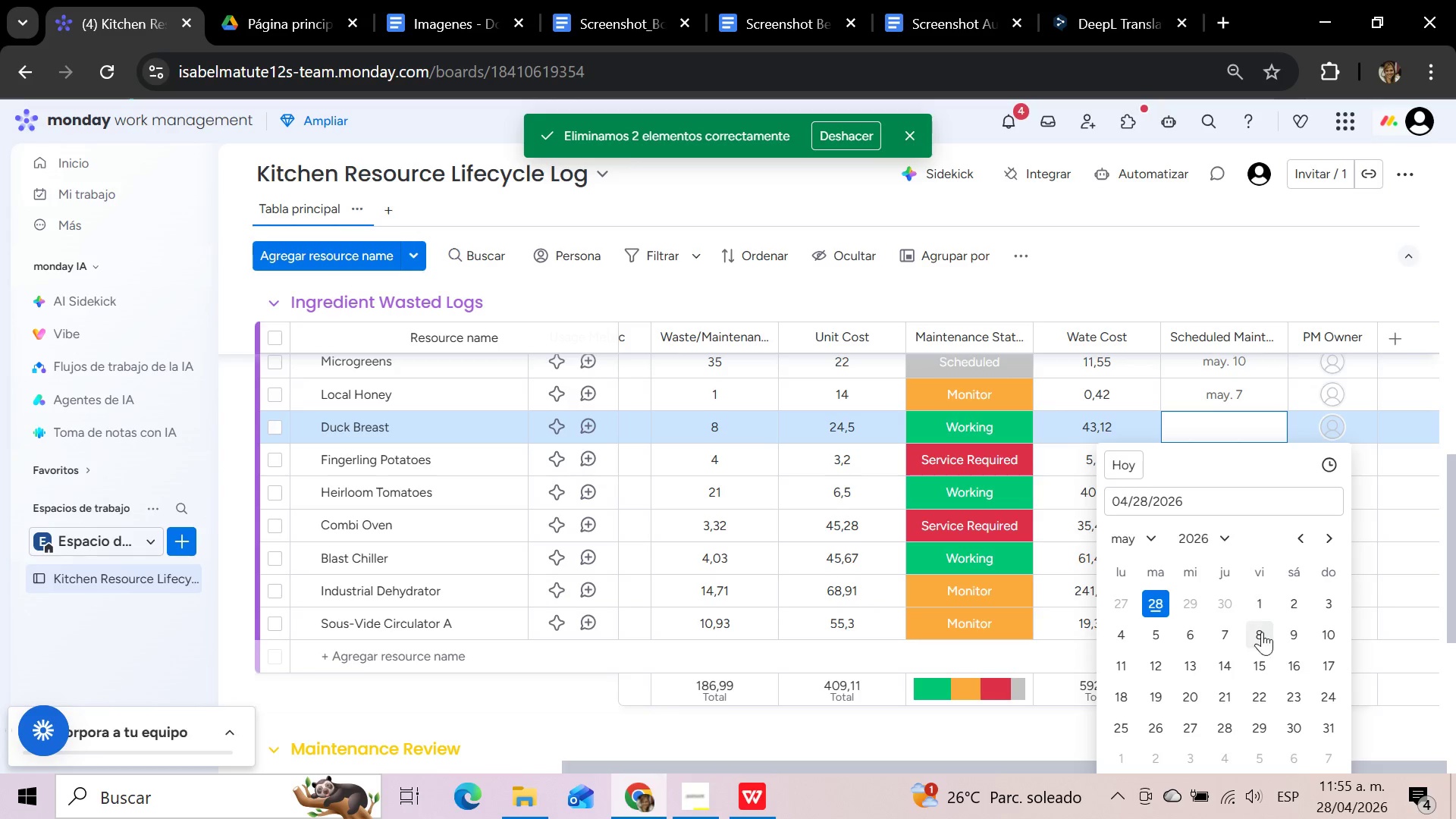 
left_click([1254, 651])
 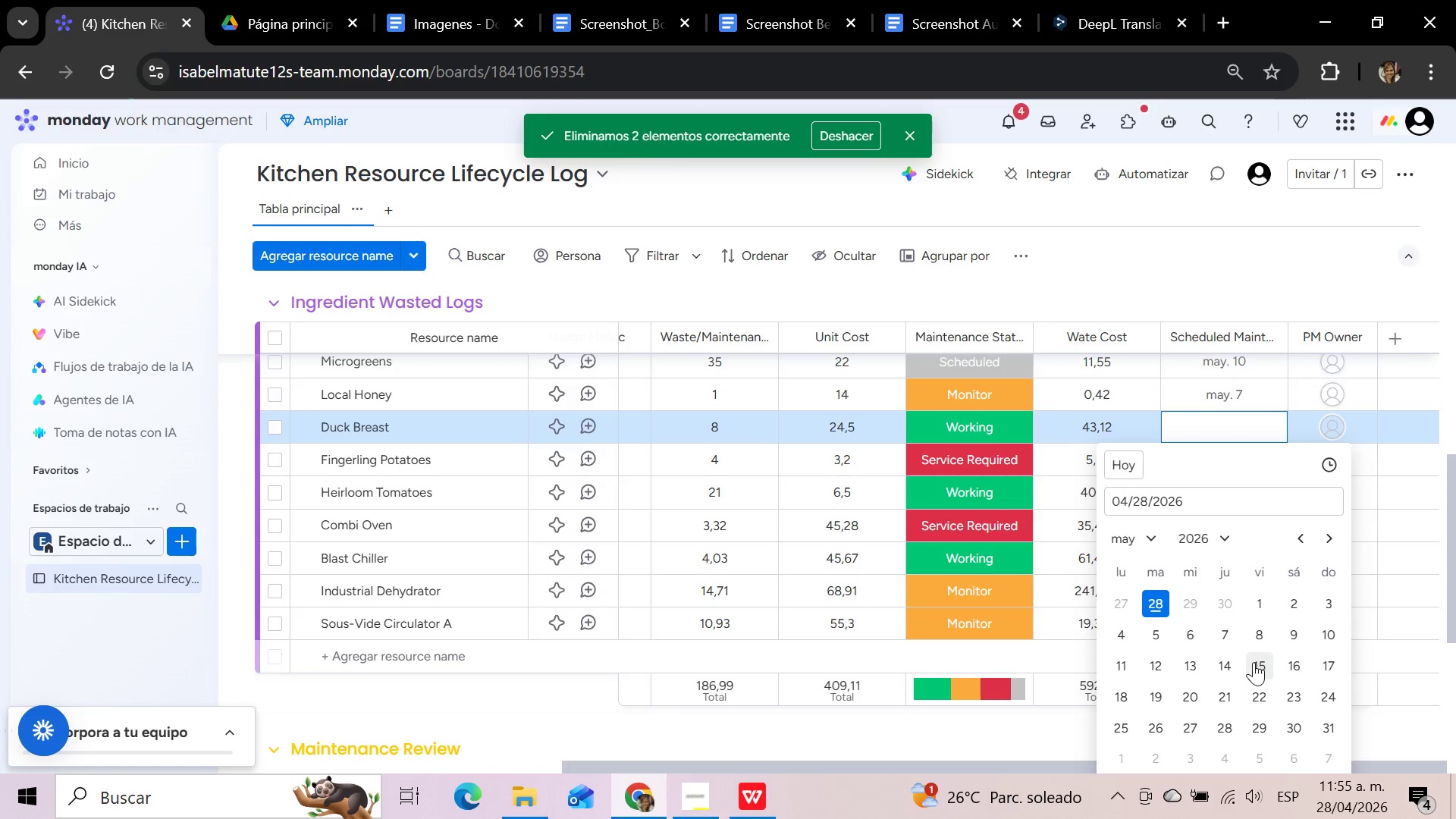 
left_click([1254, 662])
 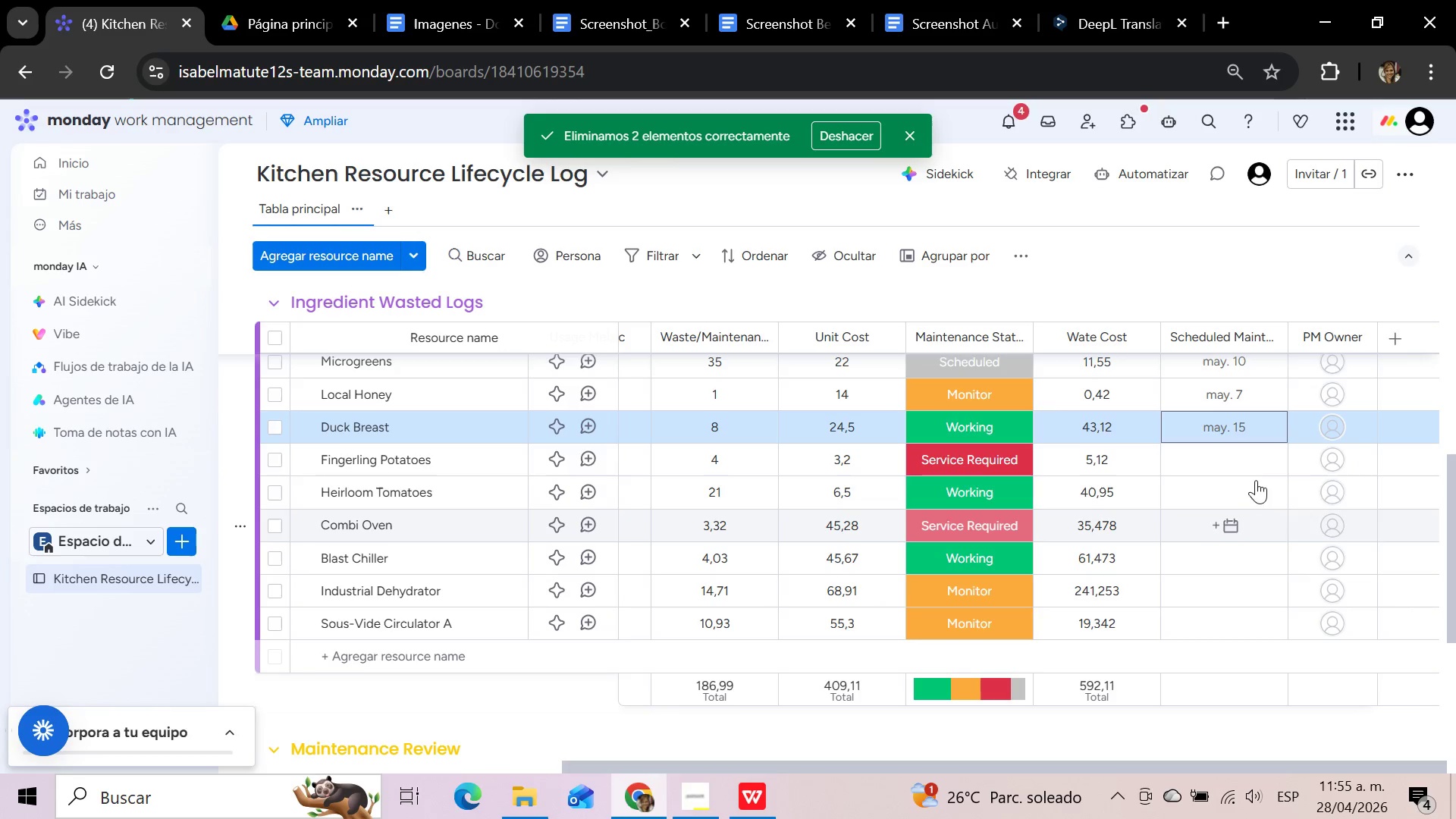 
left_click([1247, 461])
 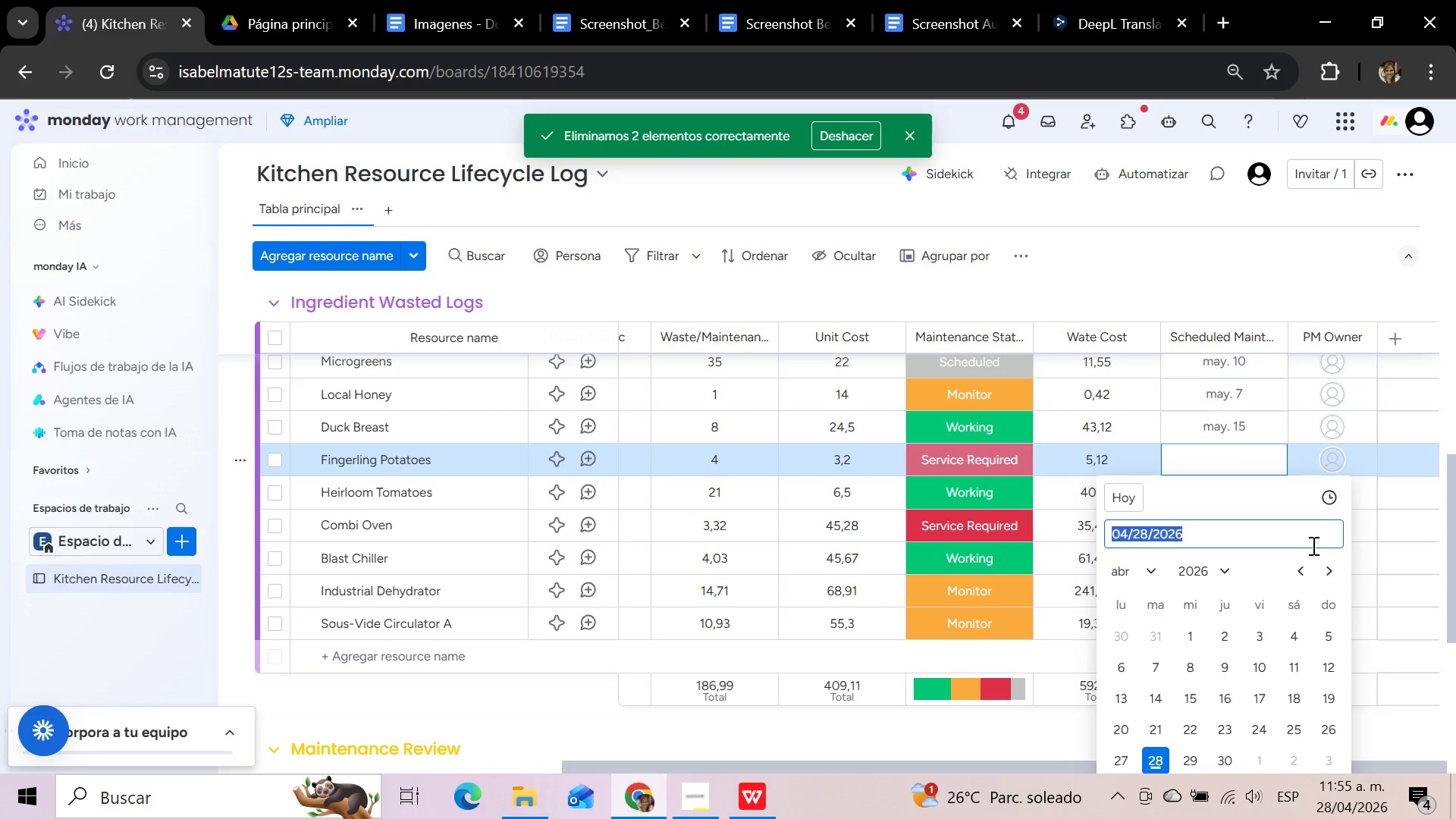 
left_click([1324, 567])
 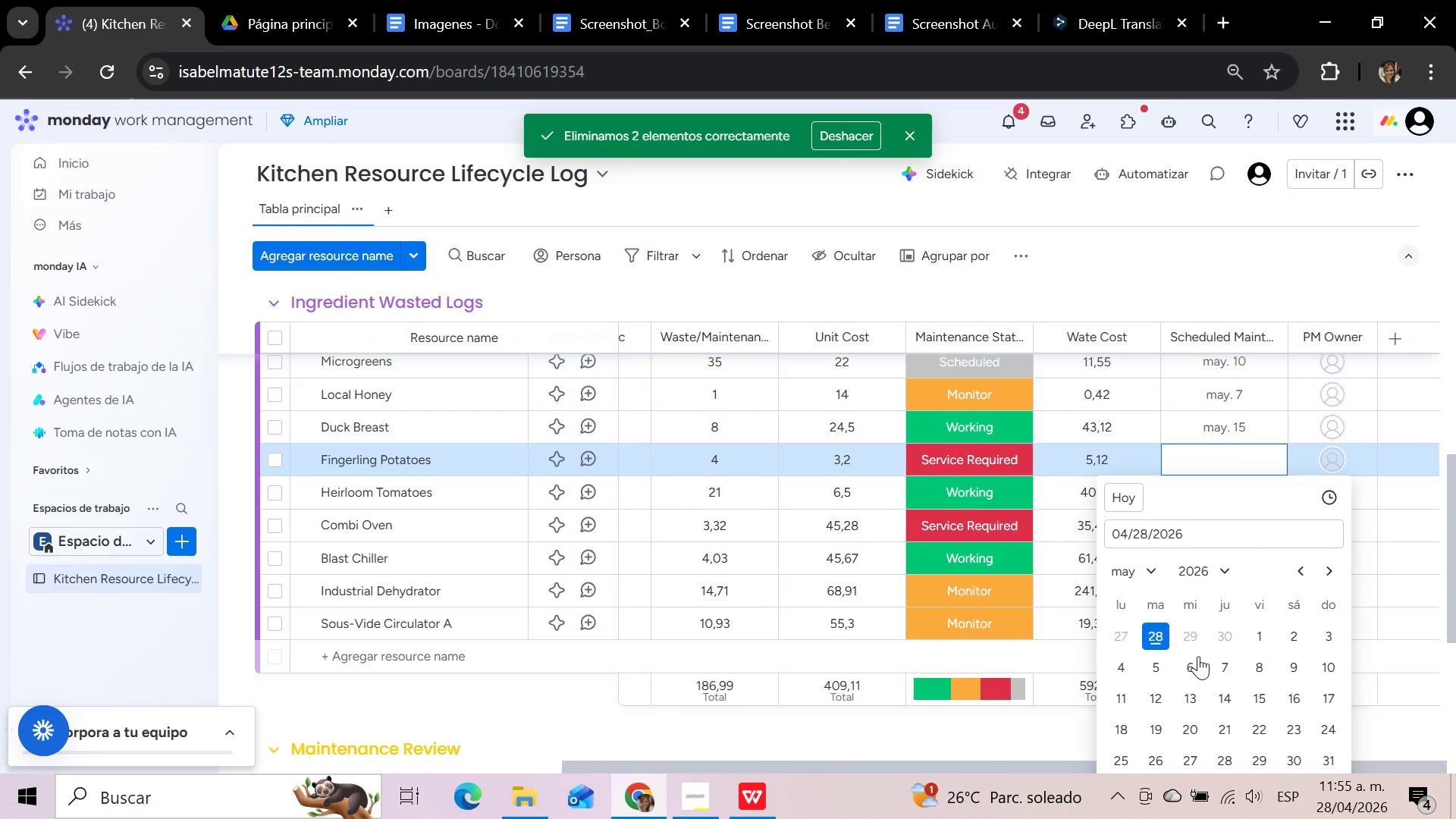 
left_click([1188, 670])
 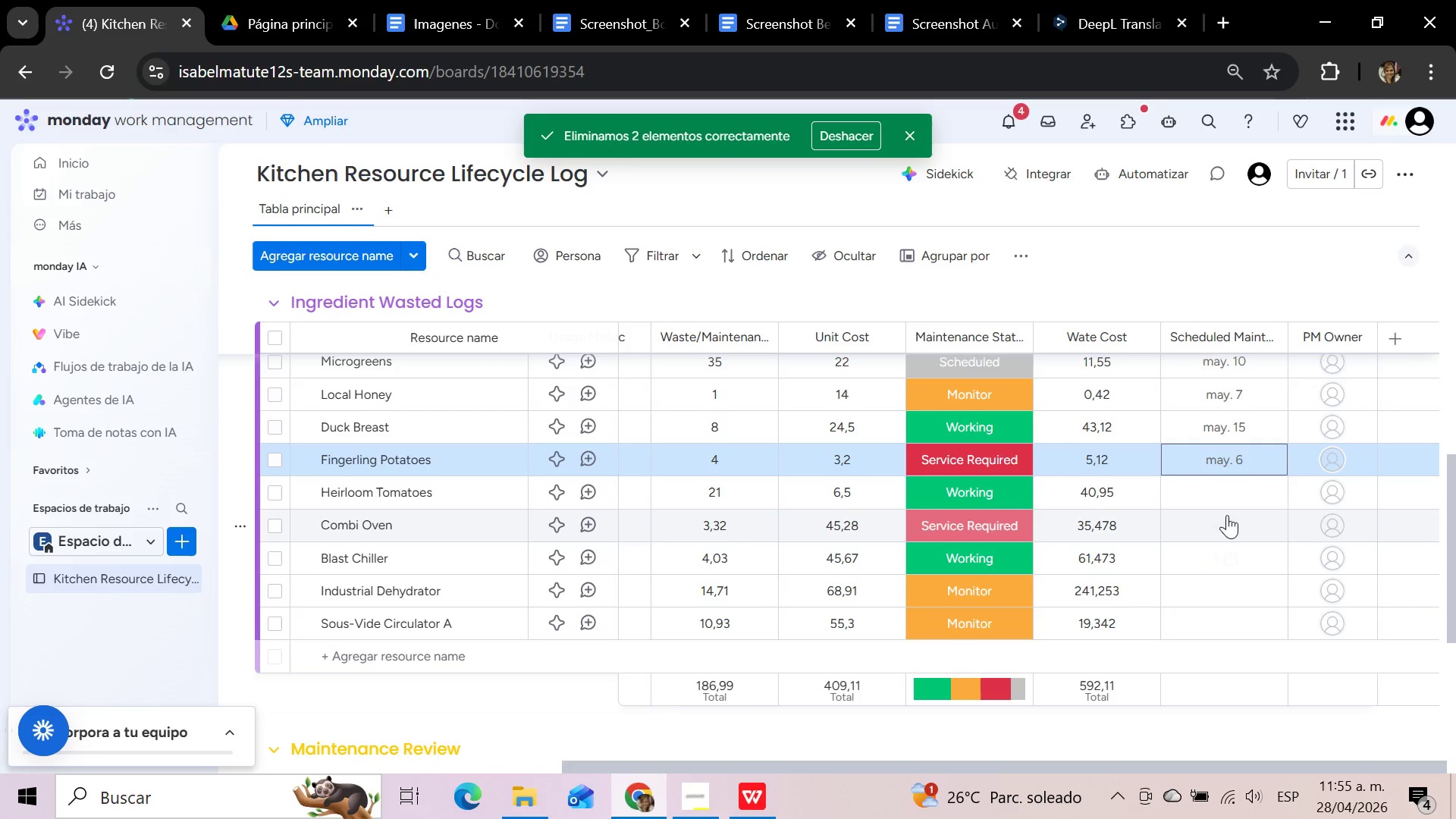 
left_click([1229, 498])
 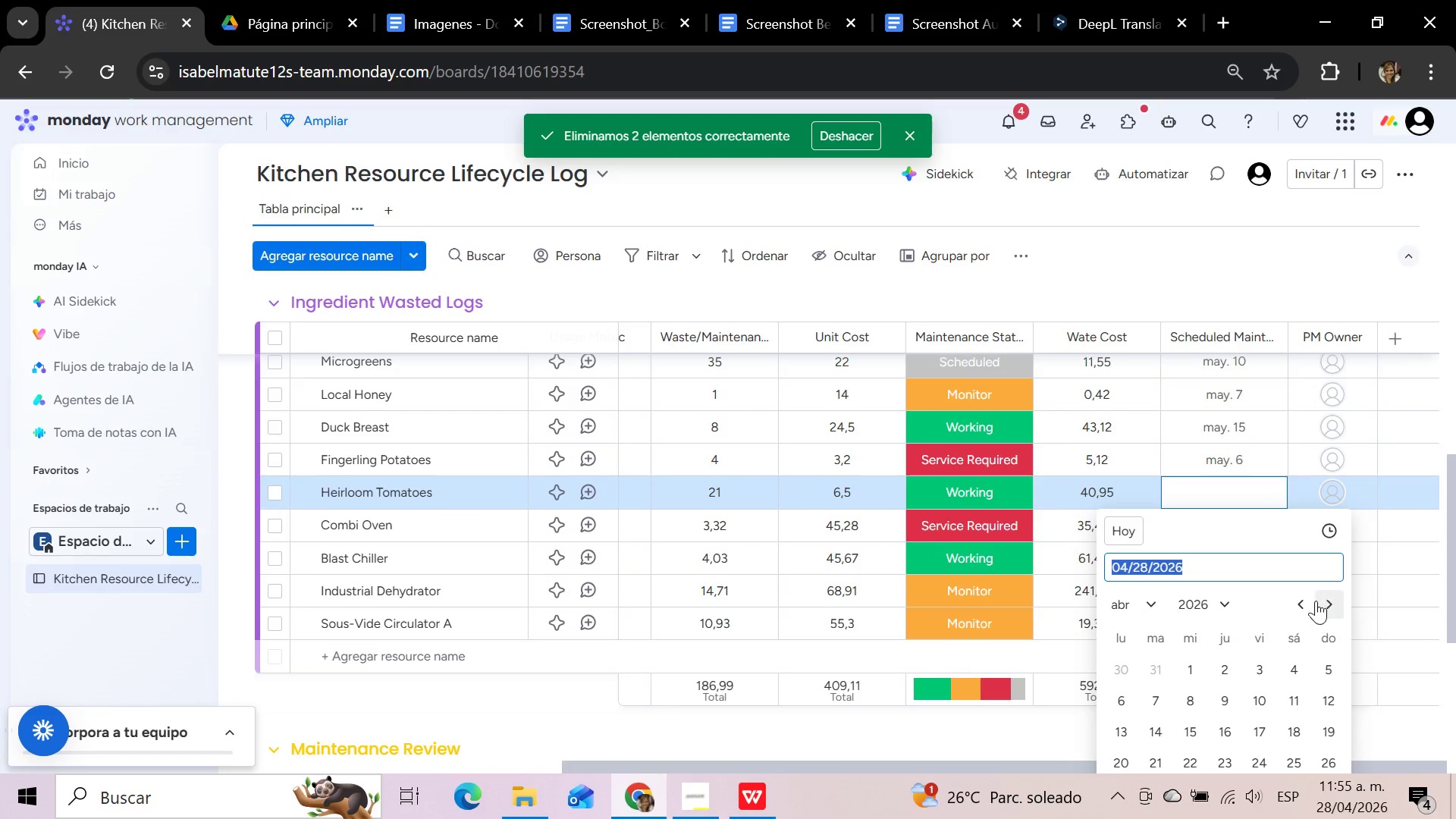 
left_click([1319, 611])
 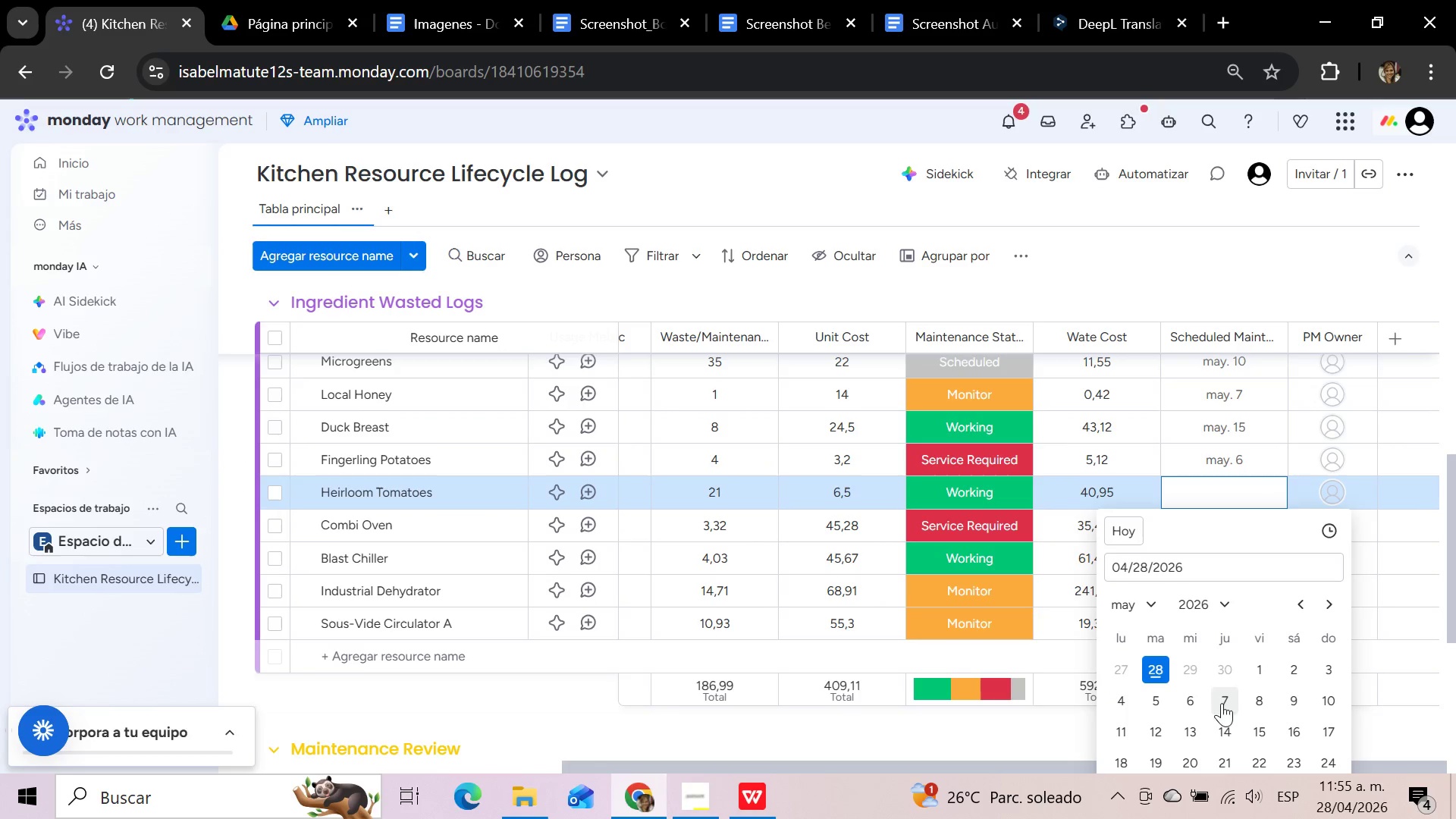 
left_click([1222, 730])
 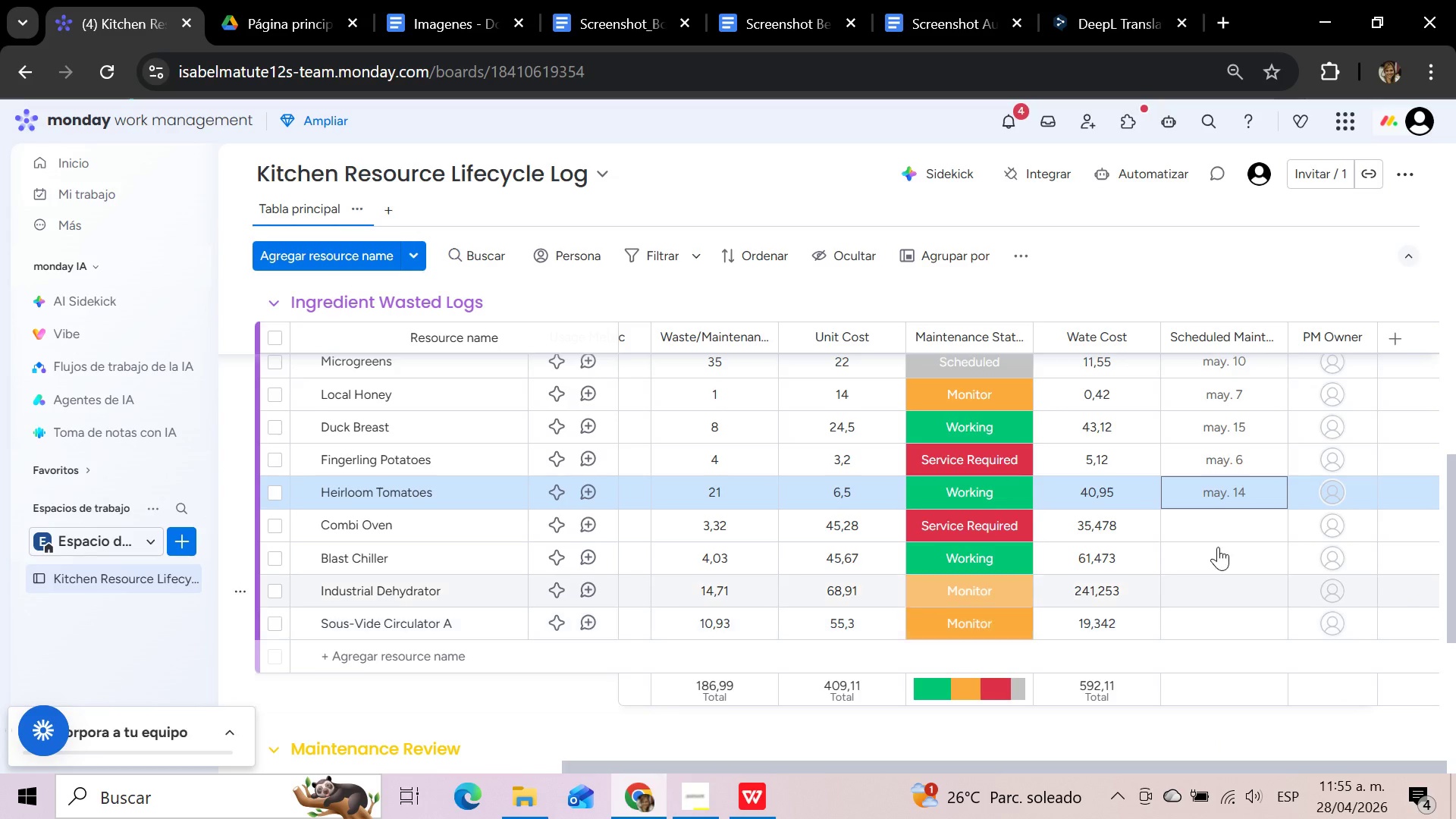 
left_click([1210, 524])
 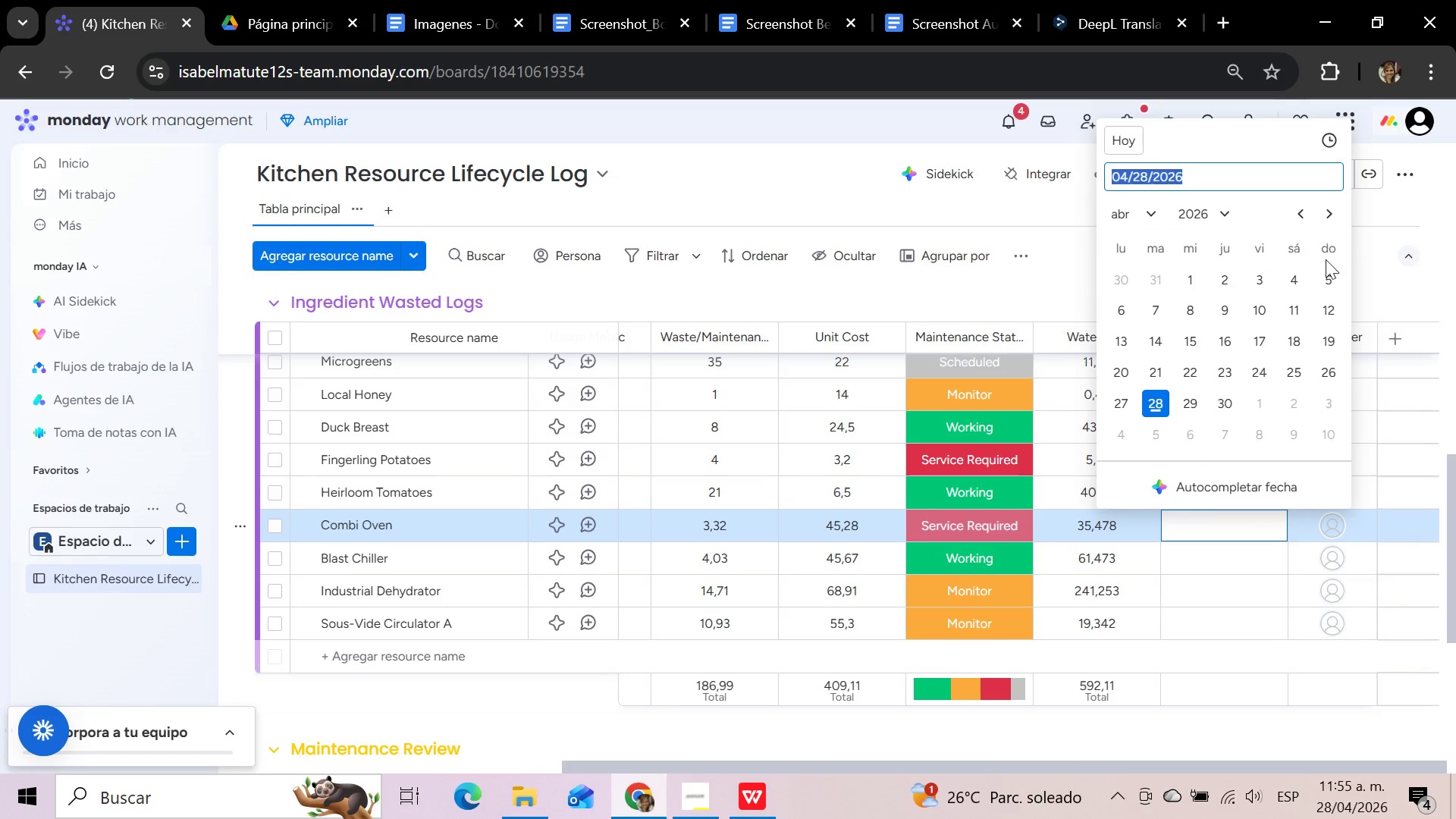 
left_click([1330, 219])
 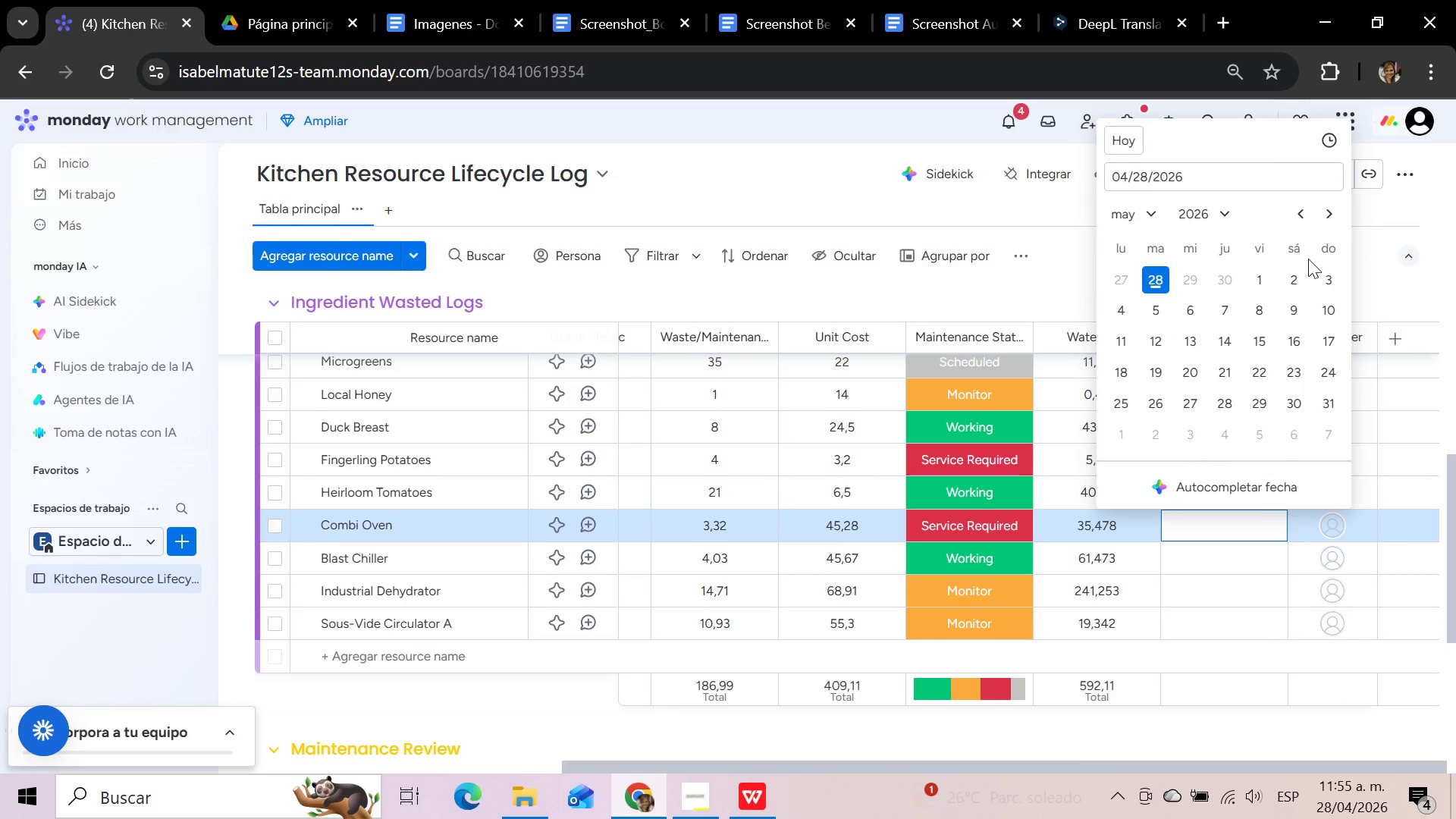 
left_click([1257, 308])
 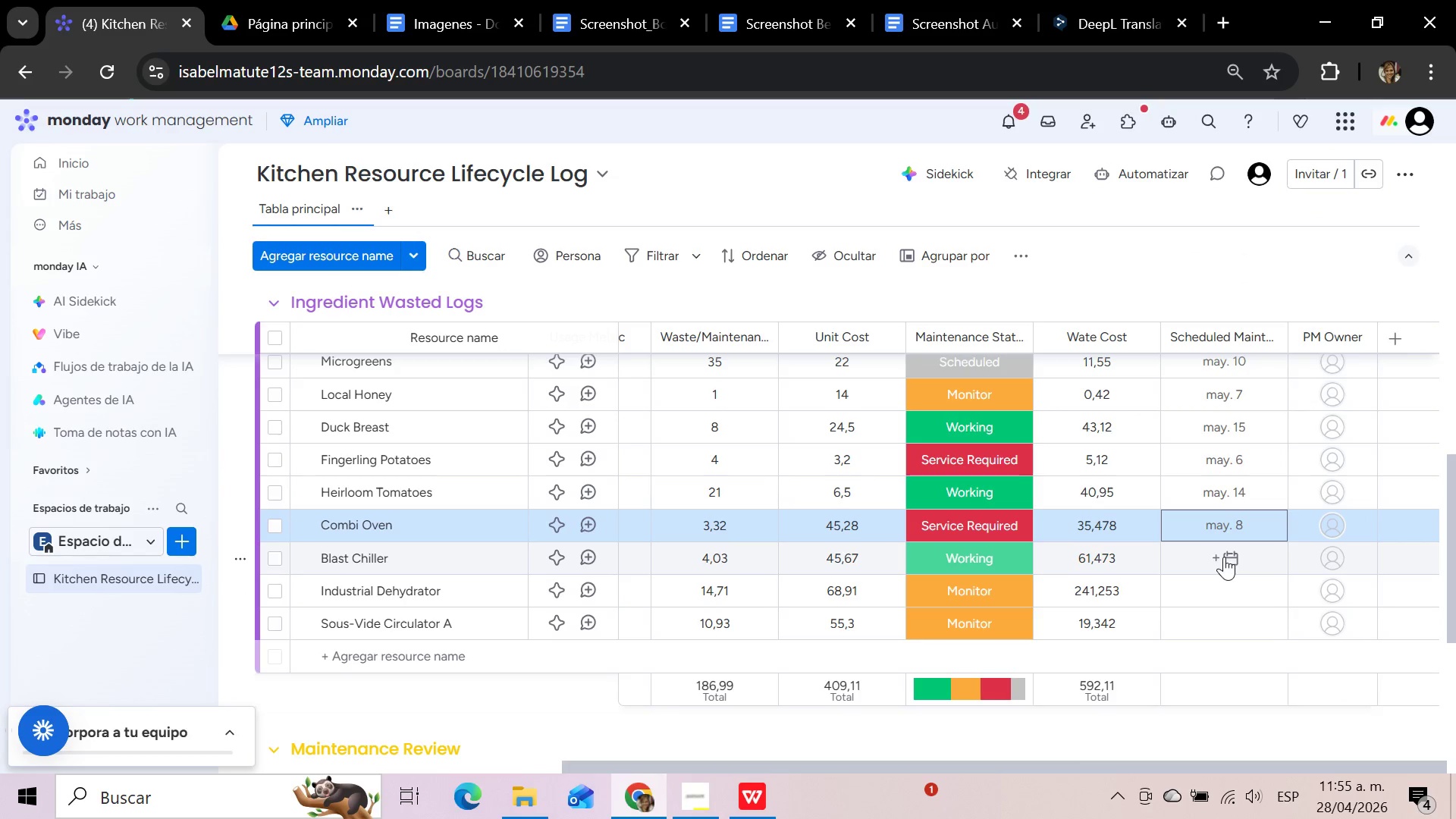 
left_click([1224, 557])
 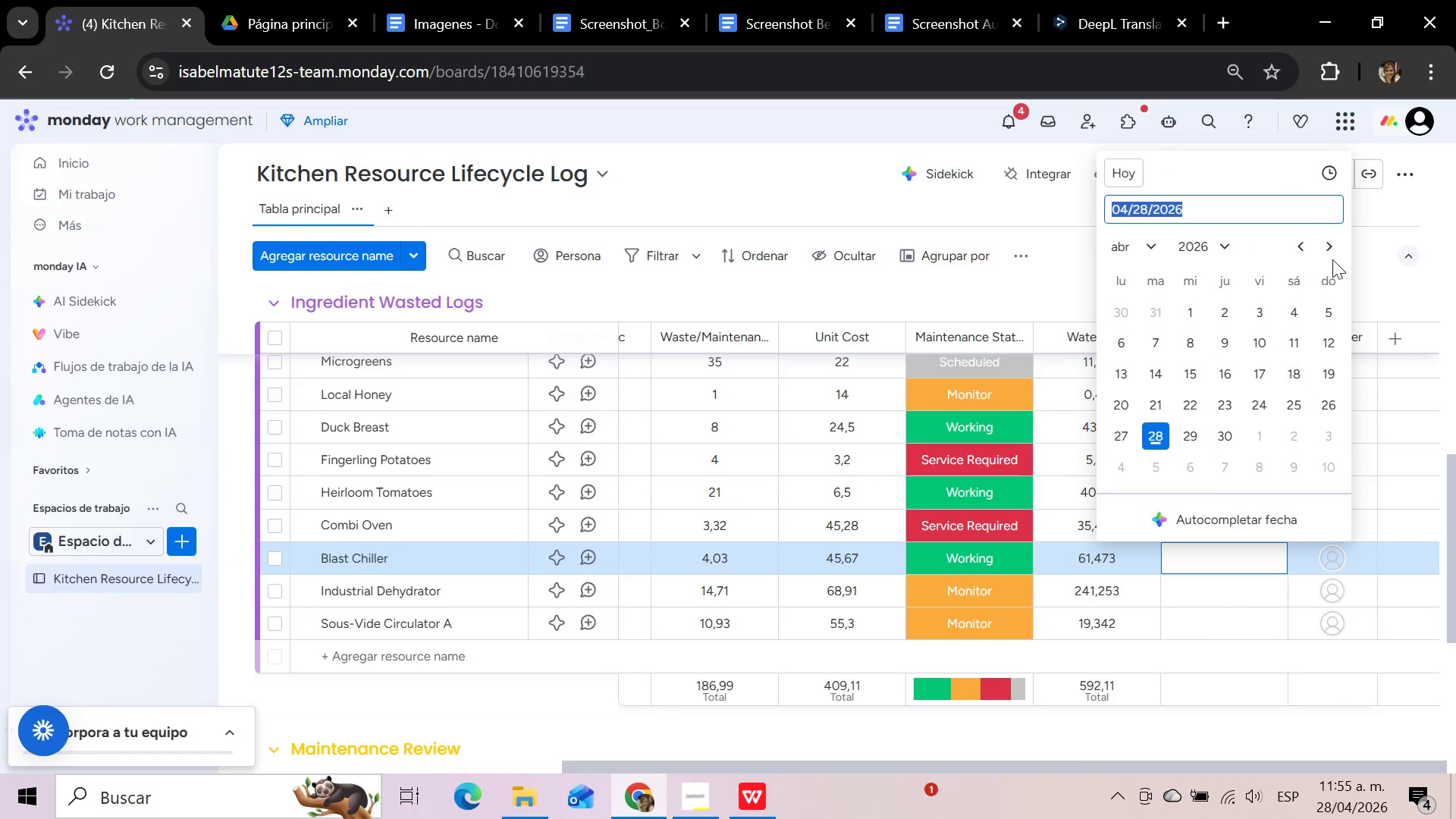 
left_click([1332, 247])
 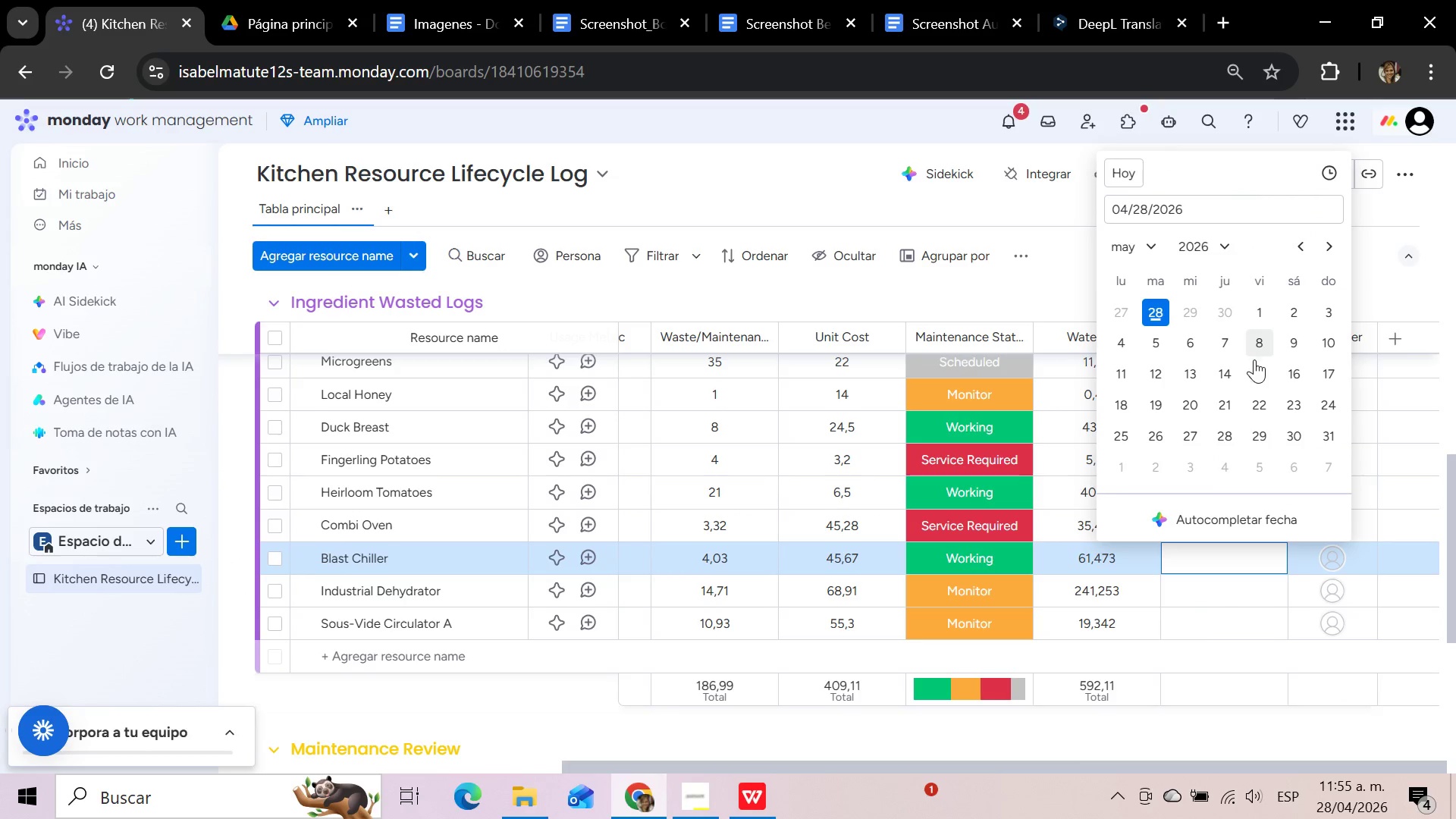 
left_click([1232, 369])
 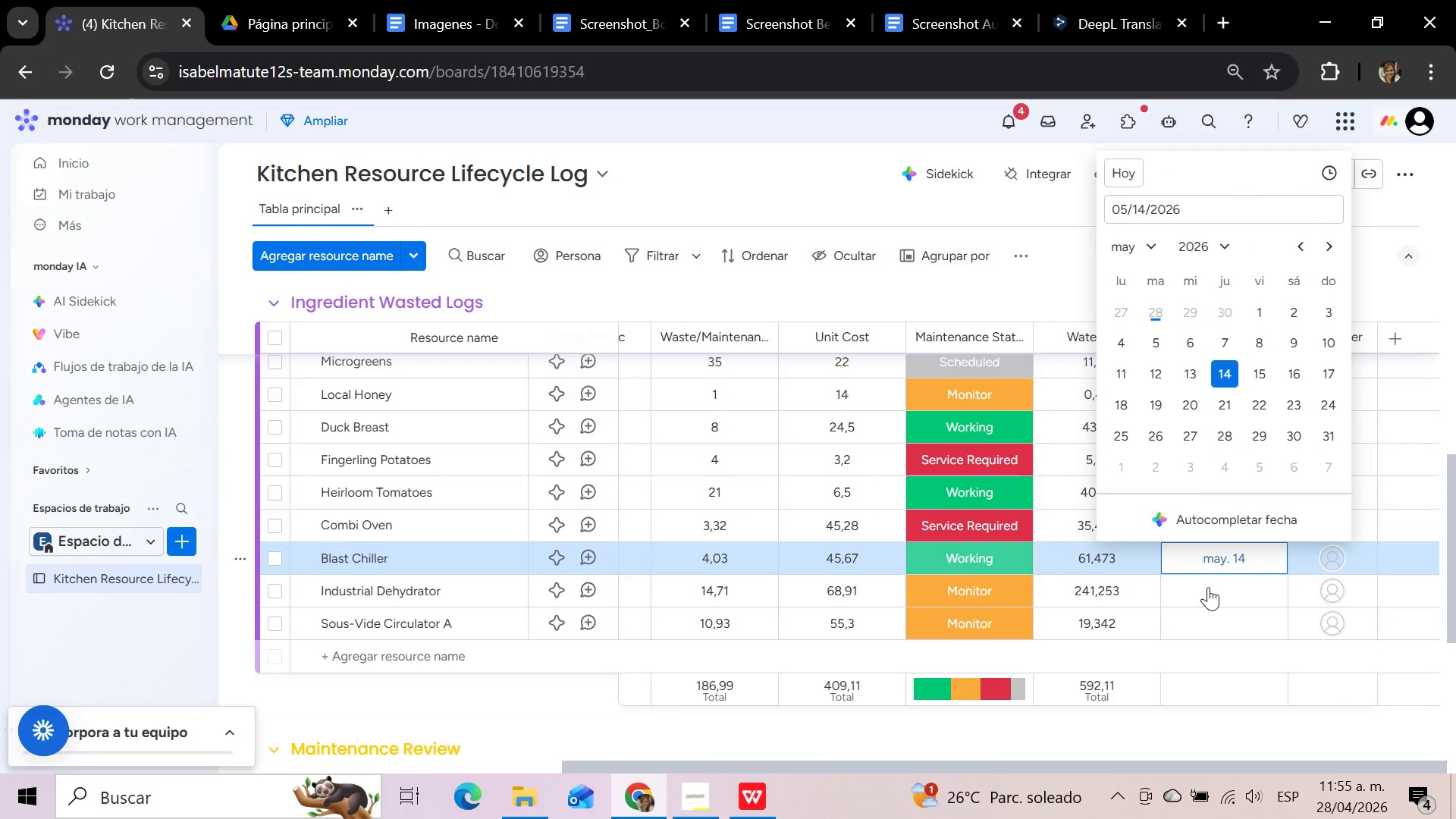 
left_click([1205, 592])
 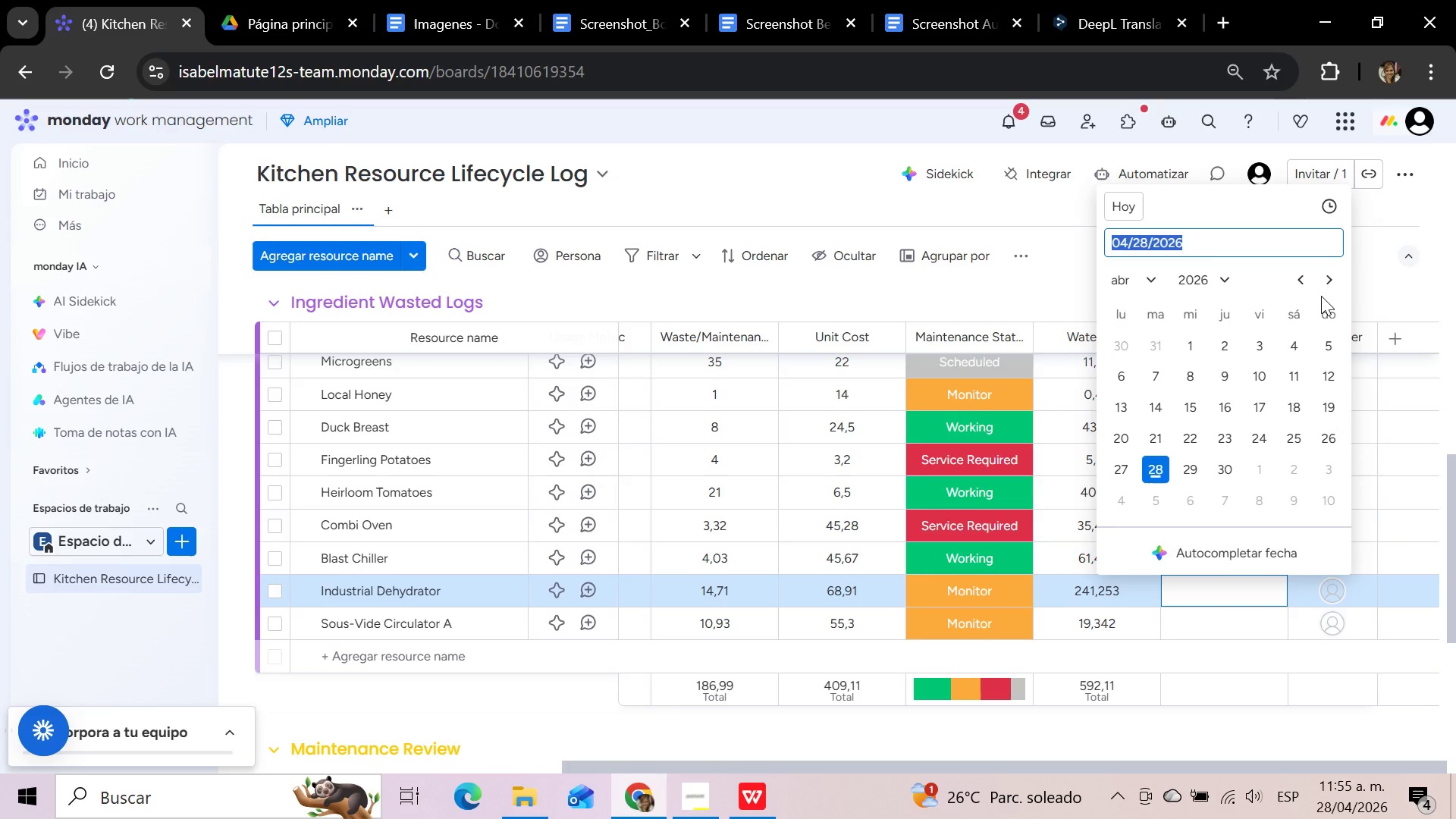 
left_click([1329, 281])
 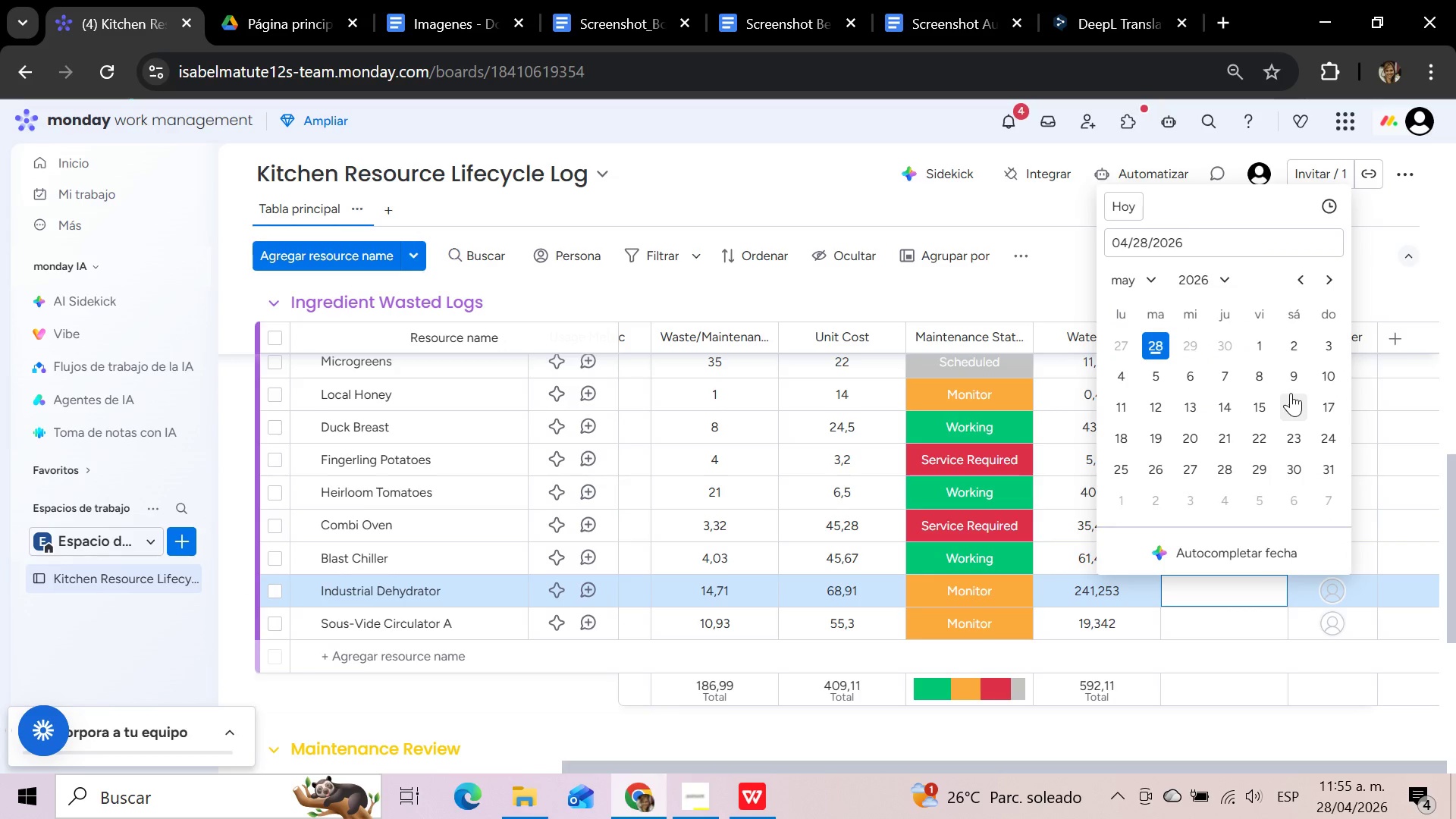 
left_click([1295, 371])
 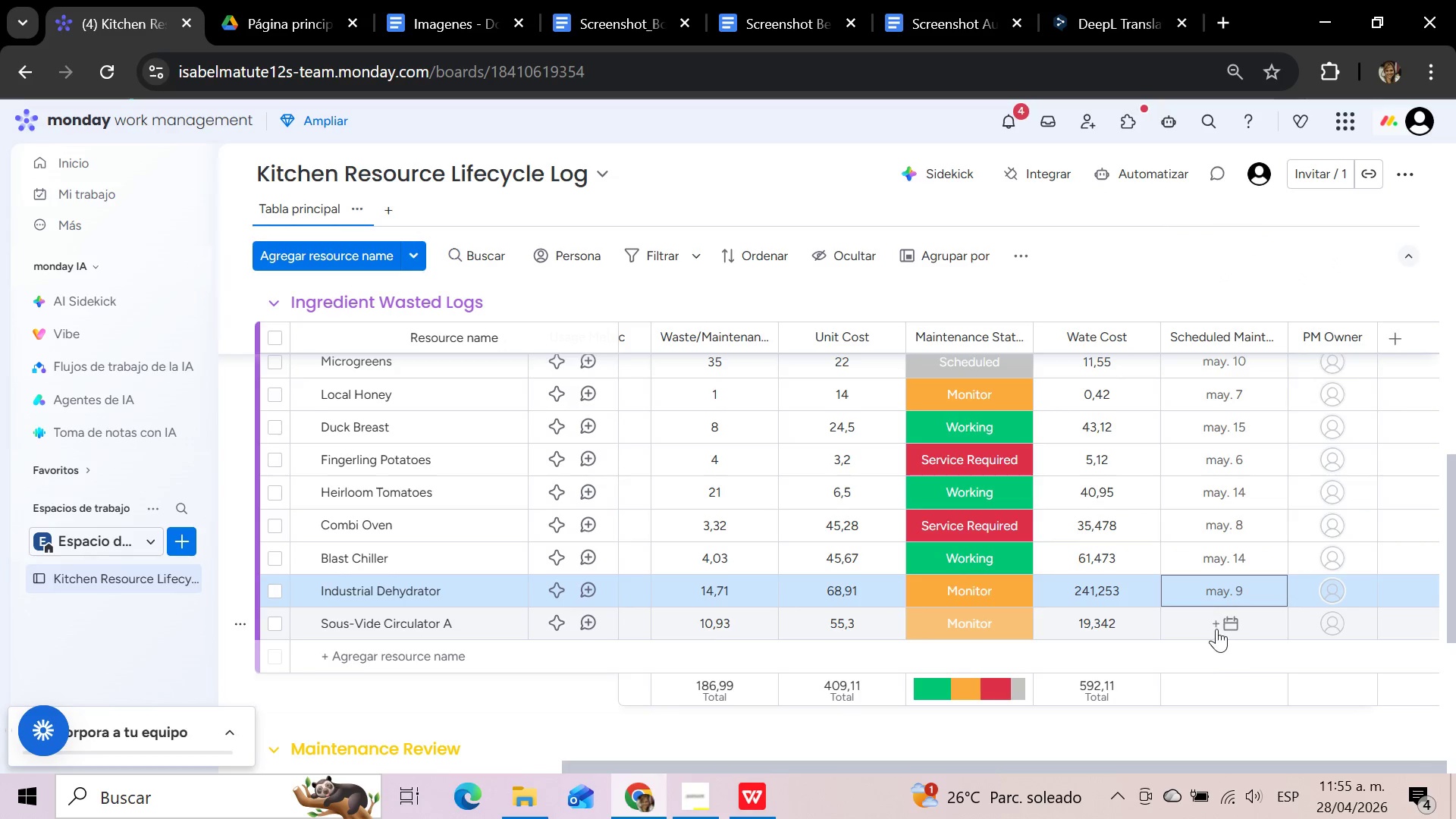 
left_click([1213, 629])
 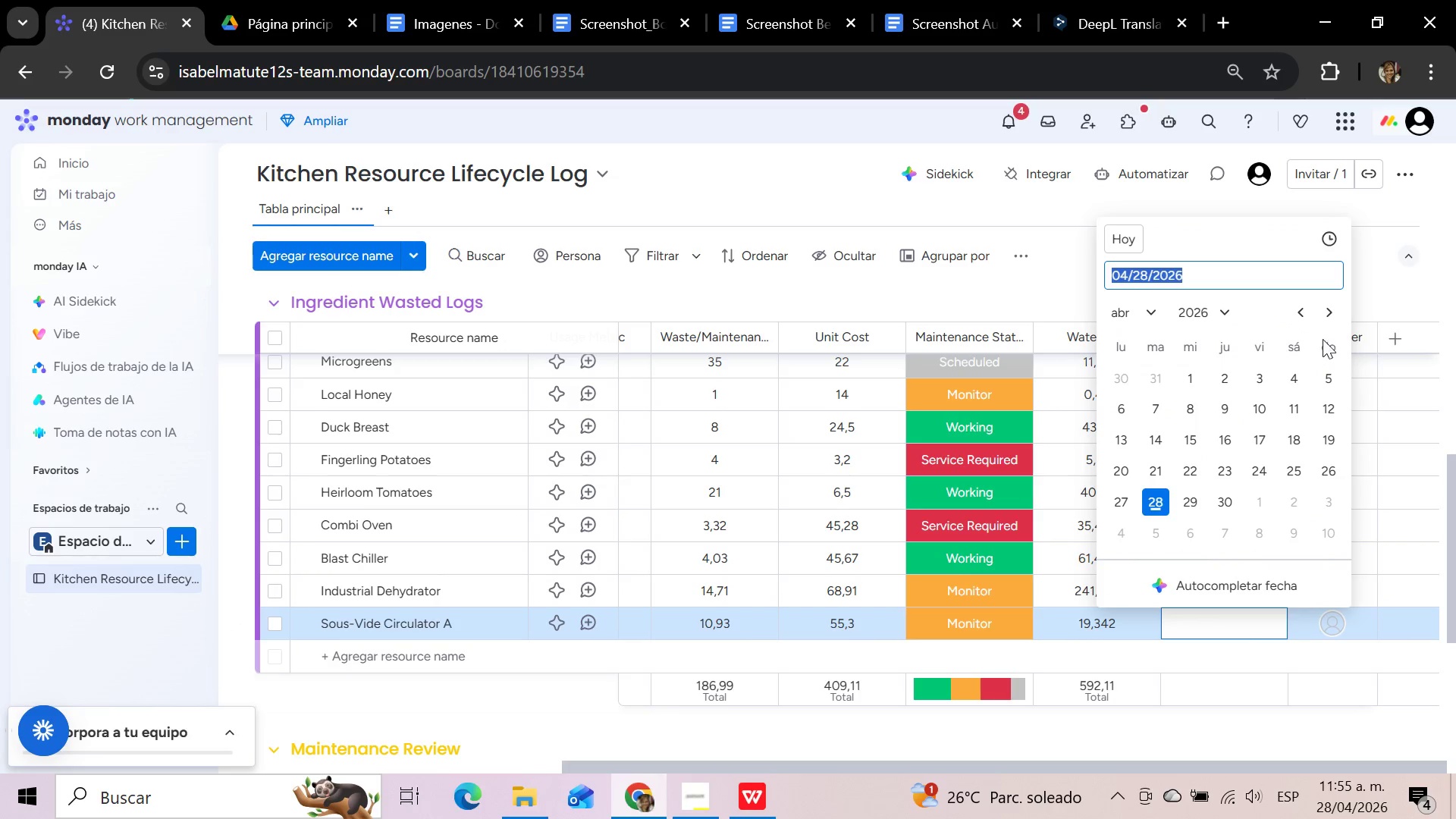 
left_click([1326, 315])
 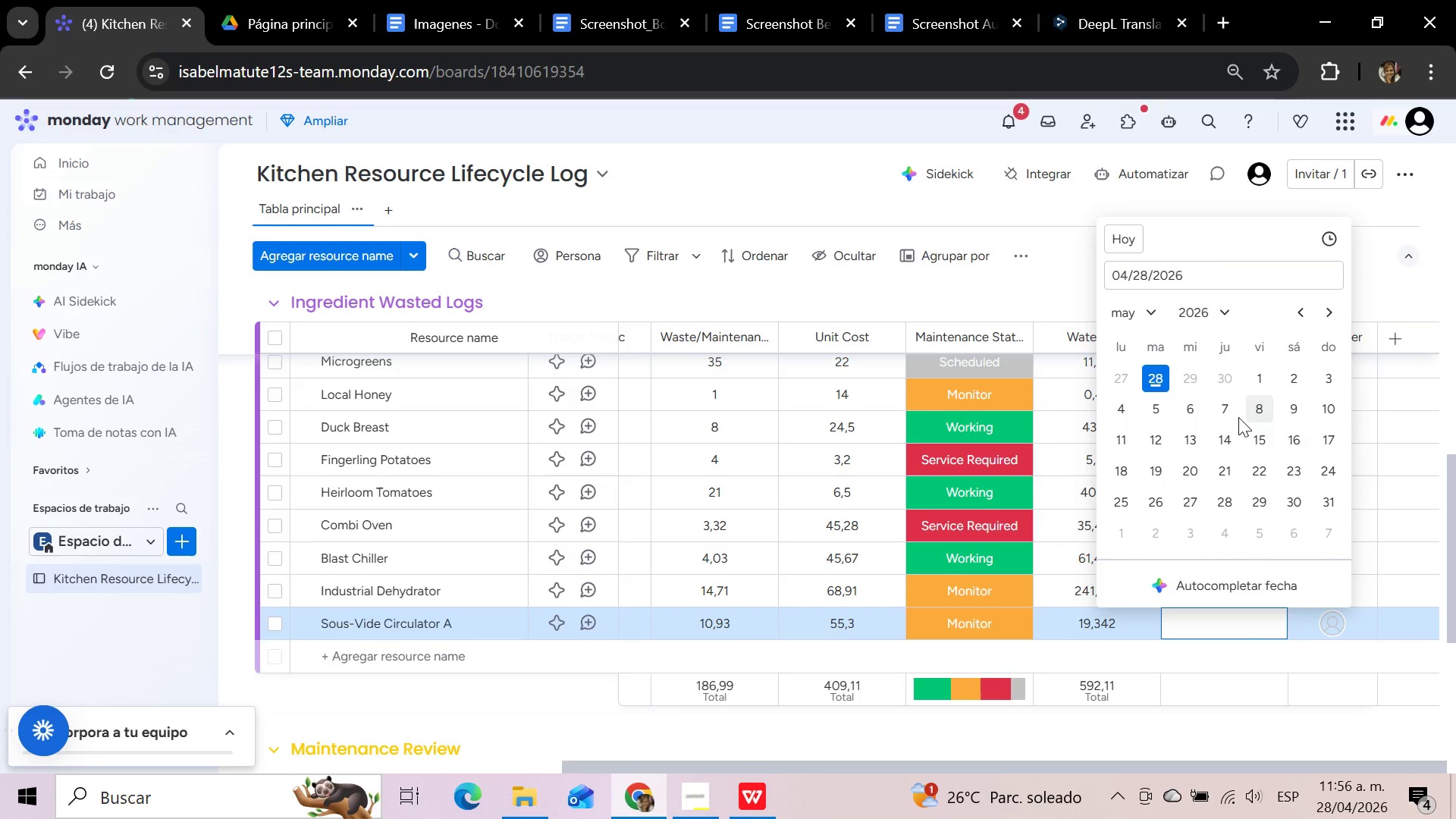 
left_click([1218, 432])
 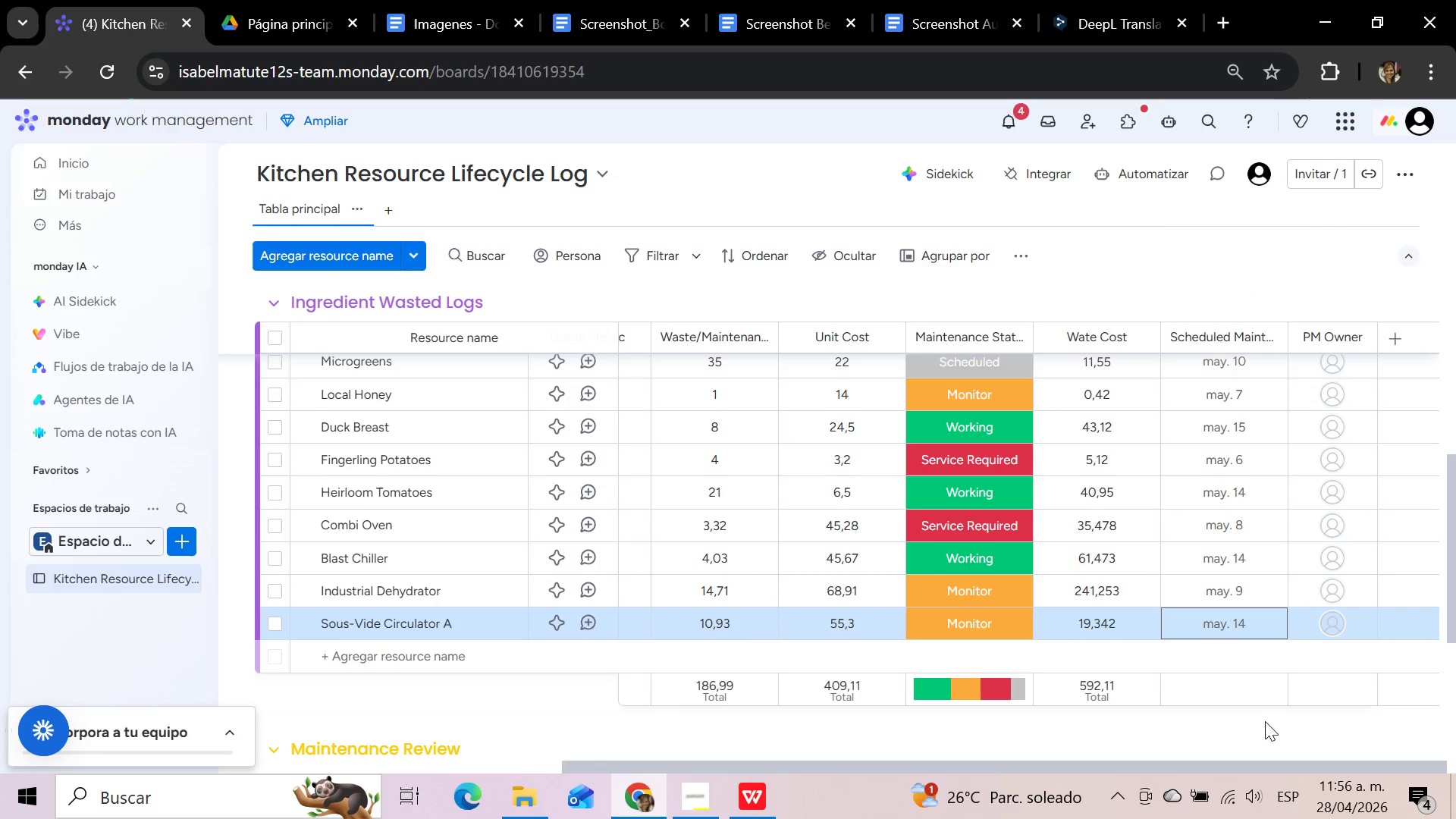 
left_click([1263, 723])
 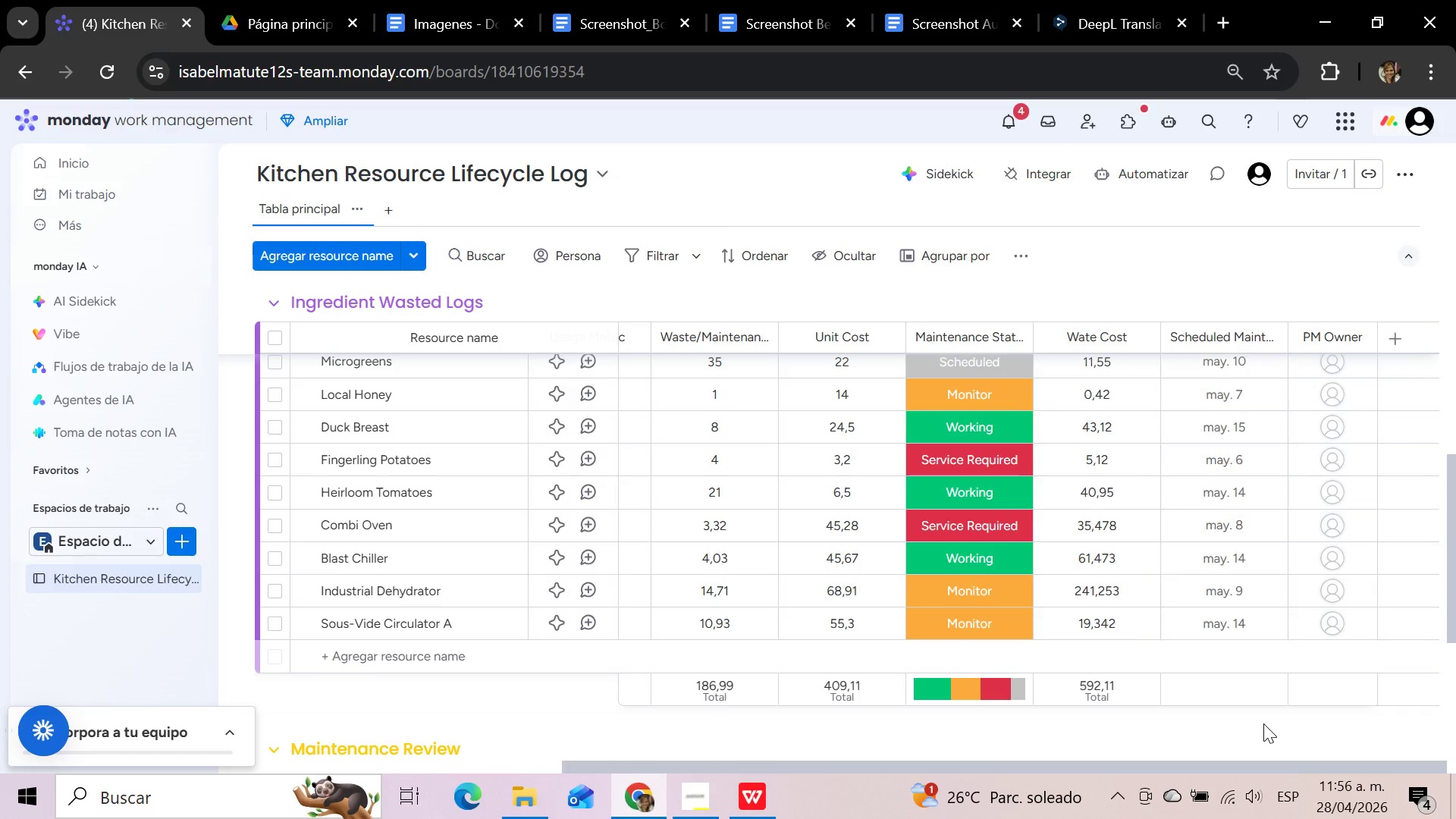 
scroll: coordinate [1263, 723], scroll_direction: up, amount: 4.0
 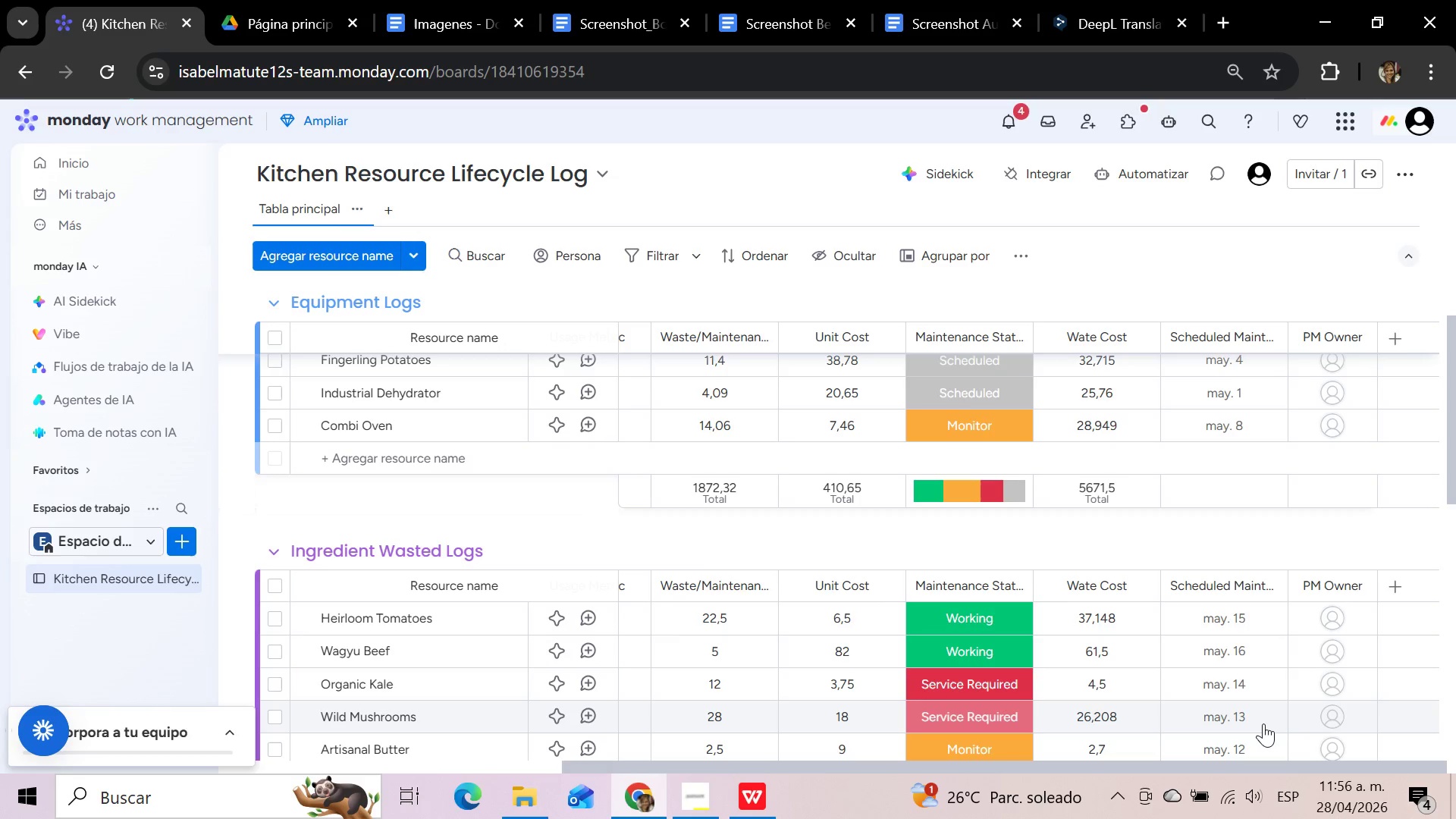 
wait(20.75)
 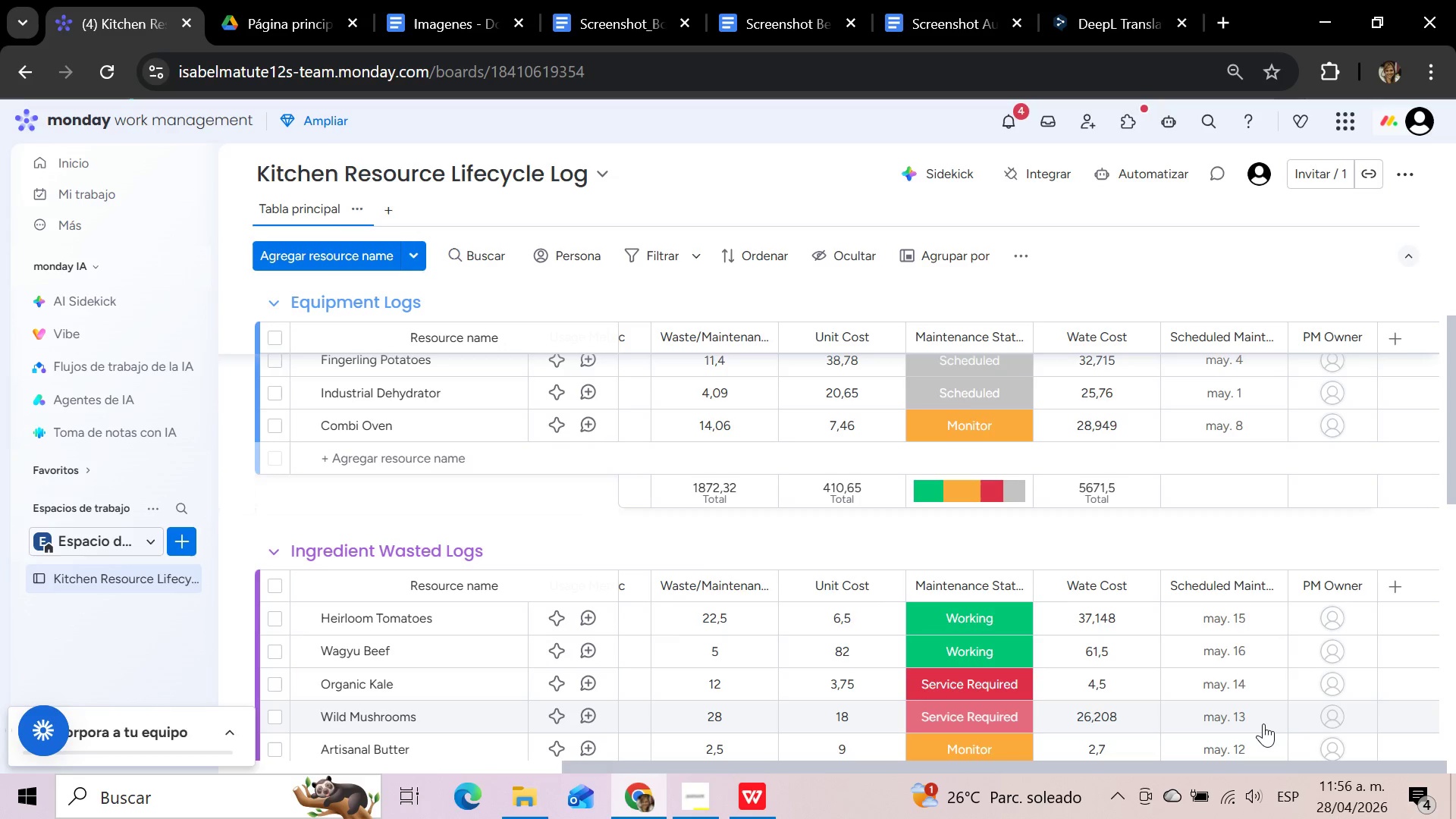 
scroll: coordinate [1135, 331], scroll_direction: down, amount: 8.0
 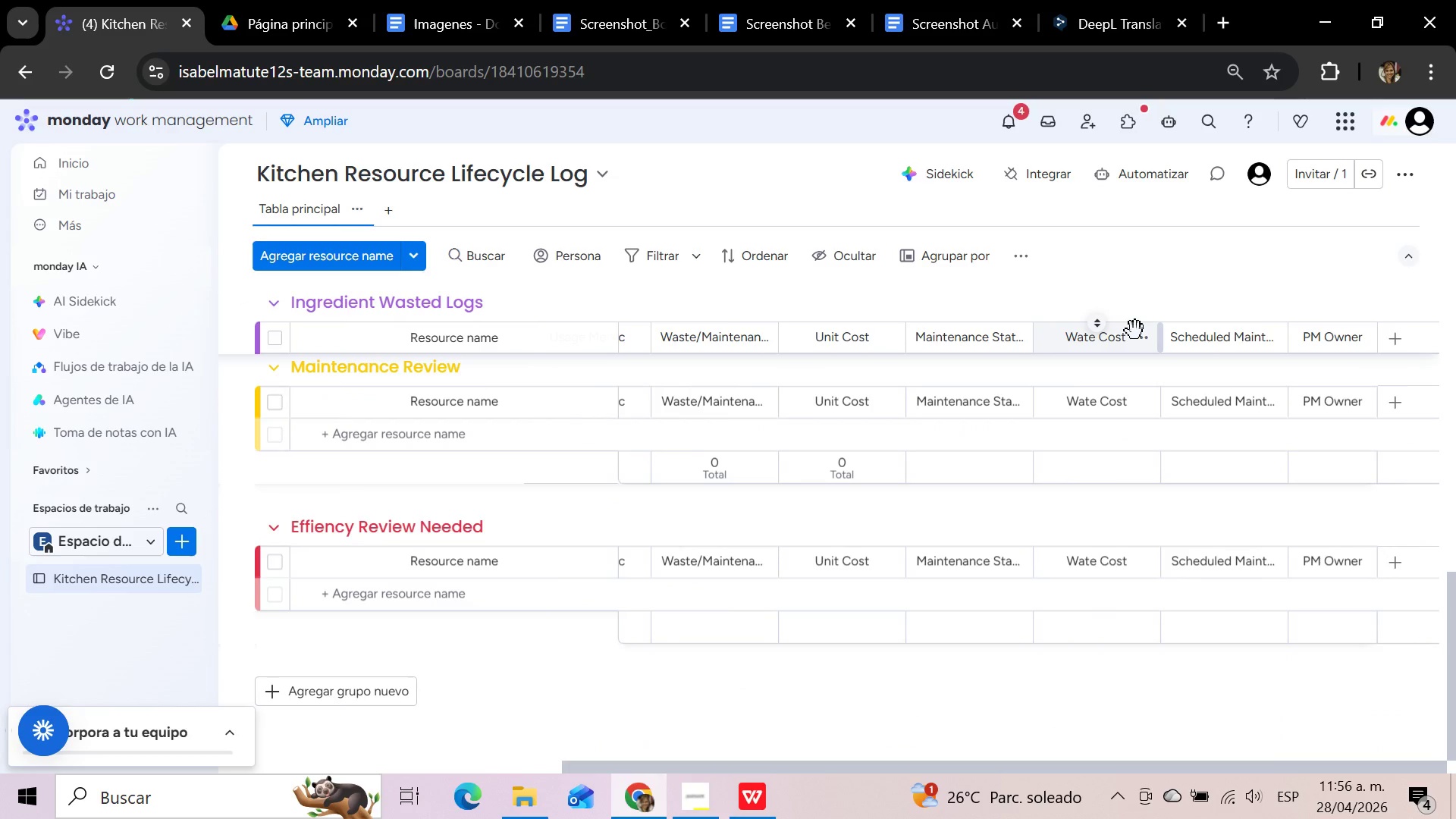 
scroll: coordinate [1135, 331], scroll_direction: up, amount: 16.0
 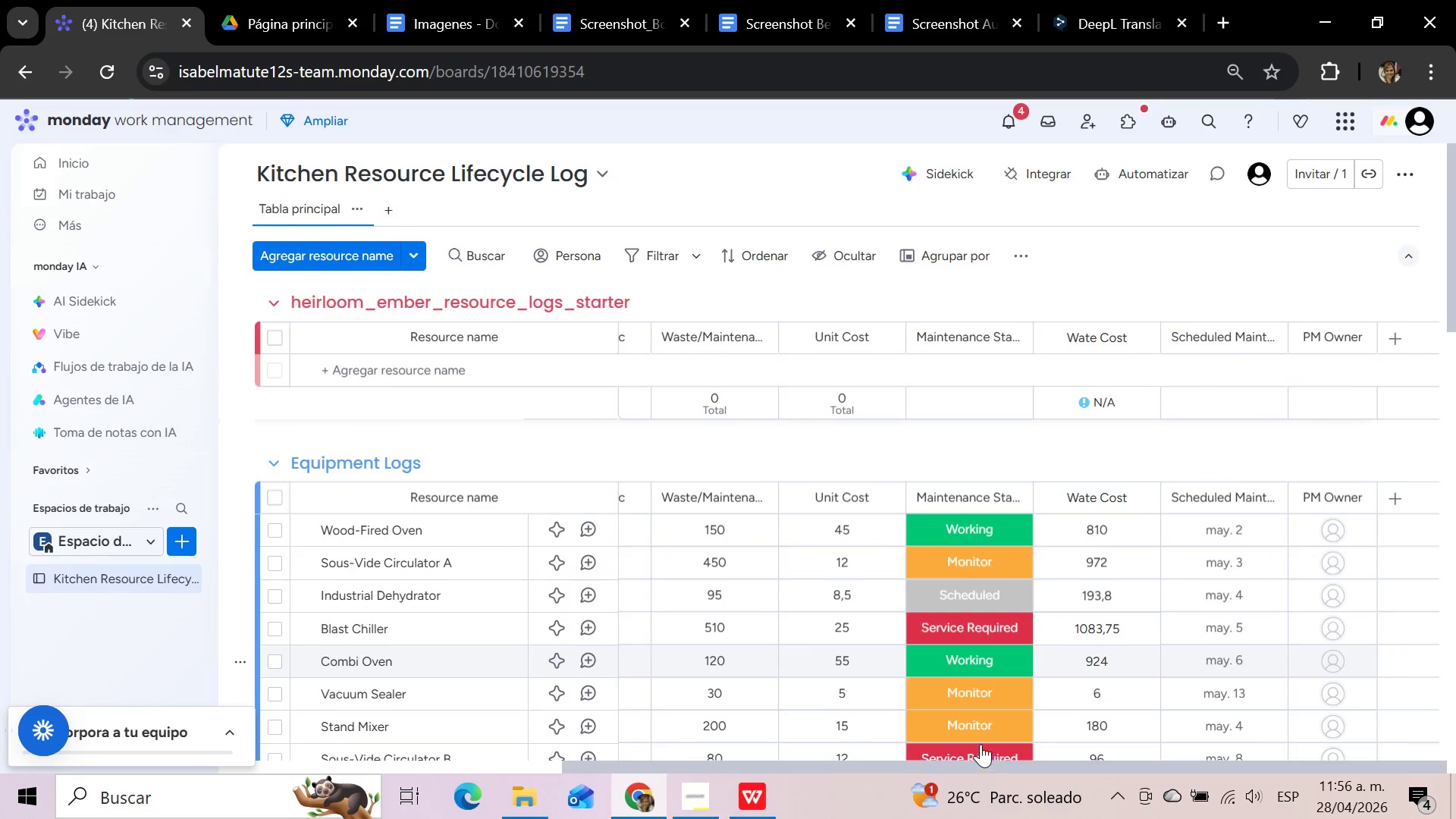 
left_click_drag(start_coordinate=[968, 761], to_coordinate=[479, 766])
 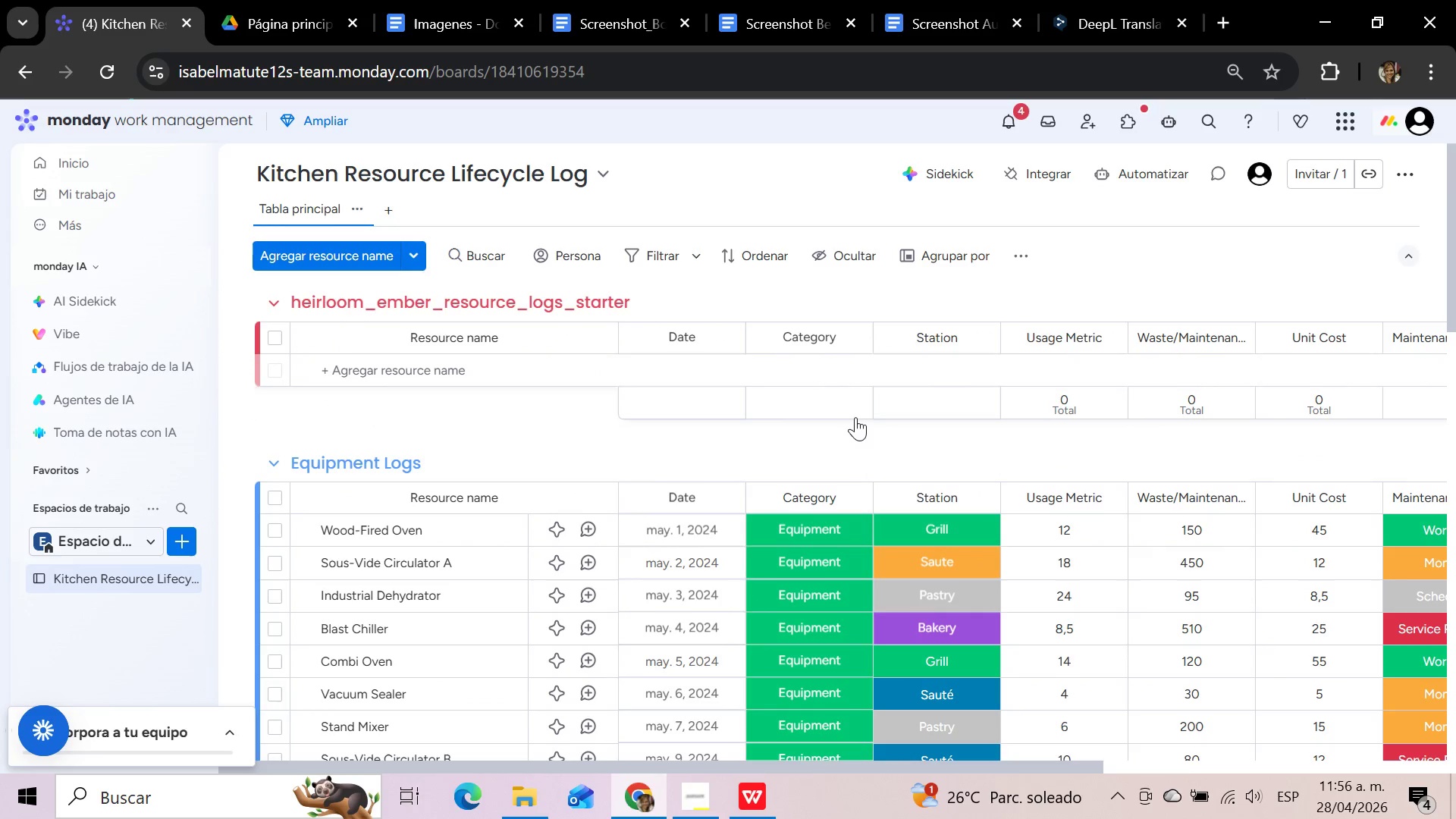 
scroll: coordinate [855, 417], scroll_direction: up, amount: 5.0
 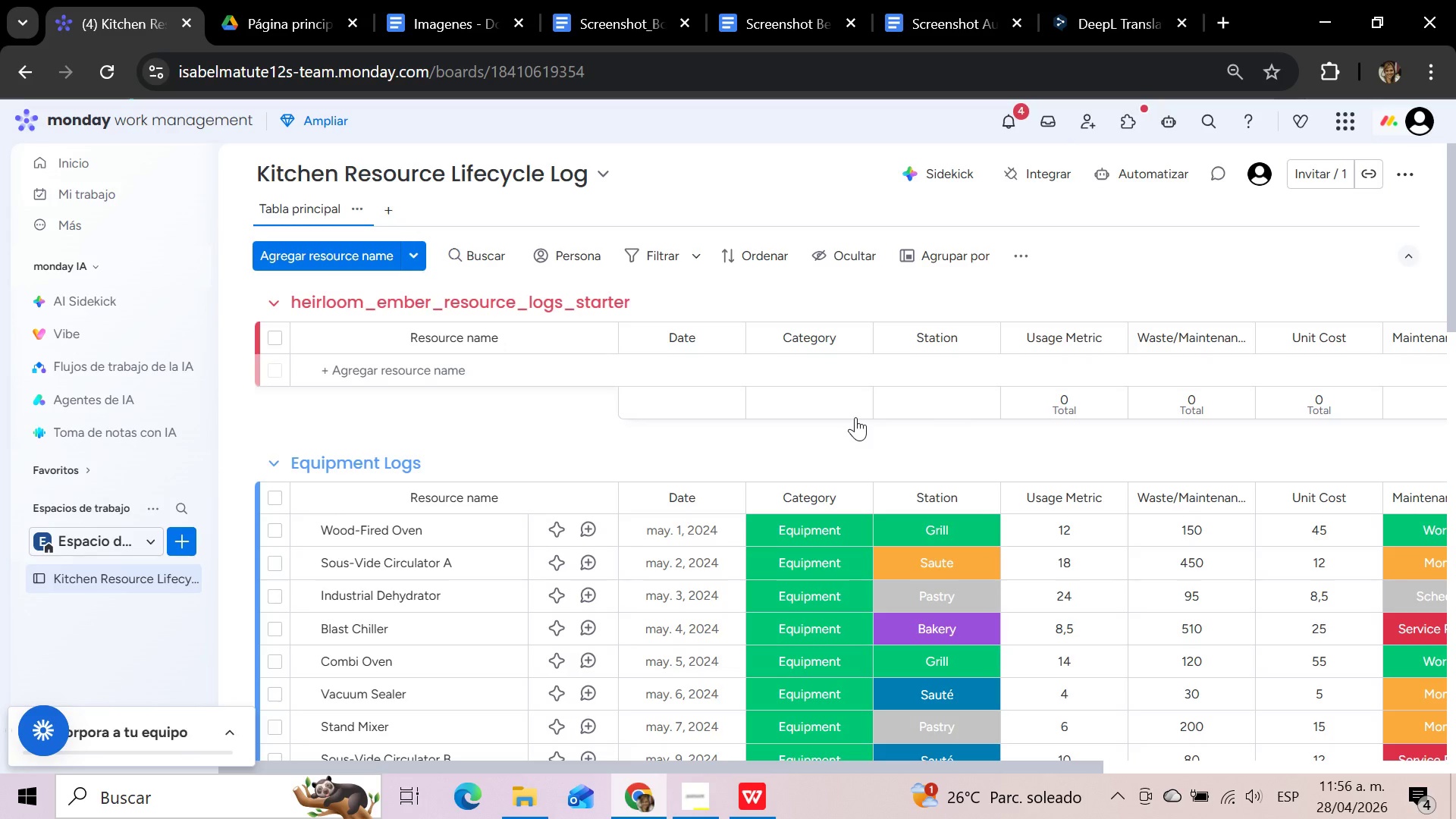 
scroll: coordinate [855, 417], scroll_direction: down, amount: 4.0
 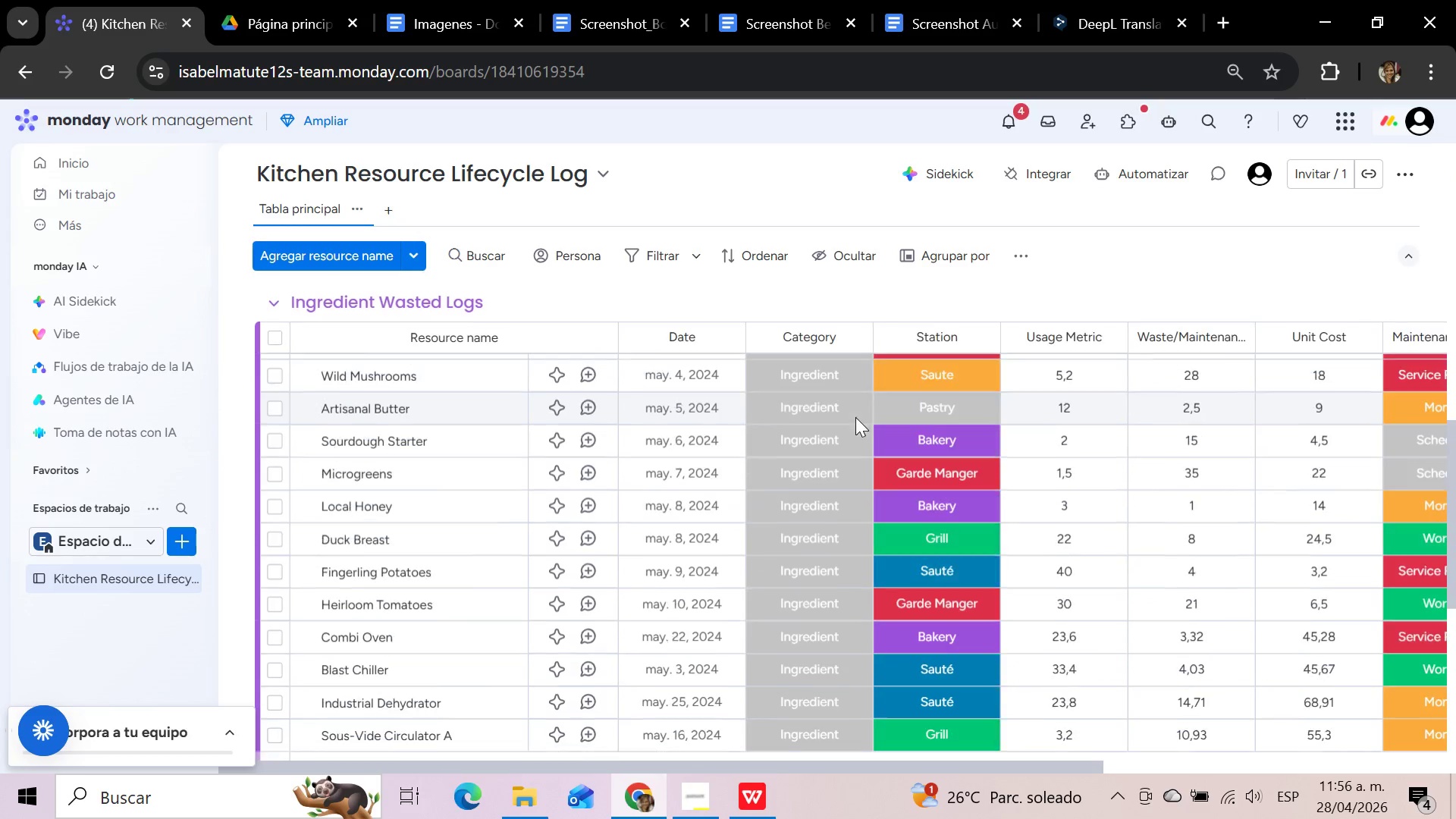 
scroll: coordinate [855, 417], scroll_direction: up, amount: 22.0
 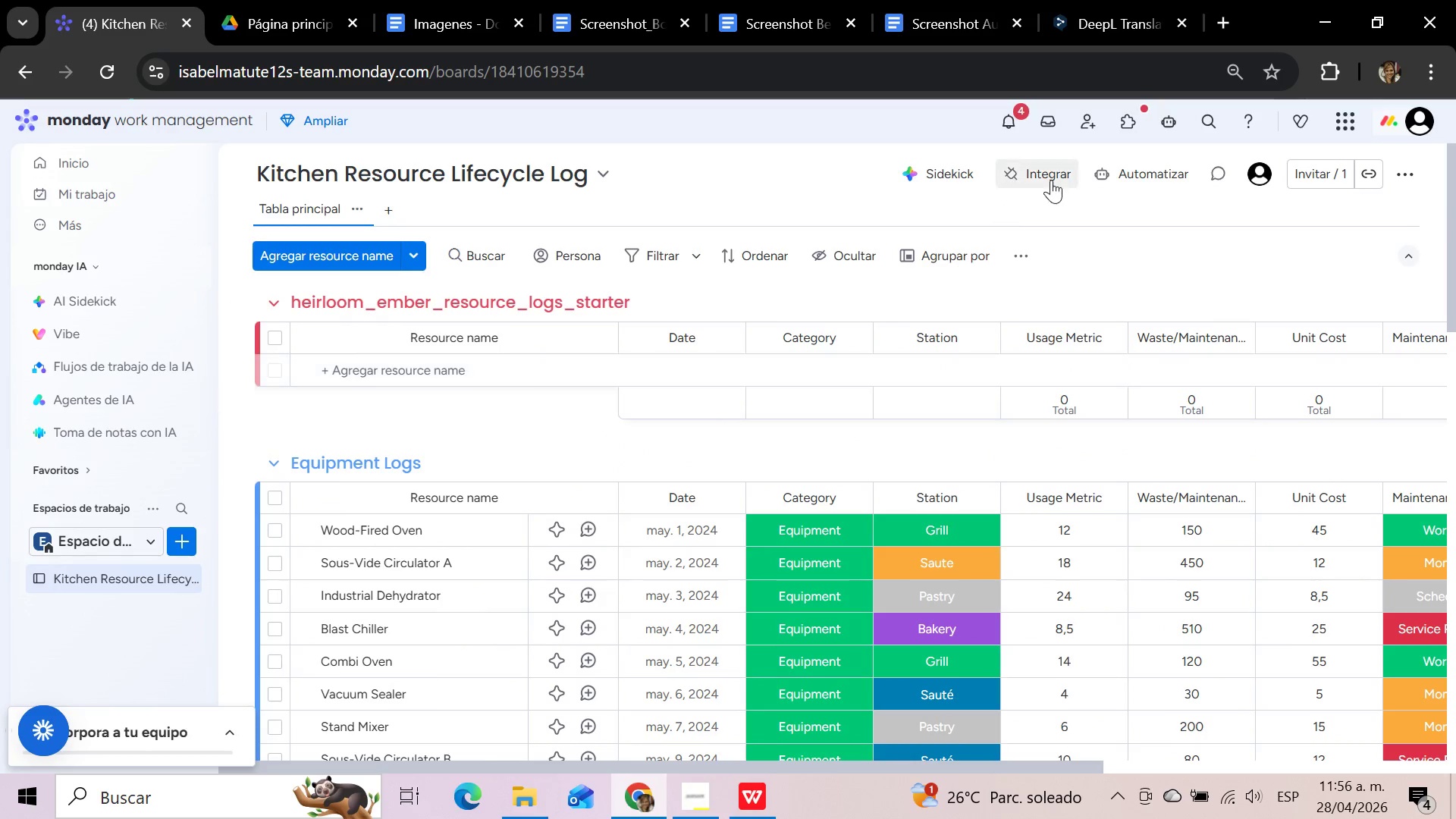 
left_click([1144, 171])
 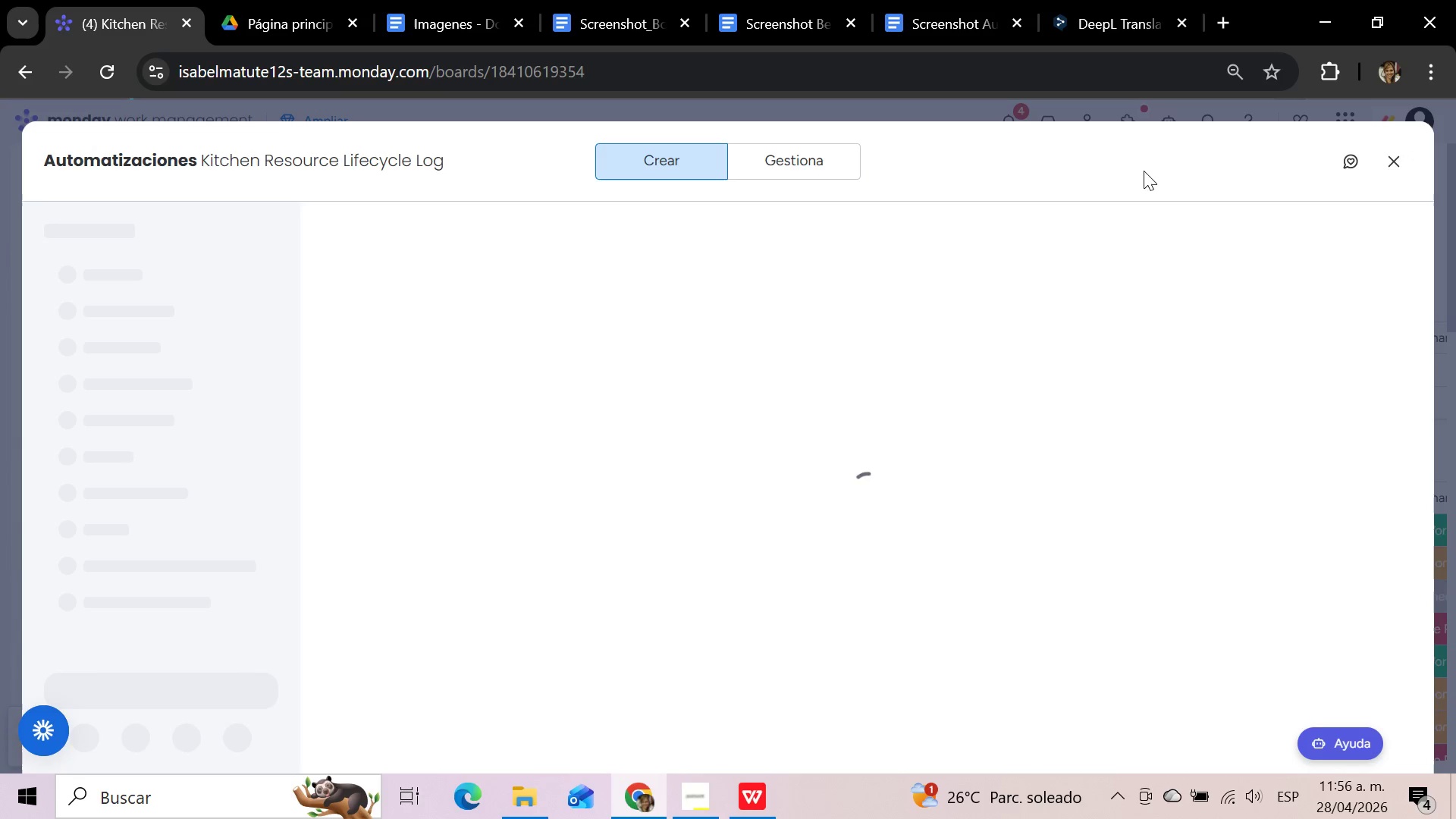 
wait(10.84)
 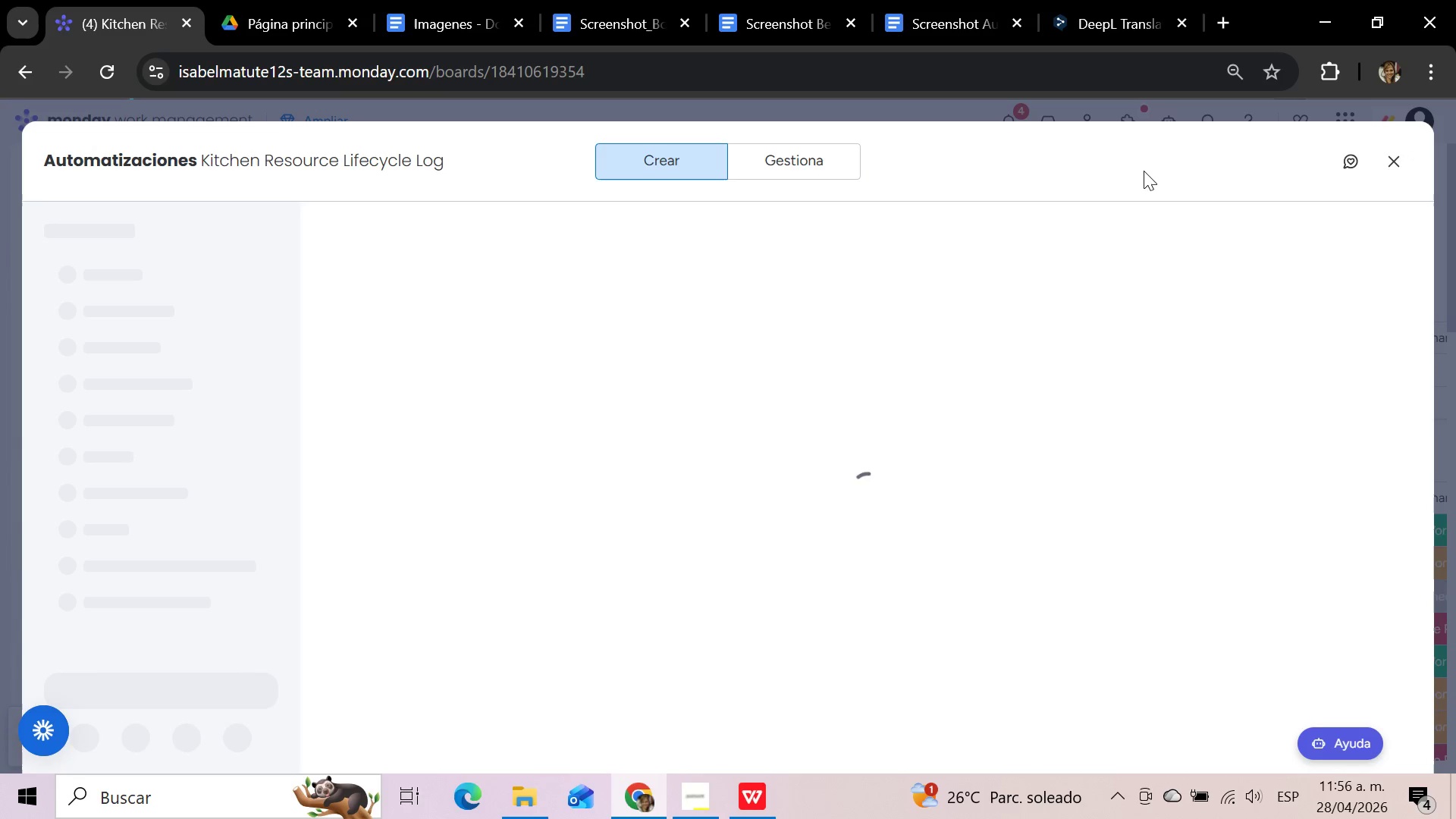 
type(number)
 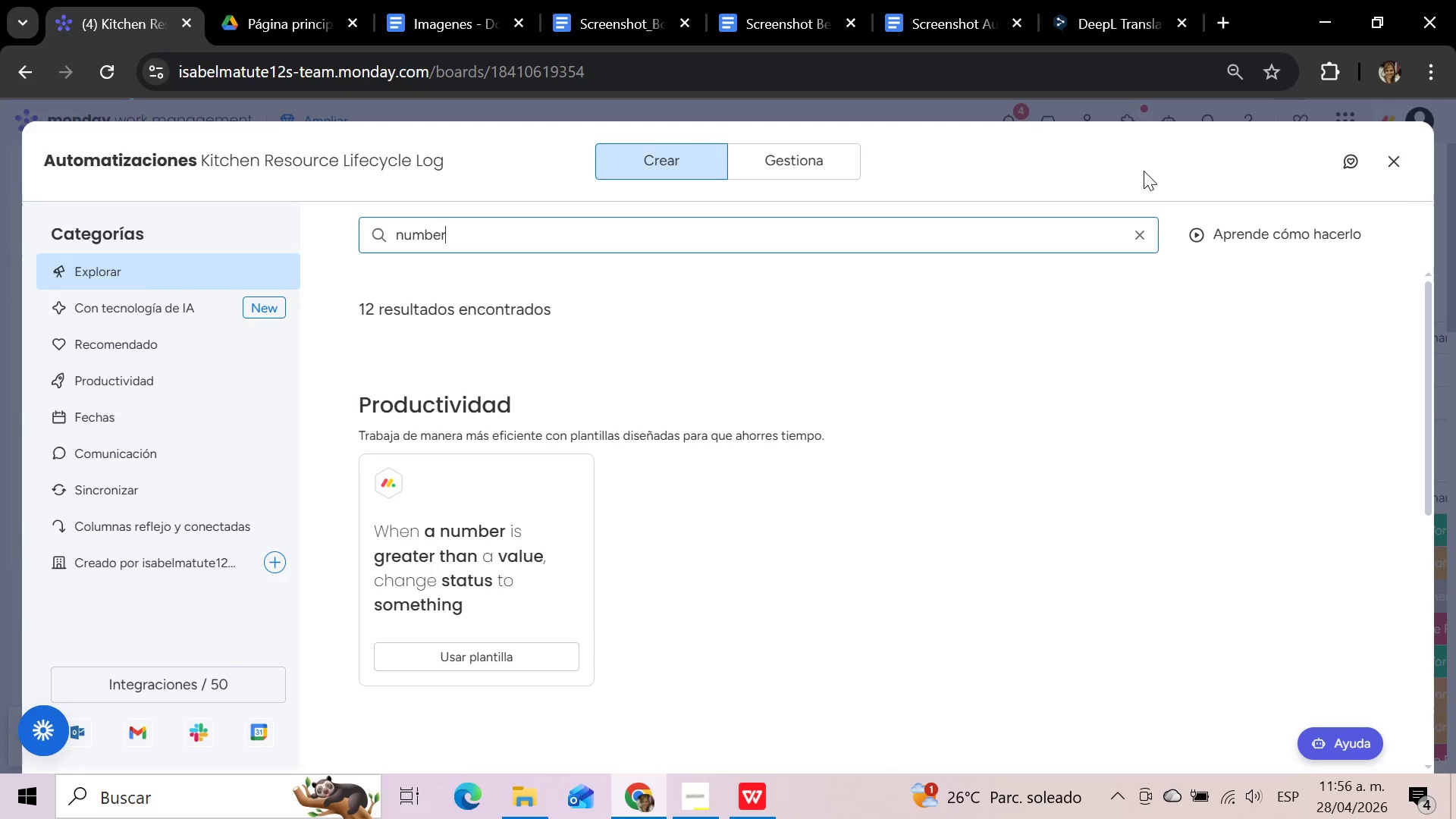 
wait(6.24)
 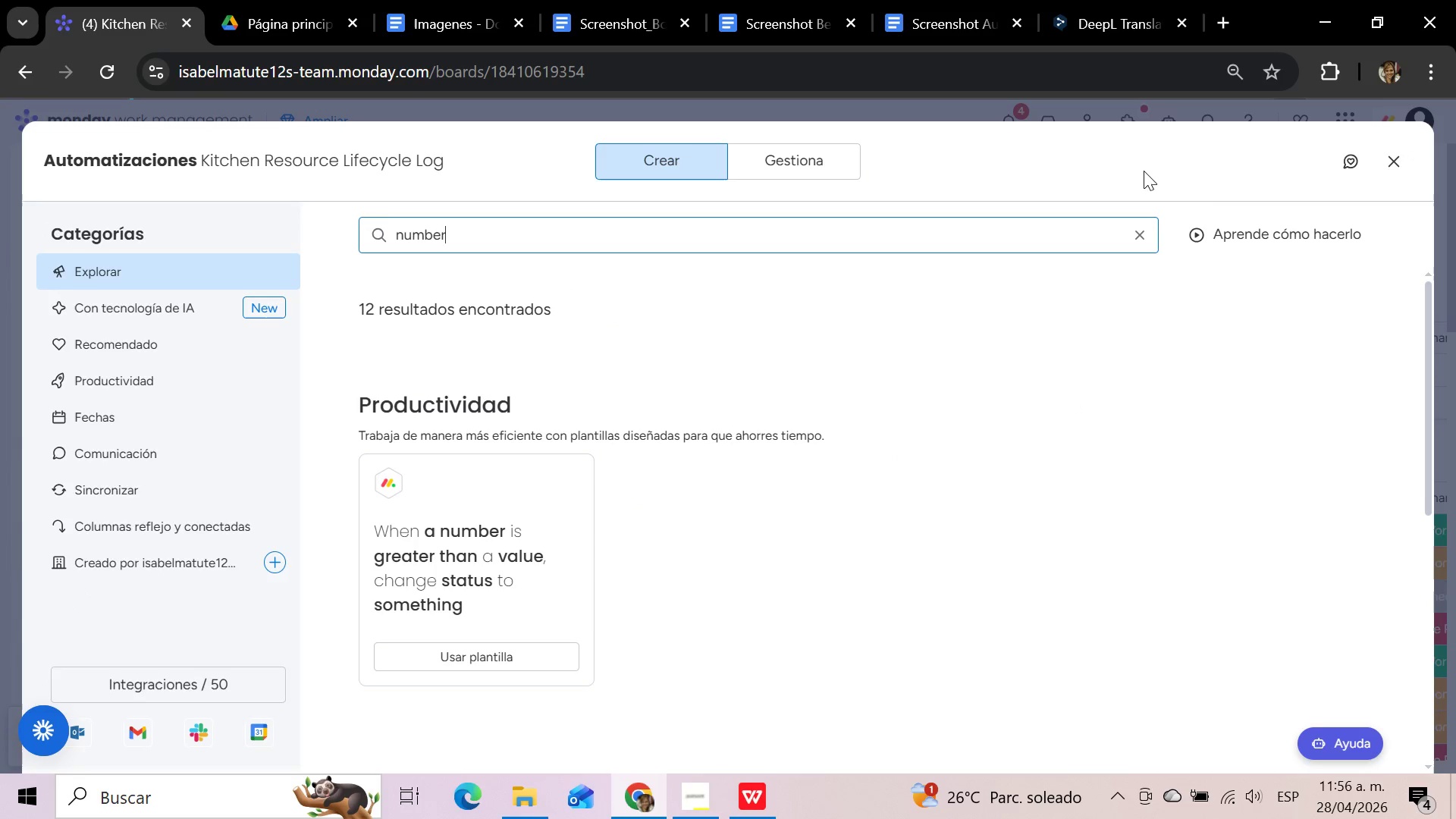 
scroll: coordinate [1133, 425], scroll_direction: down, amount: 9.0
 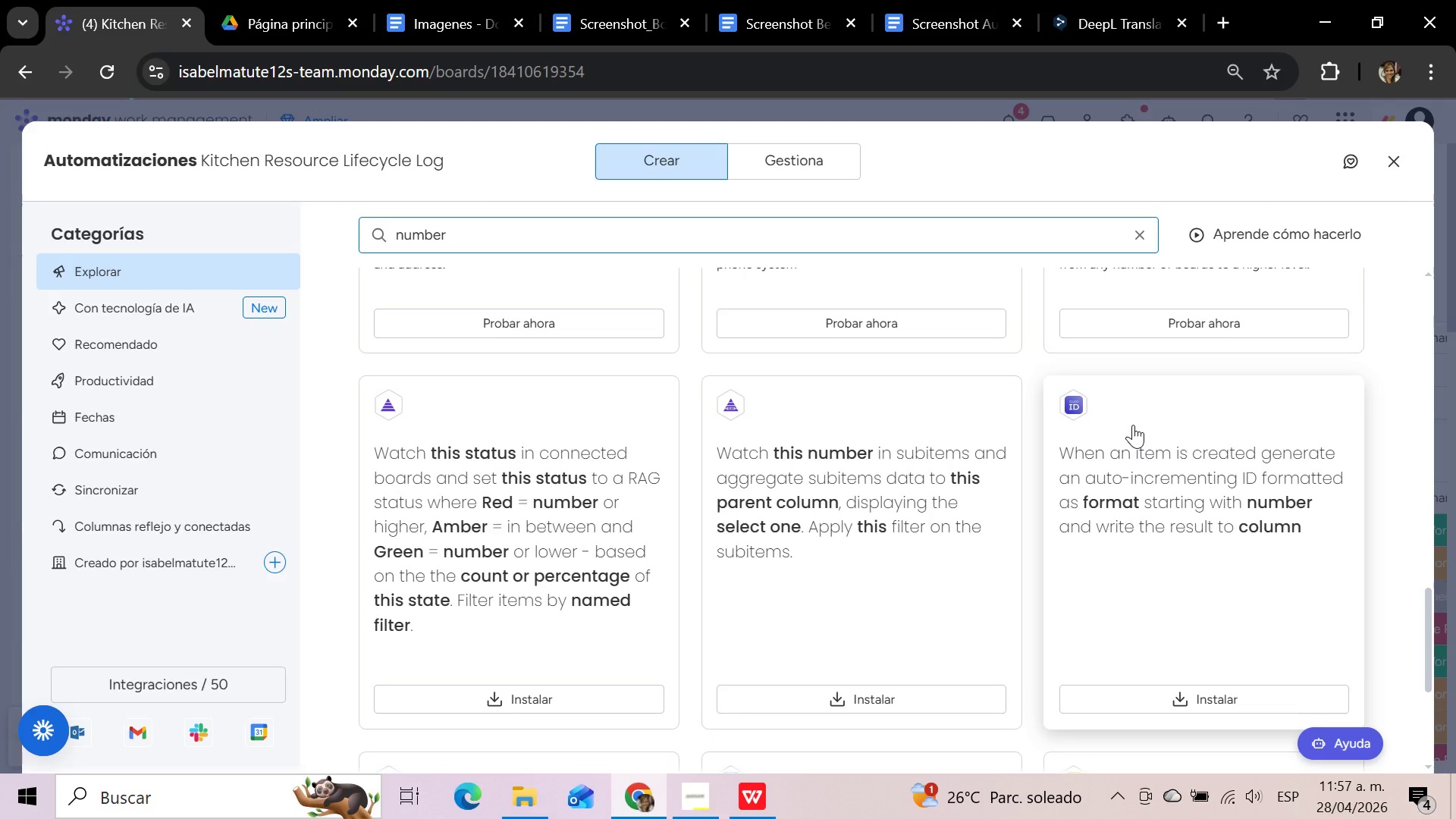 
wait(6.06)
 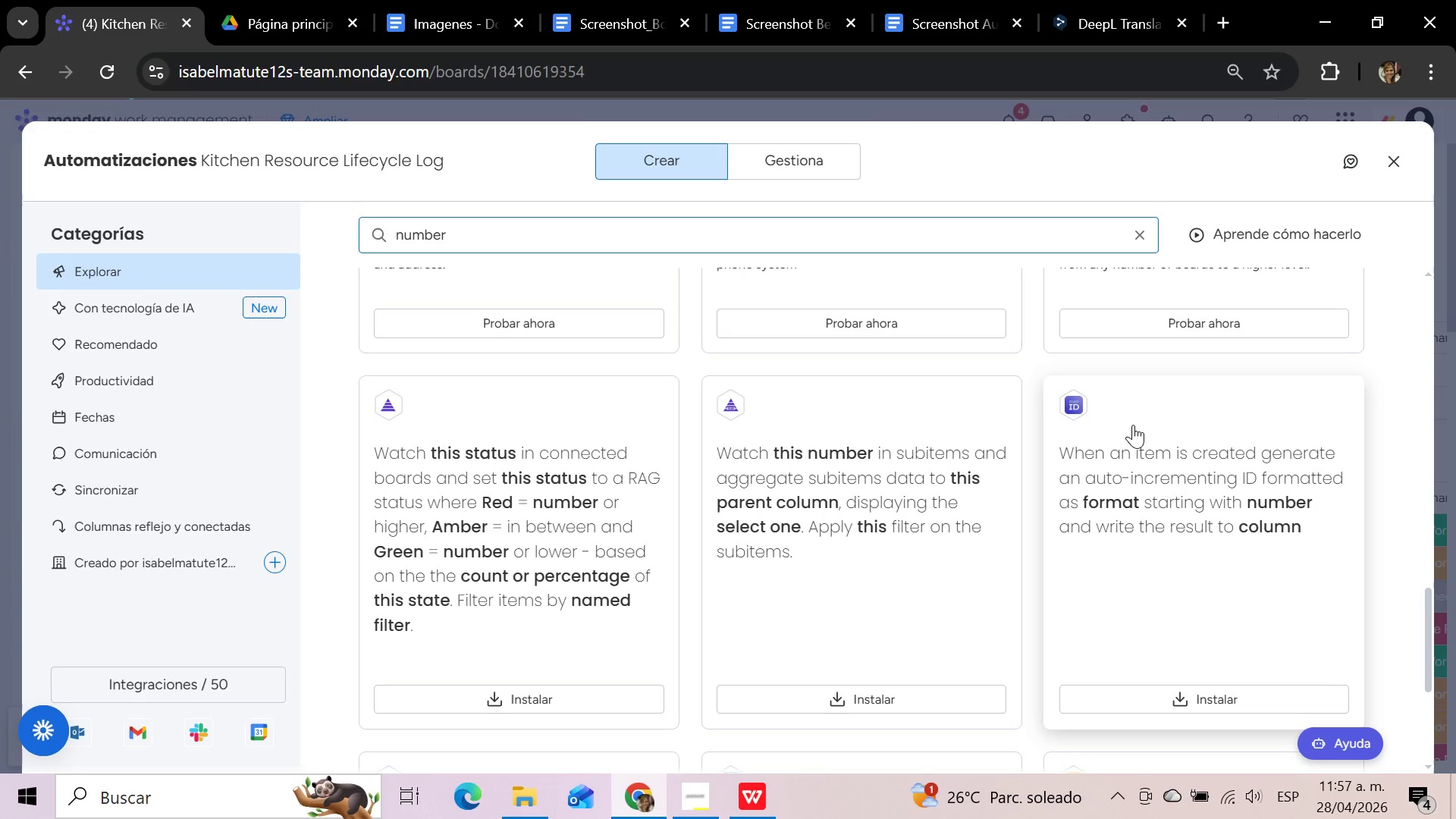 
scroll: coordinate [1133, 425], scroll_direction: down, amount: 3.0
 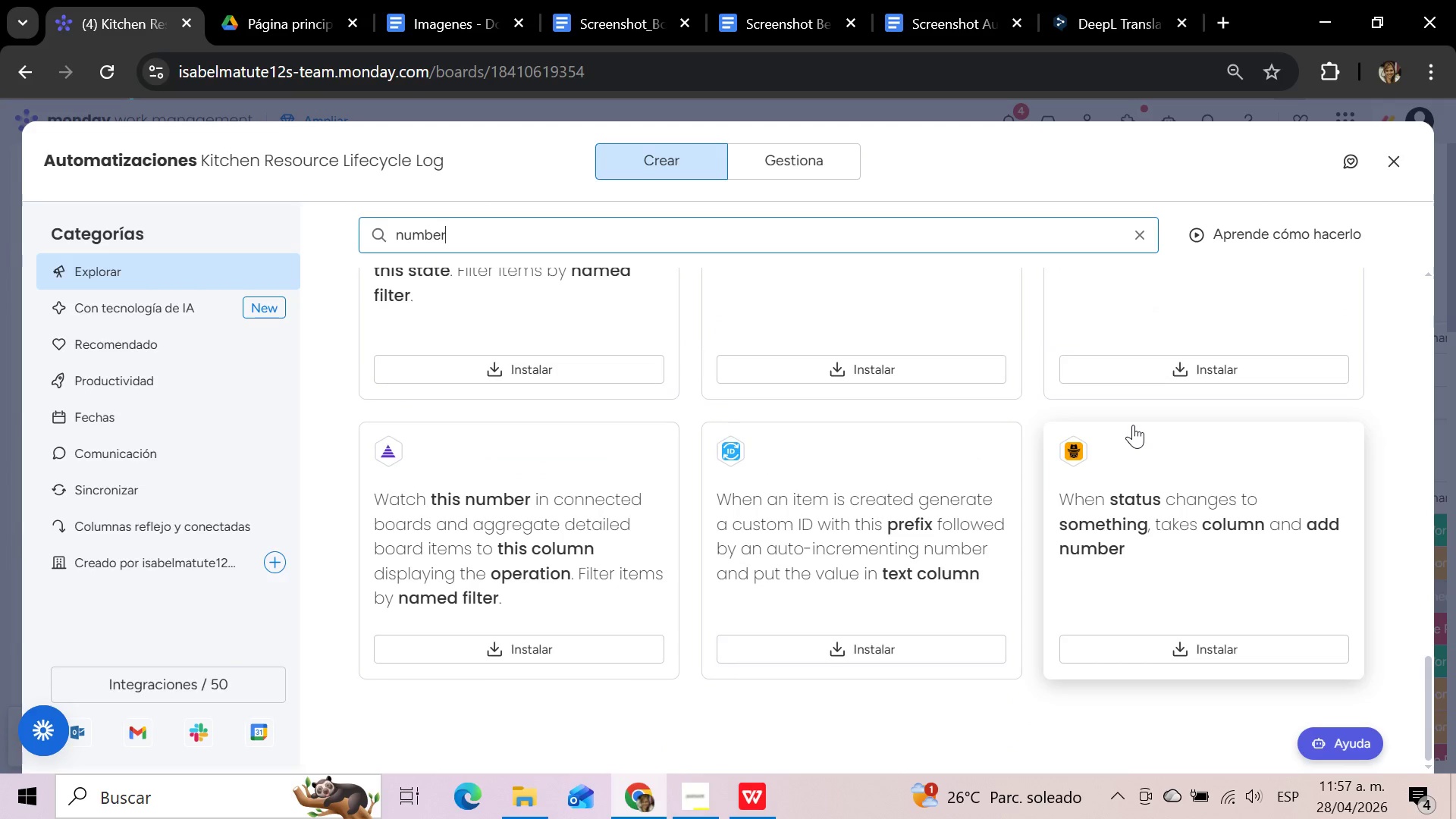 
scroll: coordinate [1133, 425], scroll_direction: up, amount: 4.0
 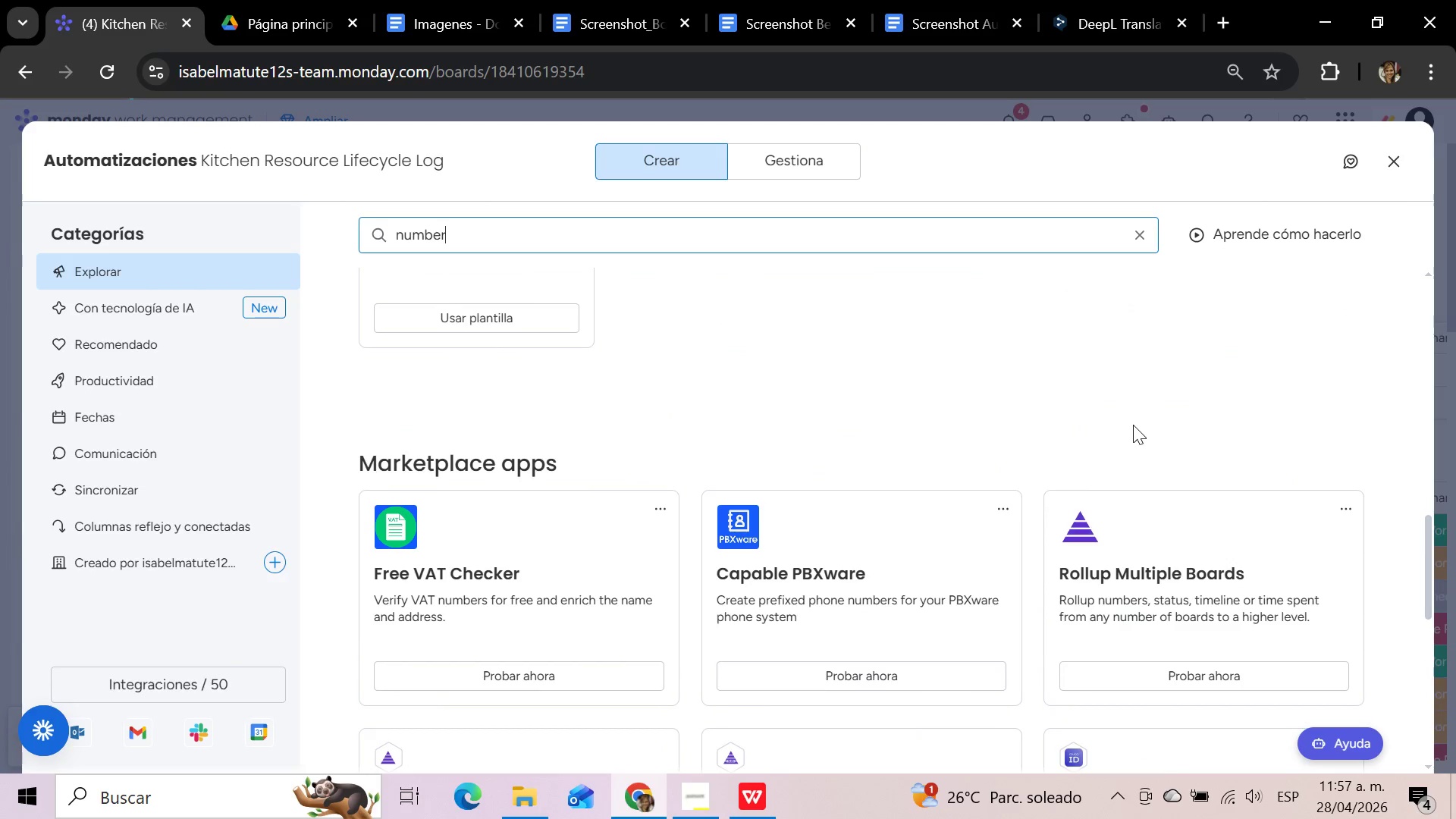 
scroll: coordinate [1133, 425], scroll_direction: down, amount: 10.0
 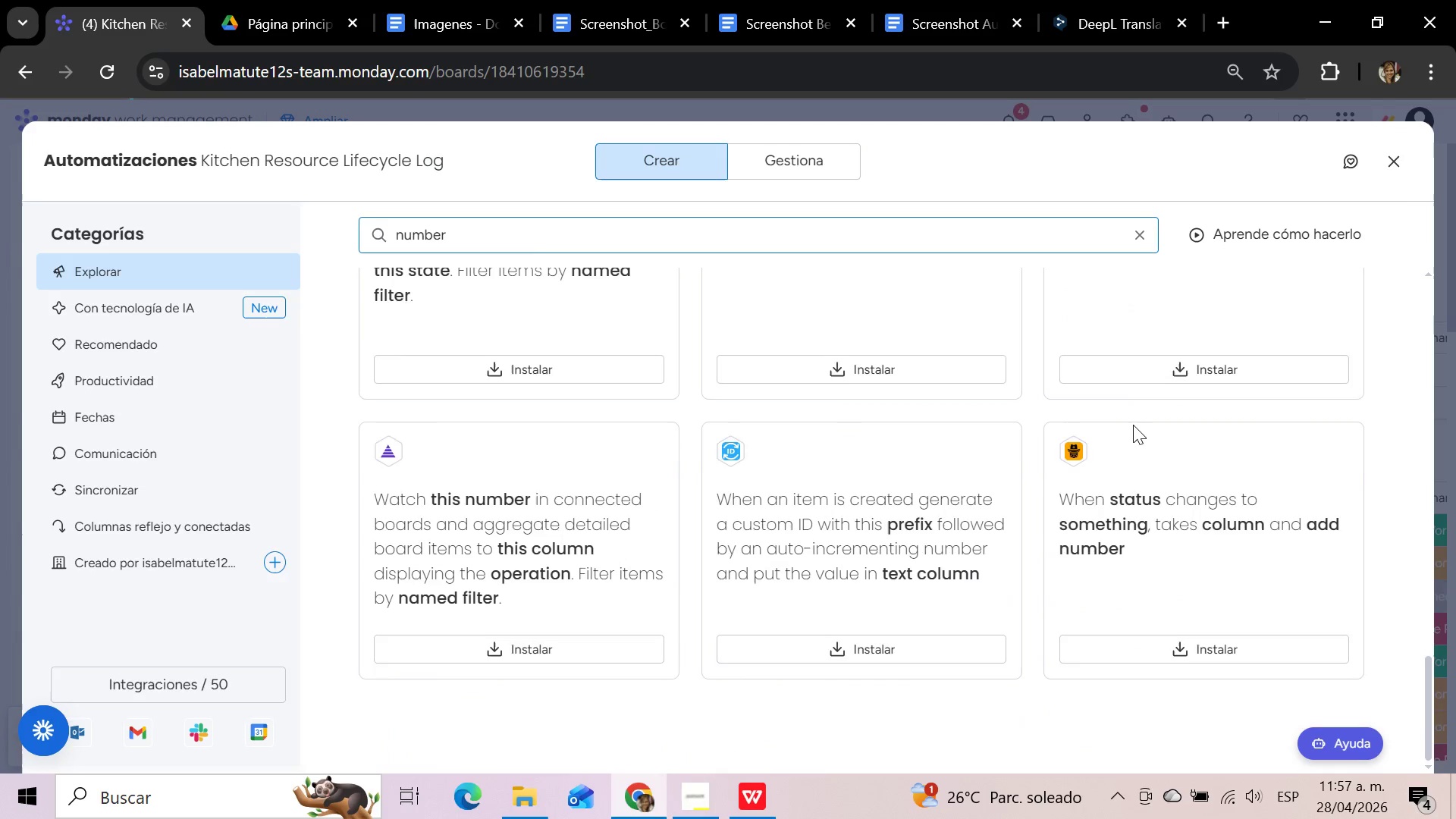 
scroll: coordinate [1133, 425], scroll_direction: up, amount: 23.0
 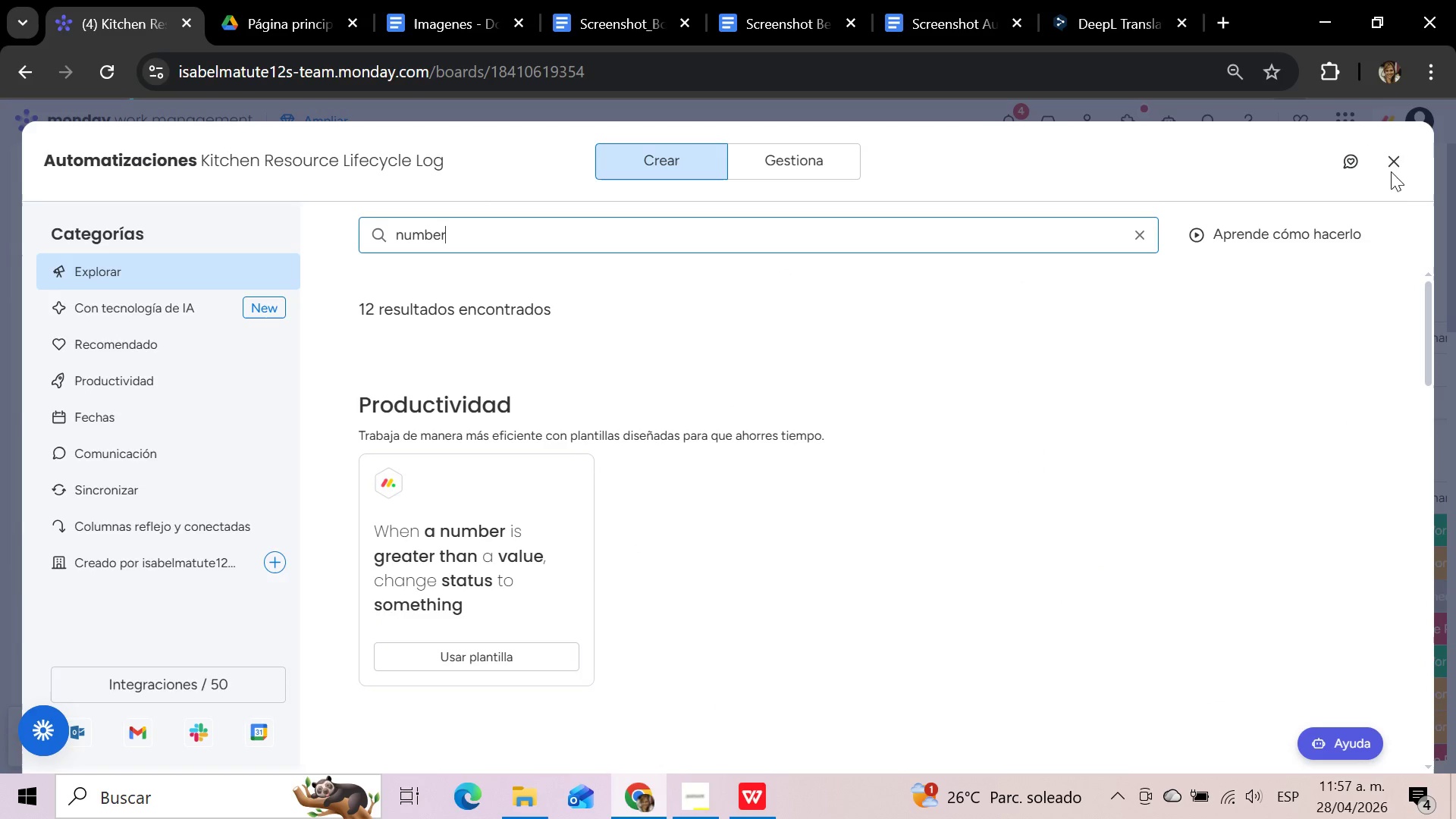 
left_click([1407, 165])
 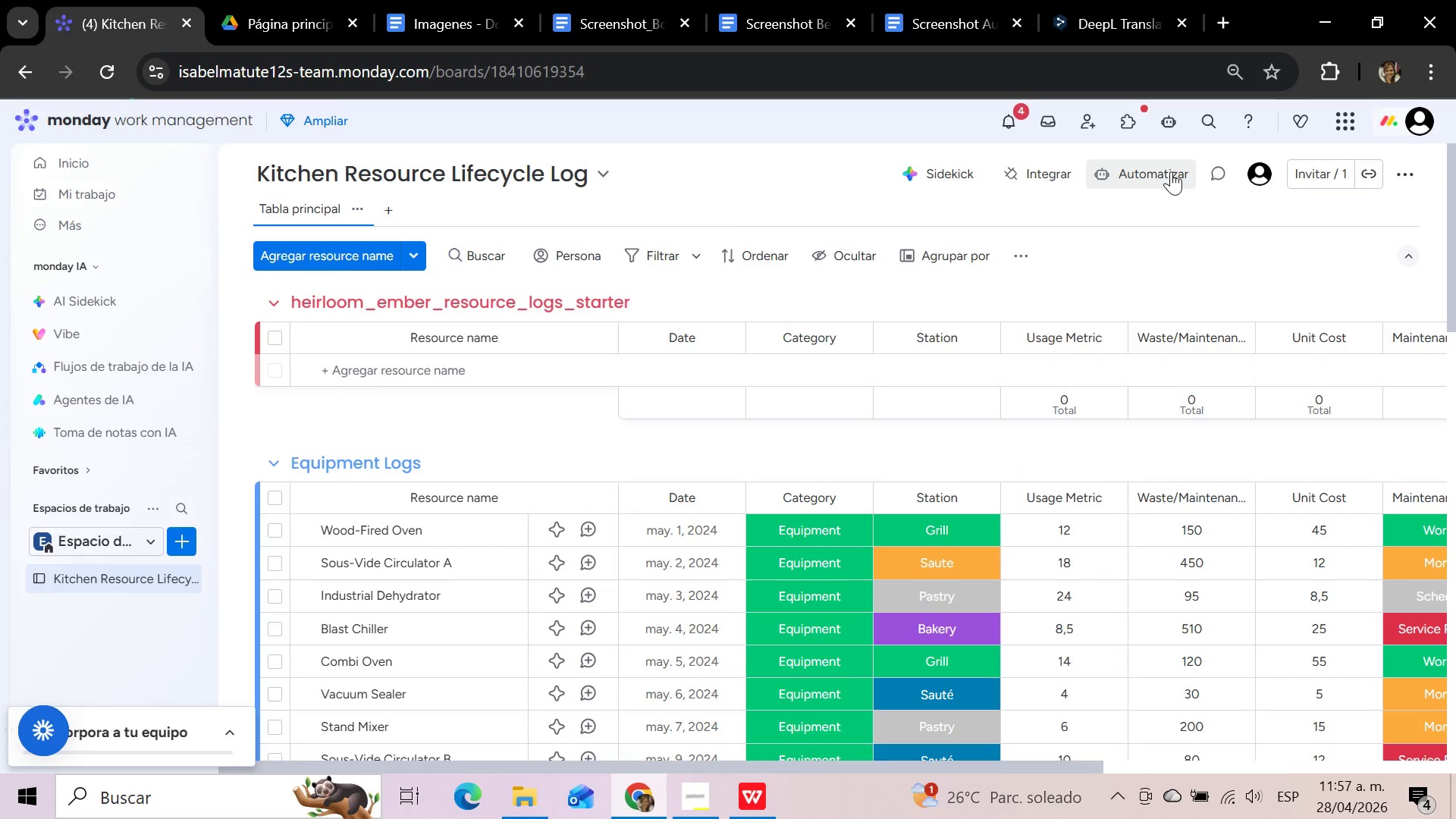 
left_click([1182, 166])
 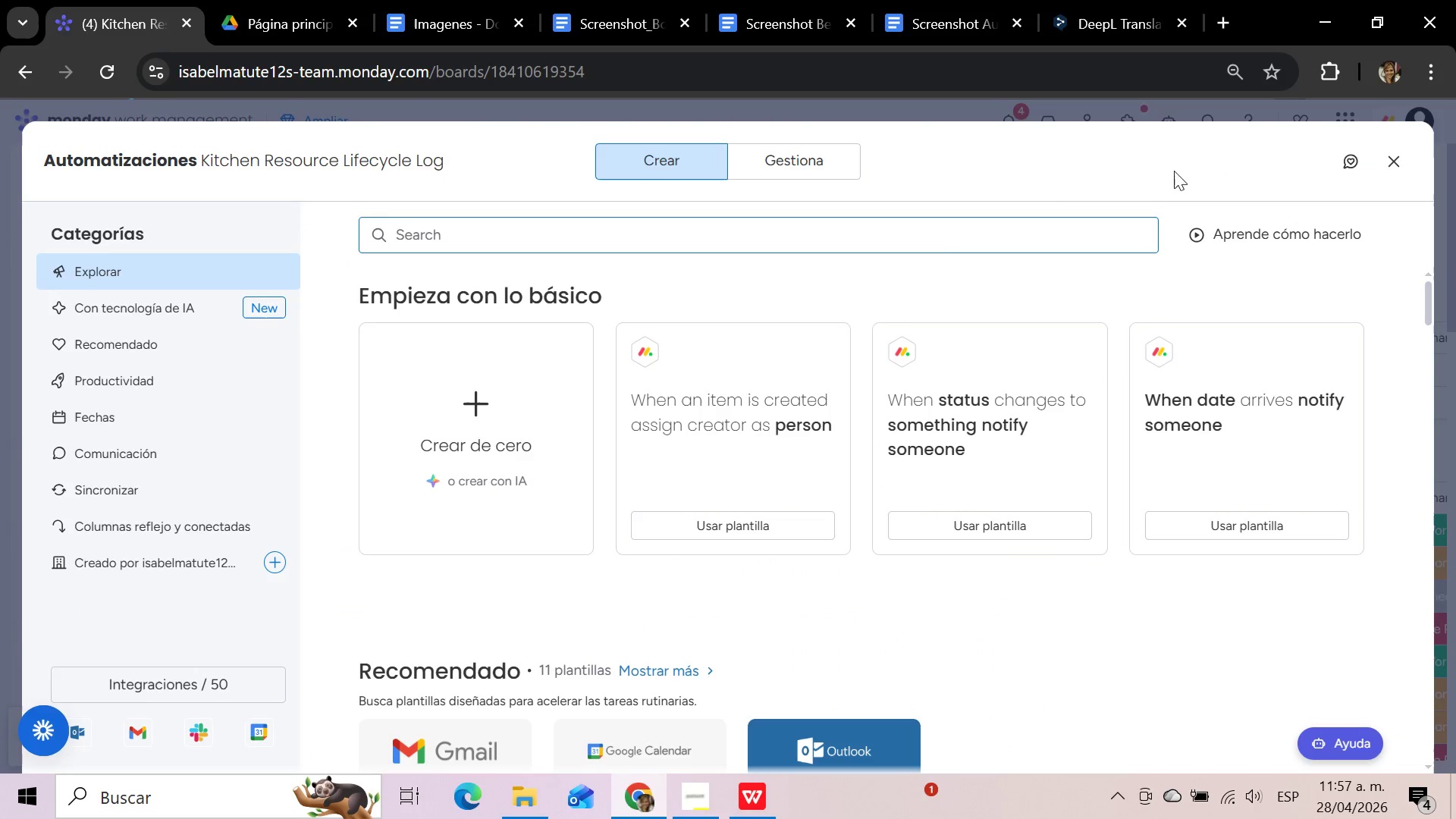 
left_click([505, 452])
 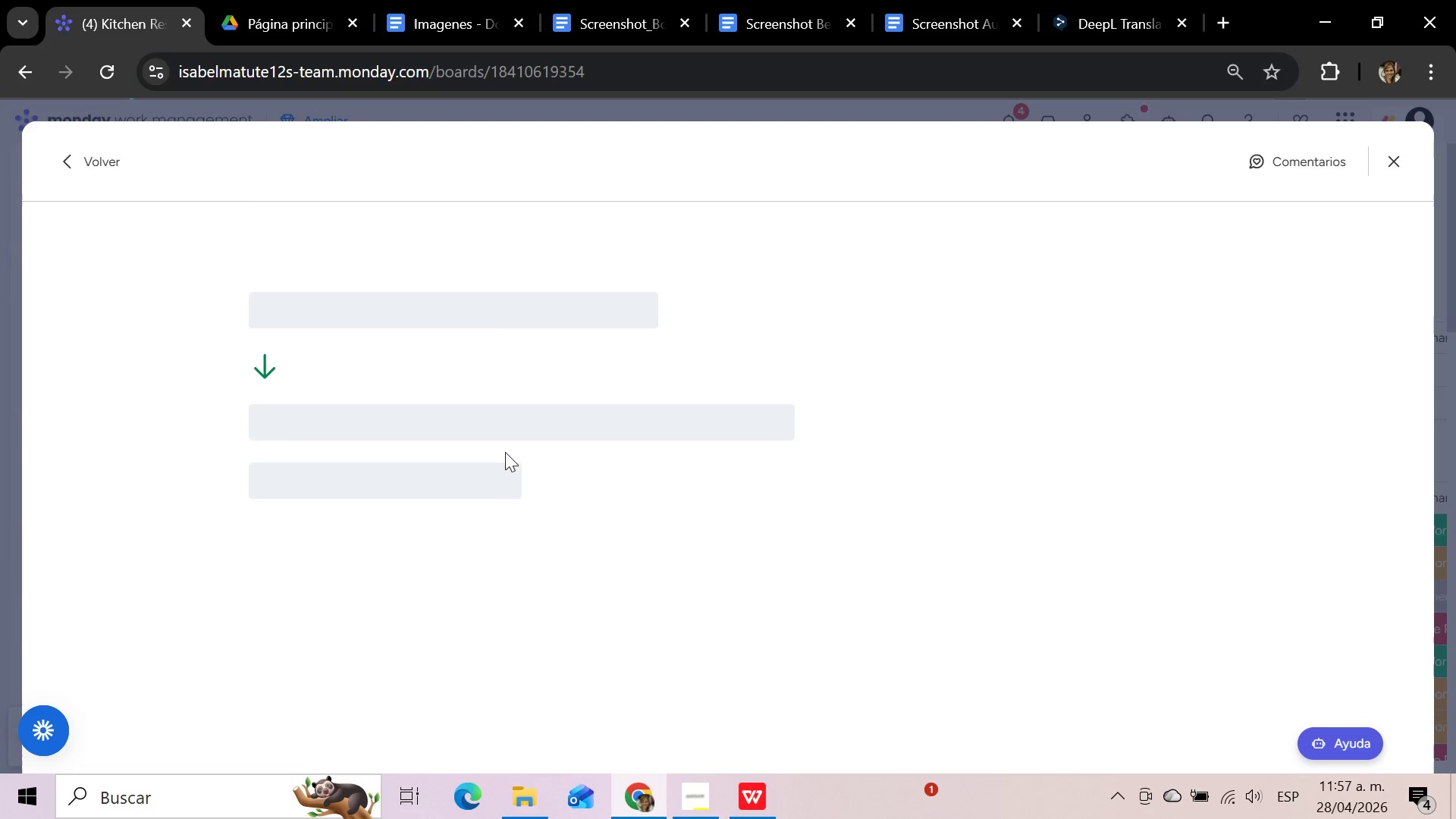 
wait(5.61)
 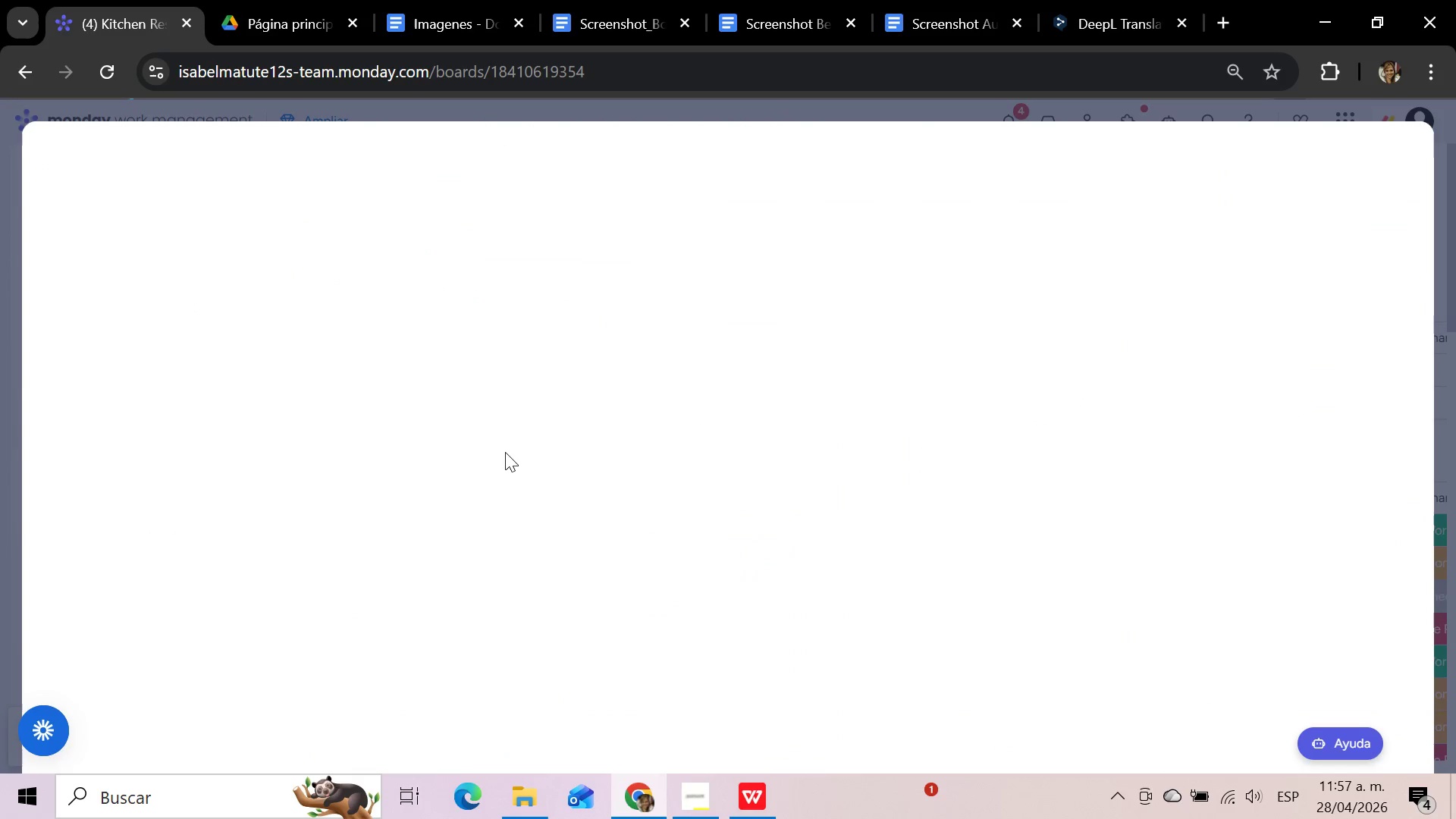 
left_click([430, 316])
 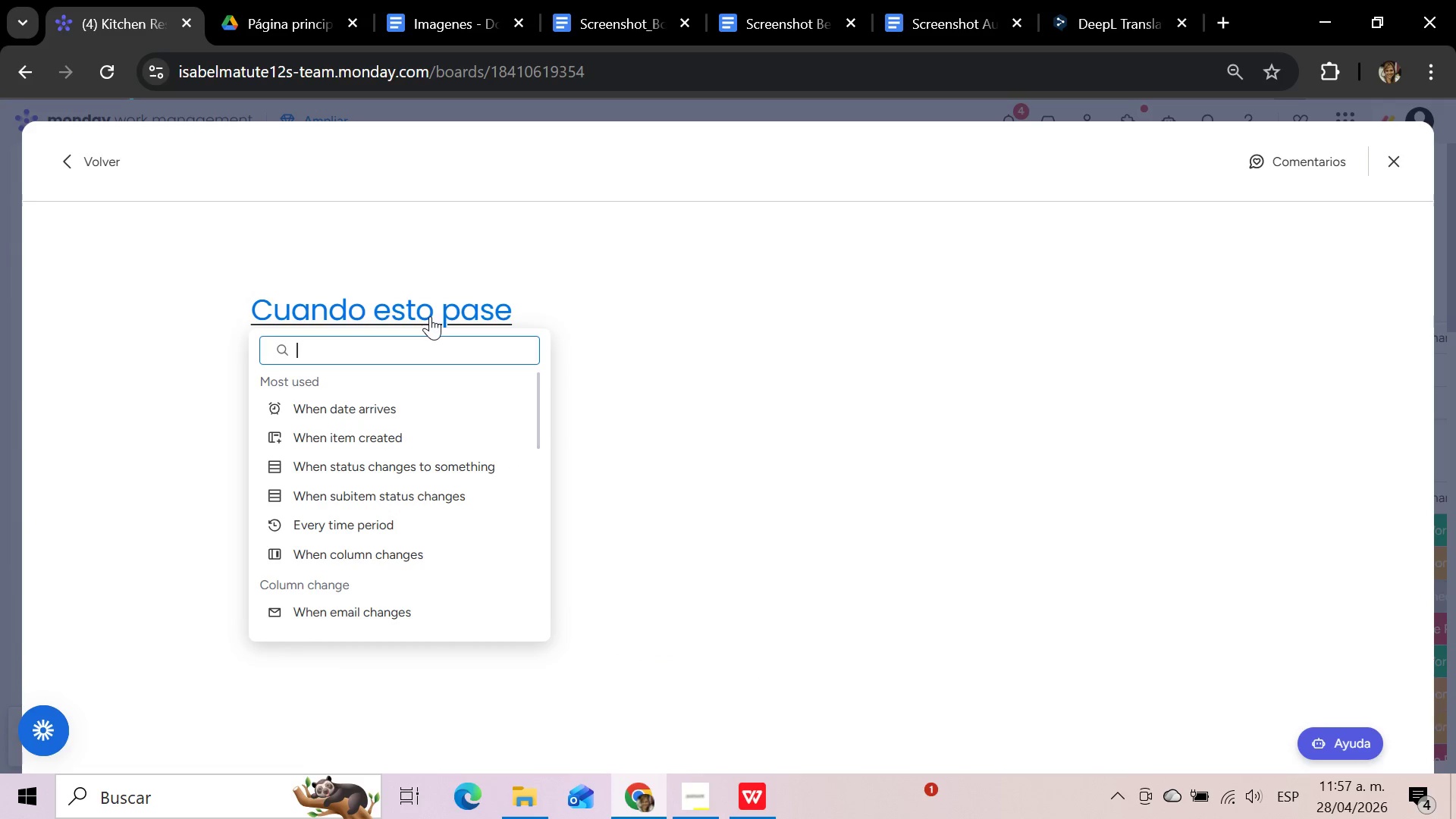 
type(numbe)
key(Backspace)
type(r)
key(Backspace)
type(er)
 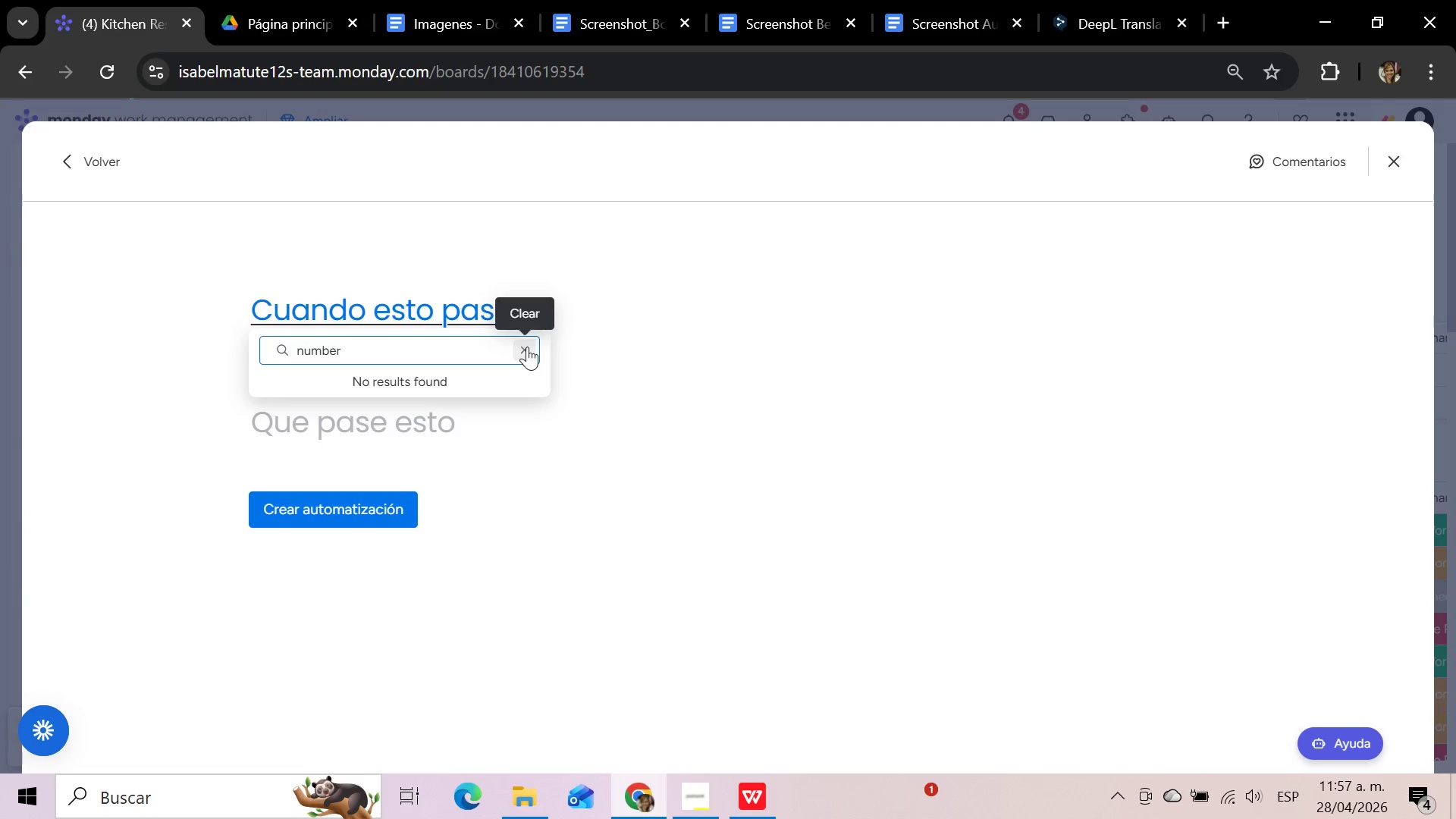 
left_click([527, 347])
 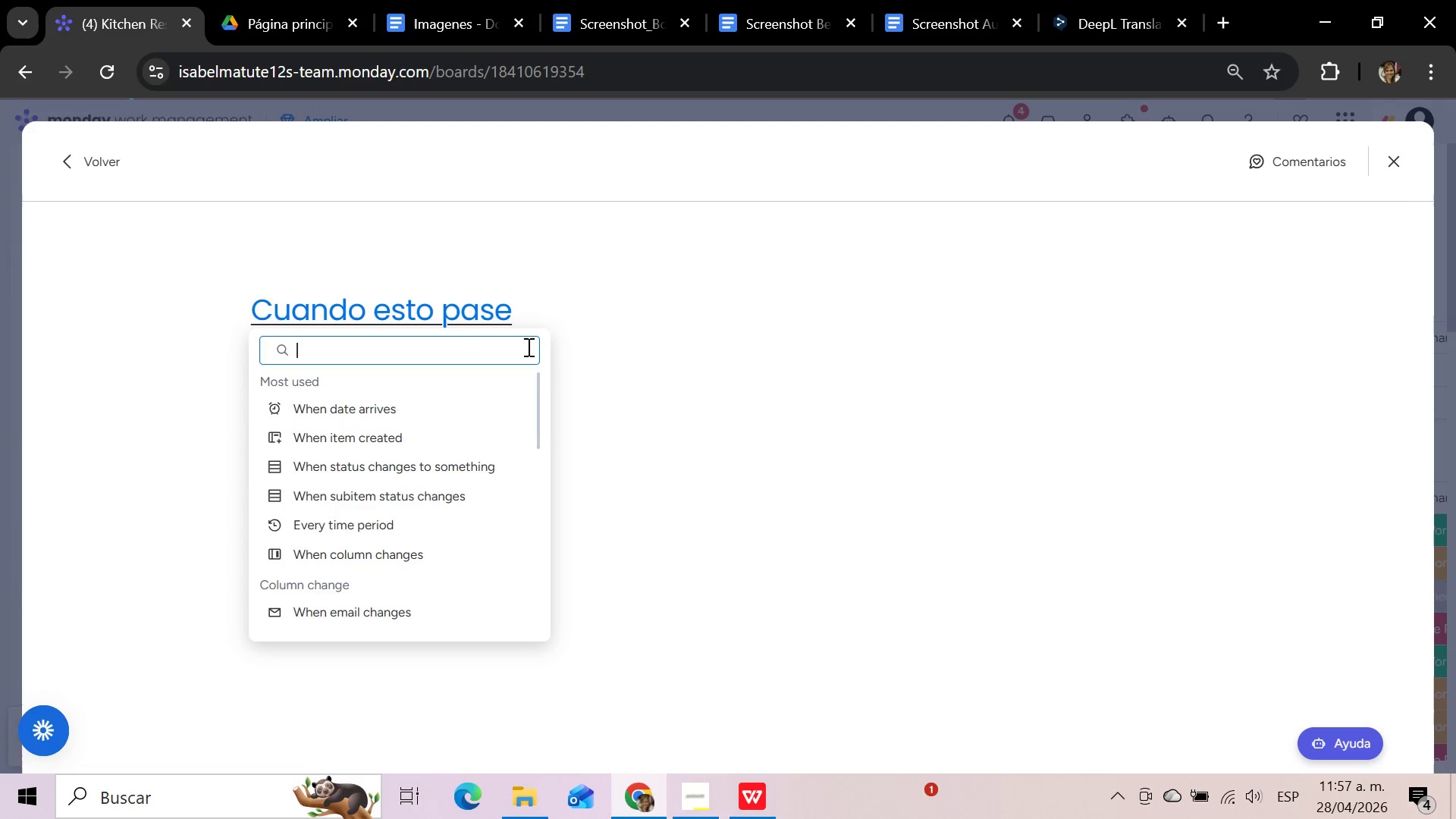 
type(whenn)
key(Backspace)
type( num)
 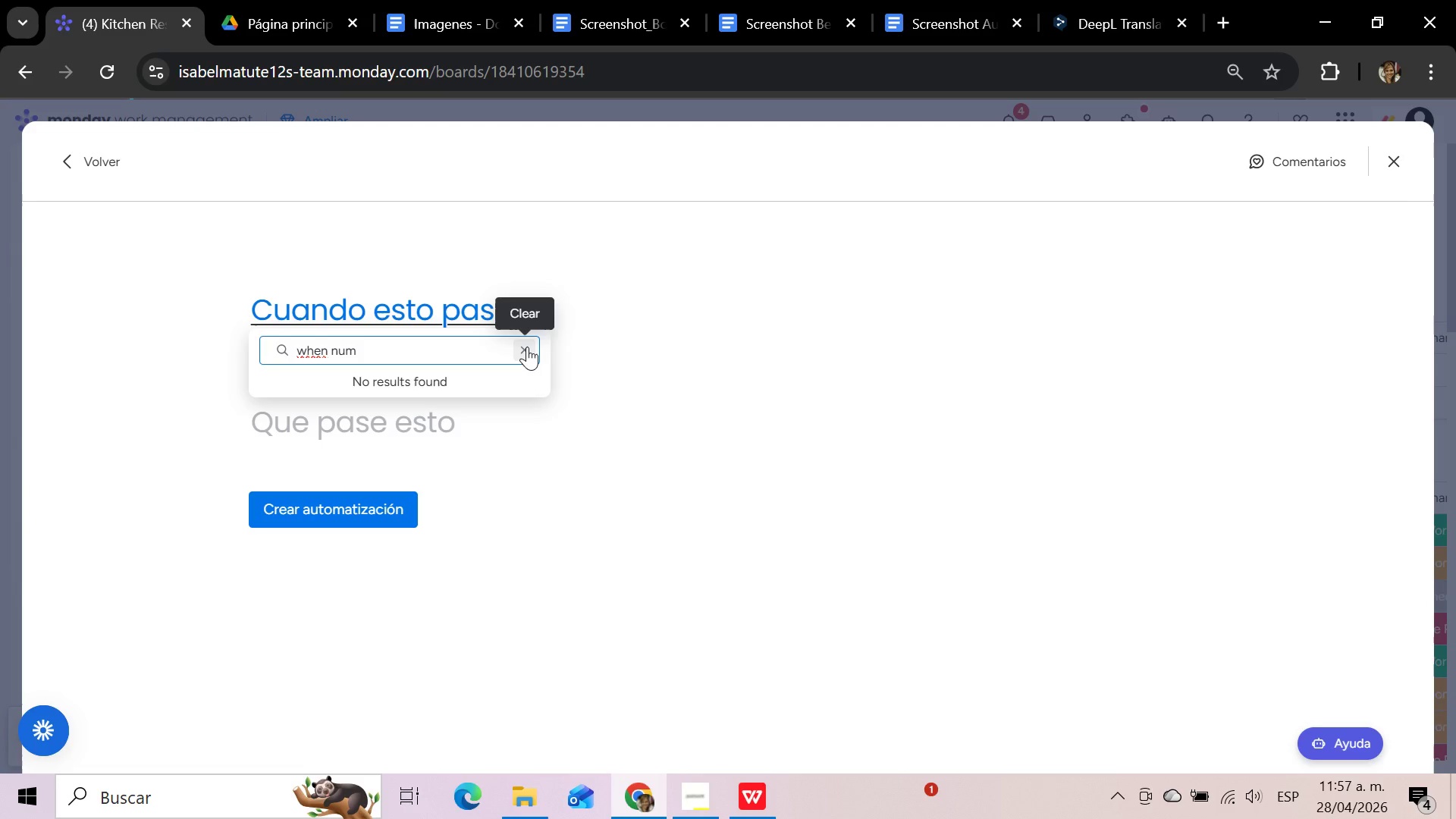 
left_click([527, 347])
 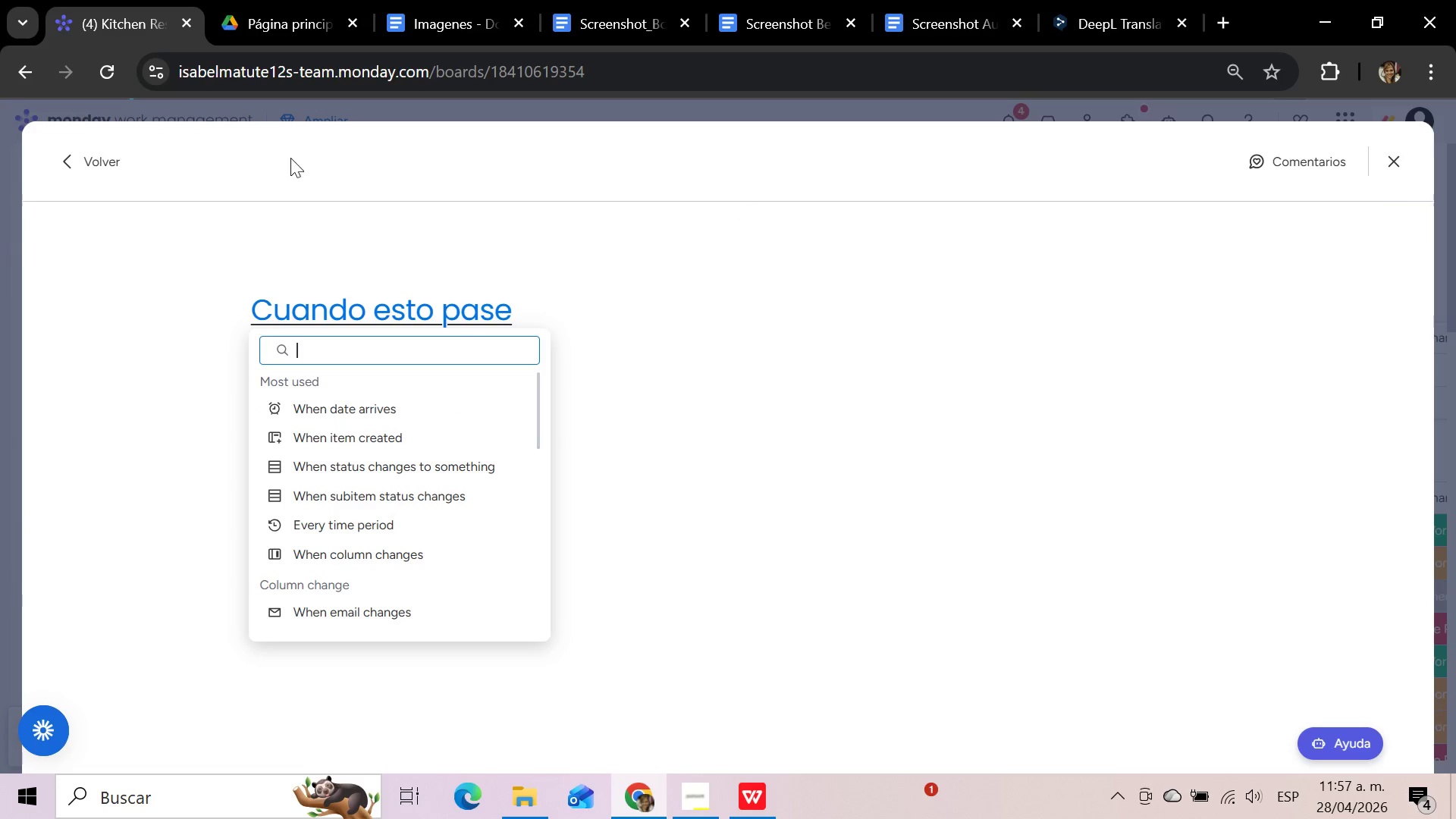 
left_click([72, 164])
 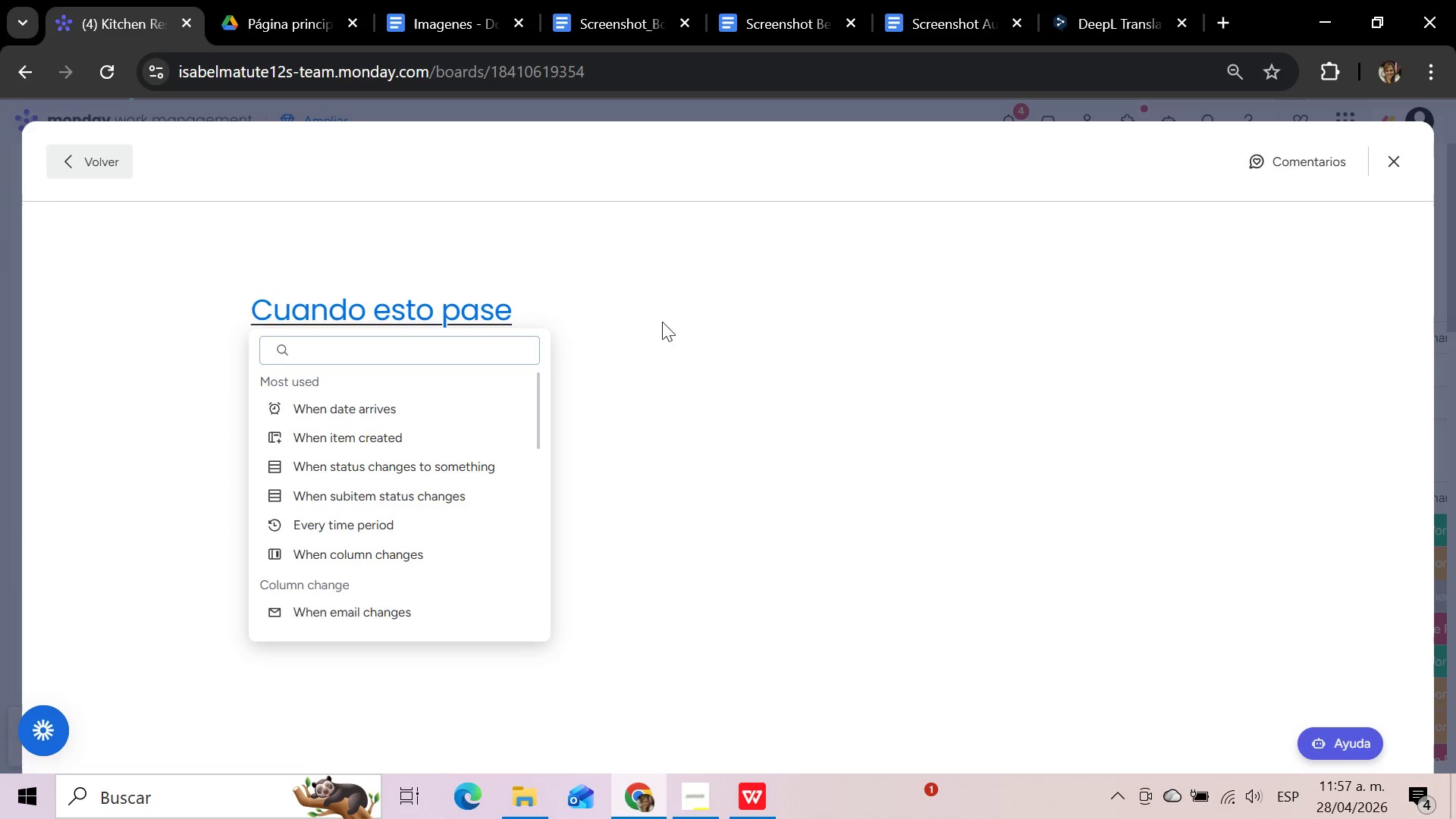 
mouse_move([780, 375])
 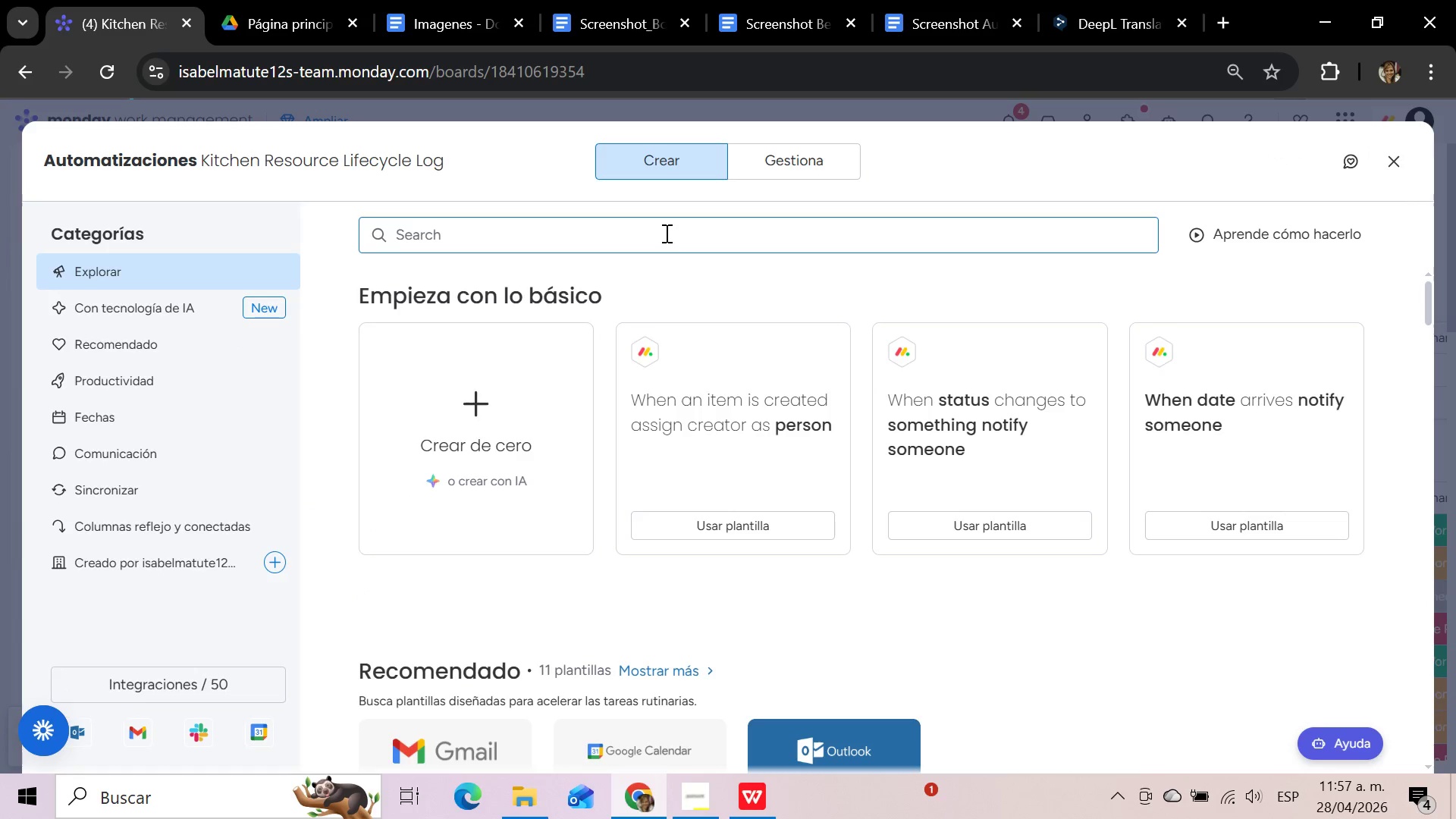 
left_click([665, 233])
 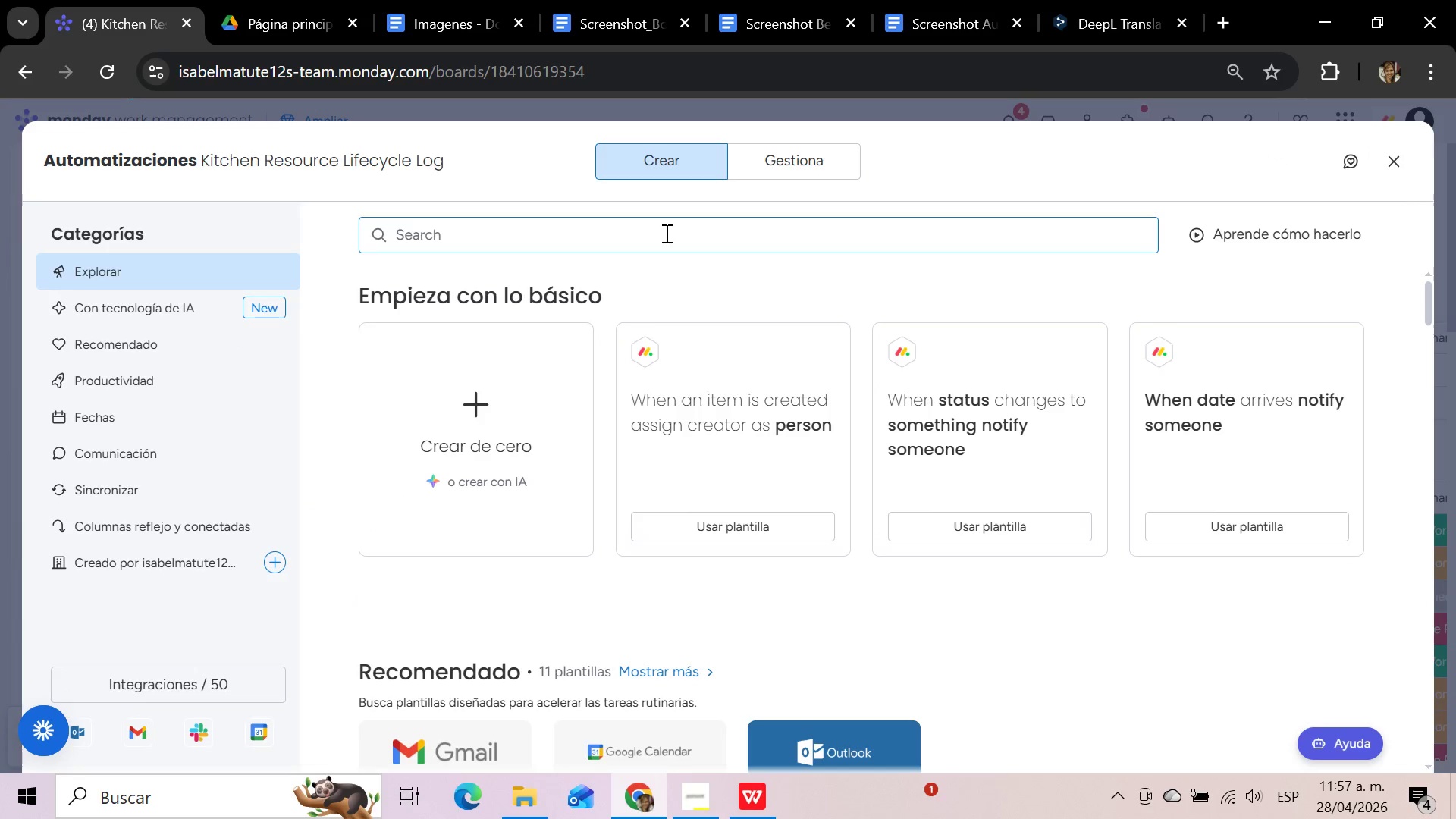 
type(numbe)
 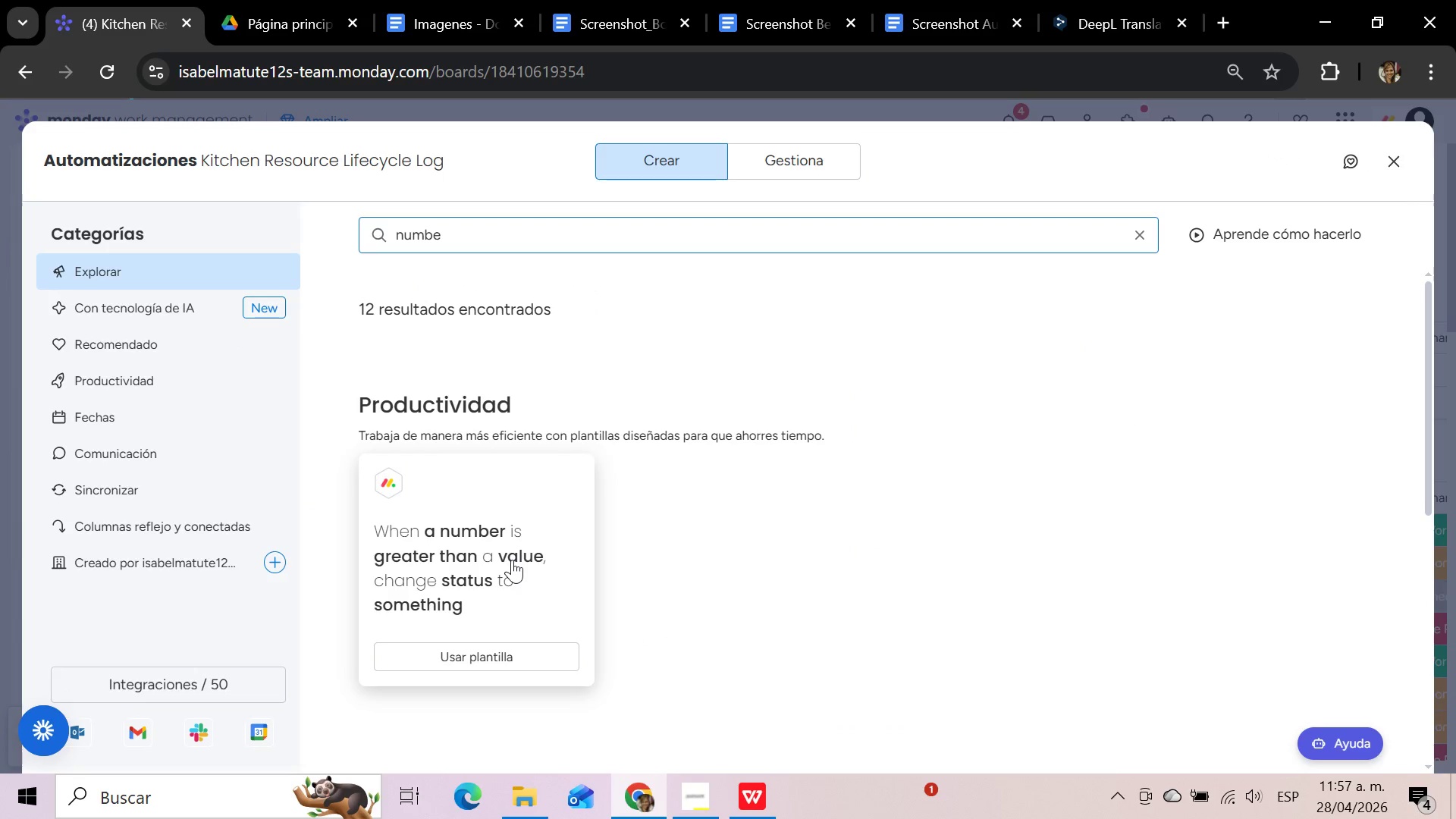 
left_click([512, 560])
 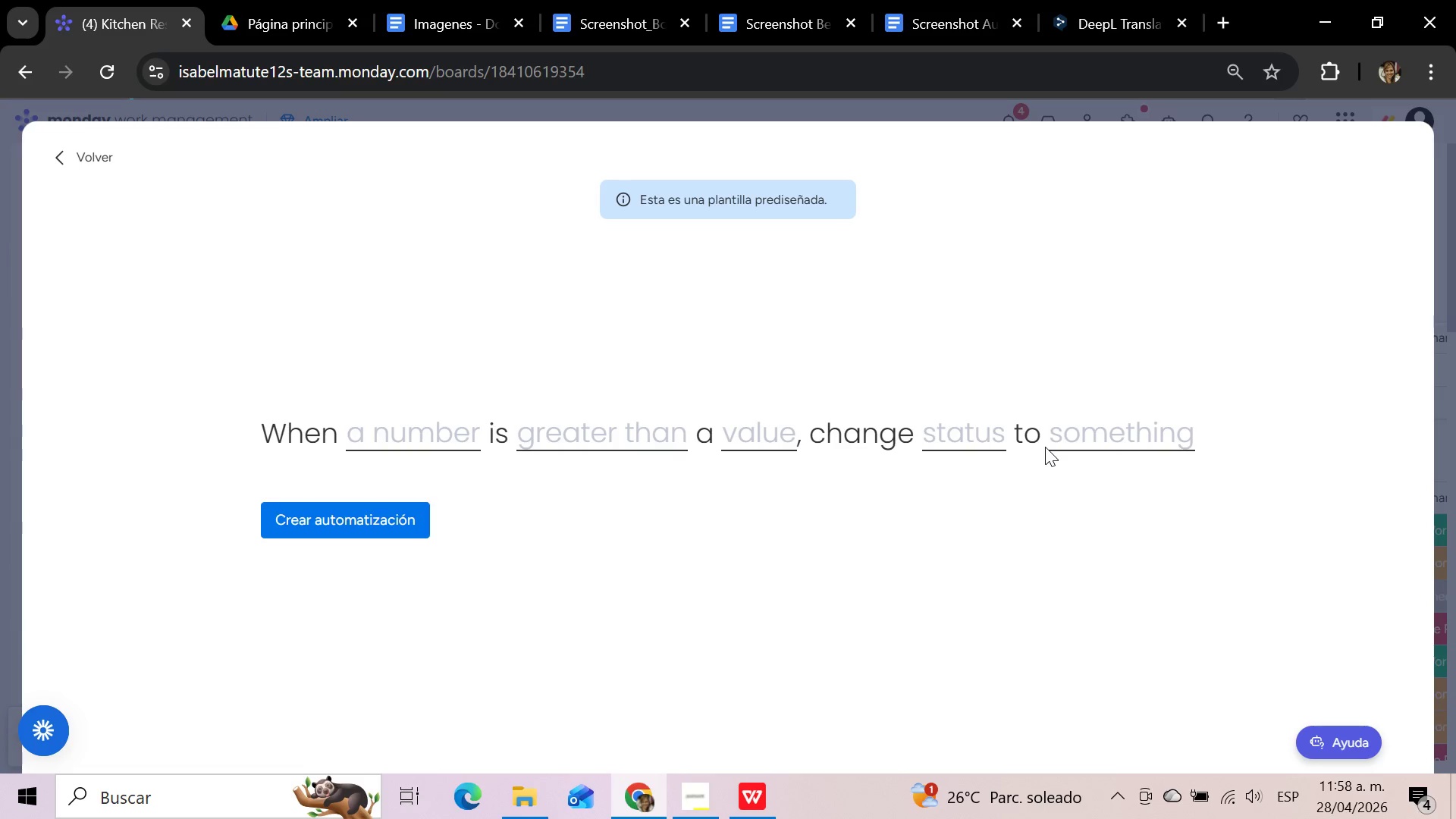 
wait(57.31)
 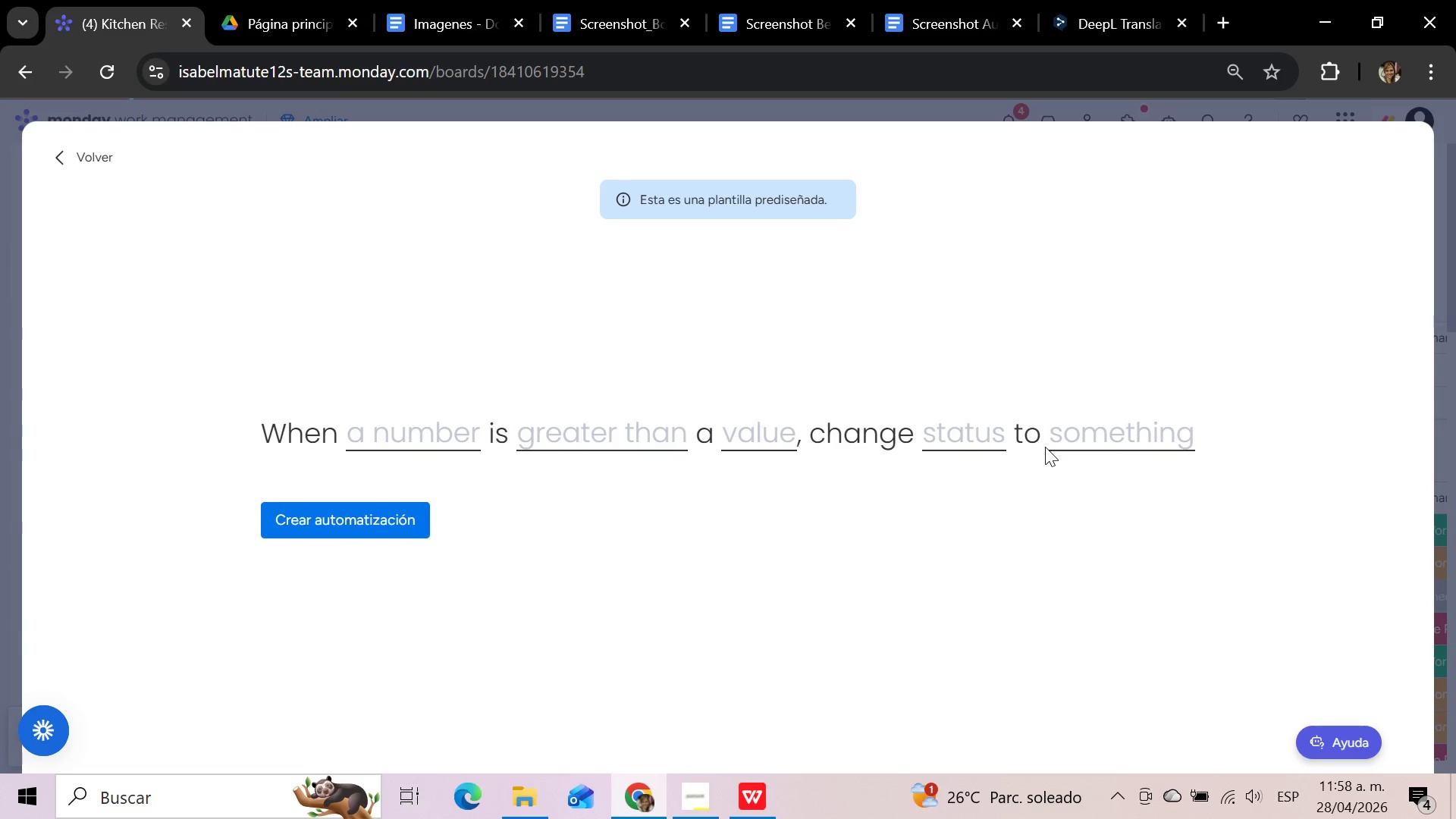 
left_click([827, 524])
 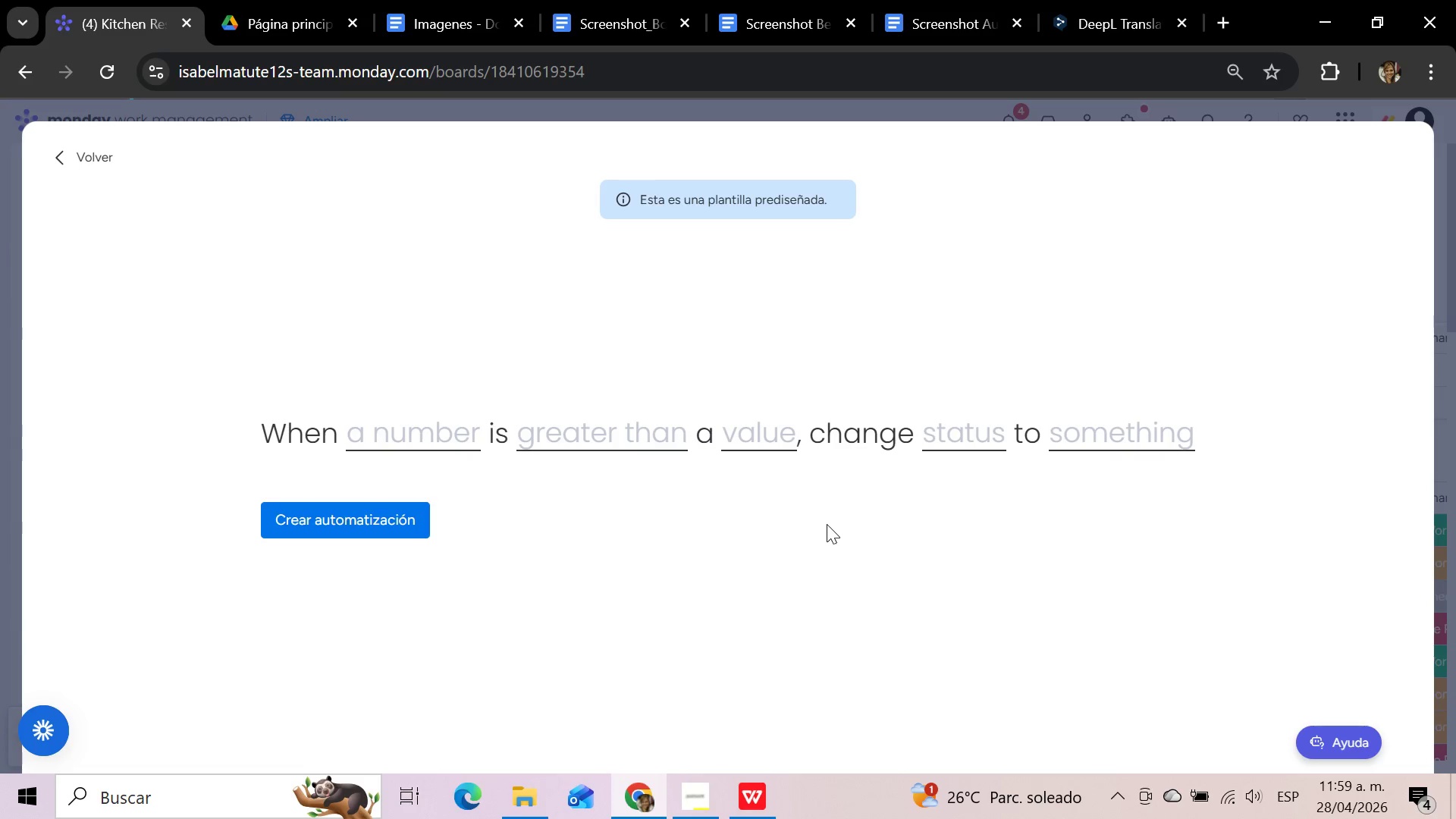 
wait(62.77)
 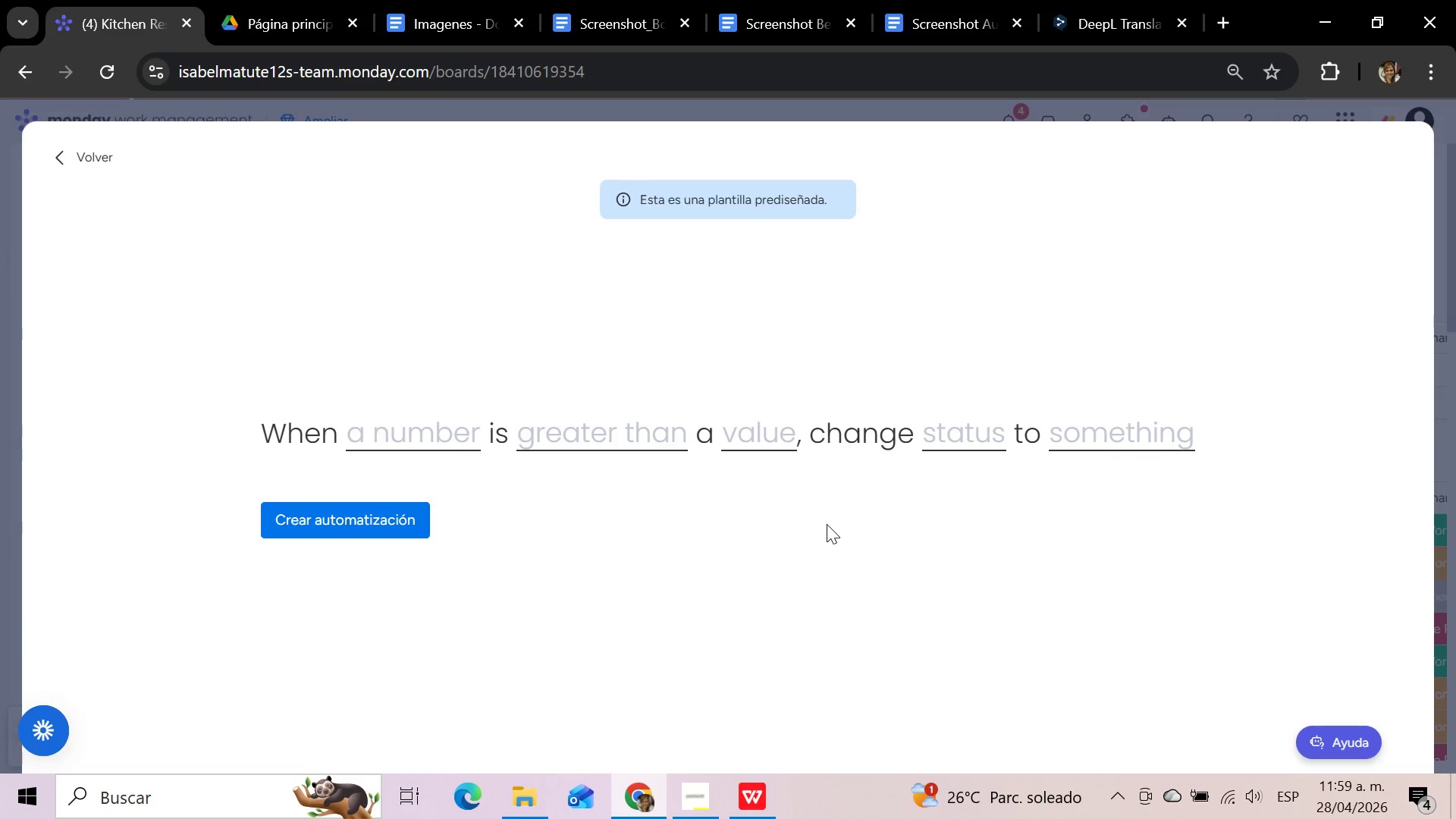 
left_click([398, 428])
 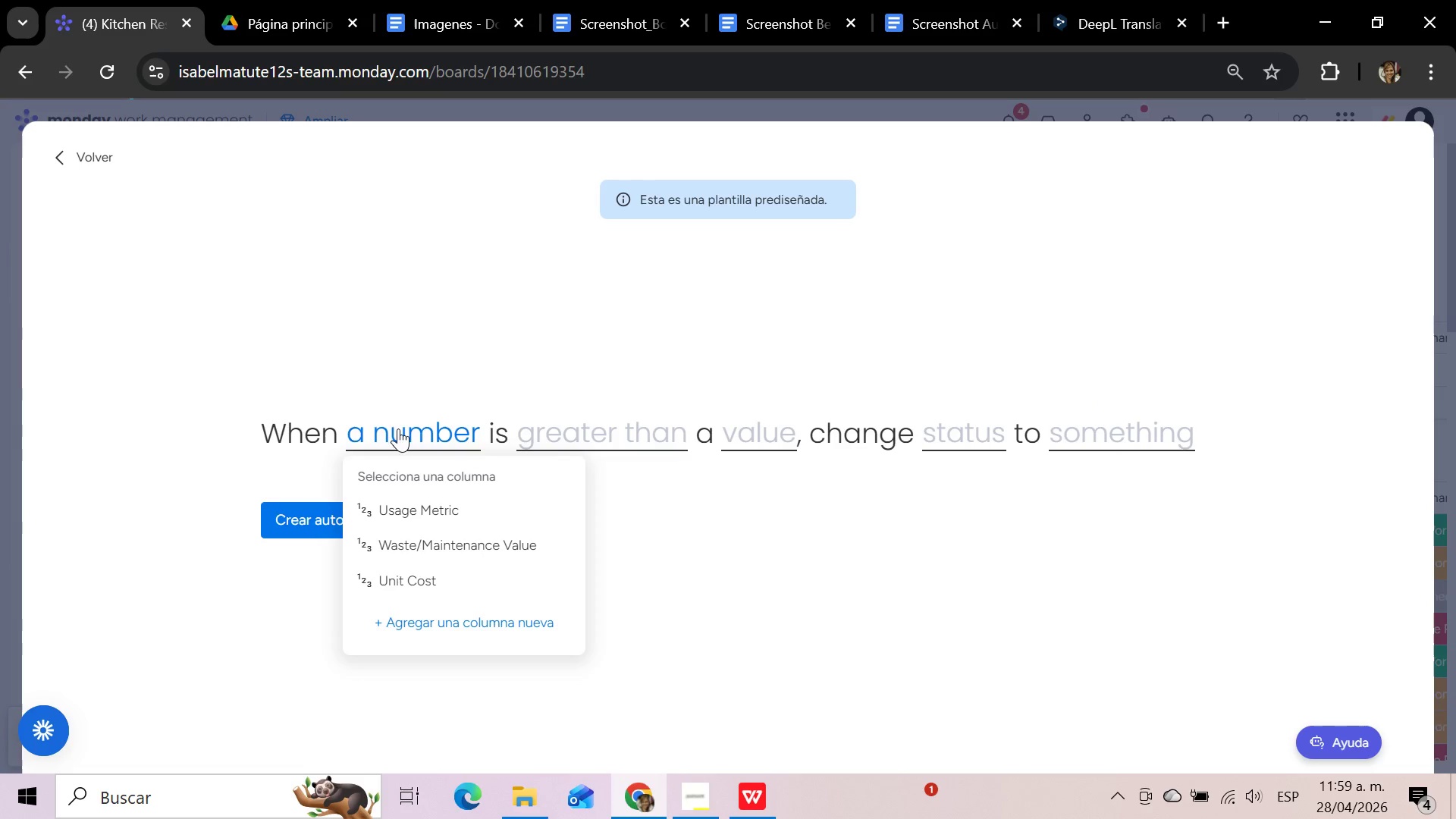 
left_click([425, 506])
 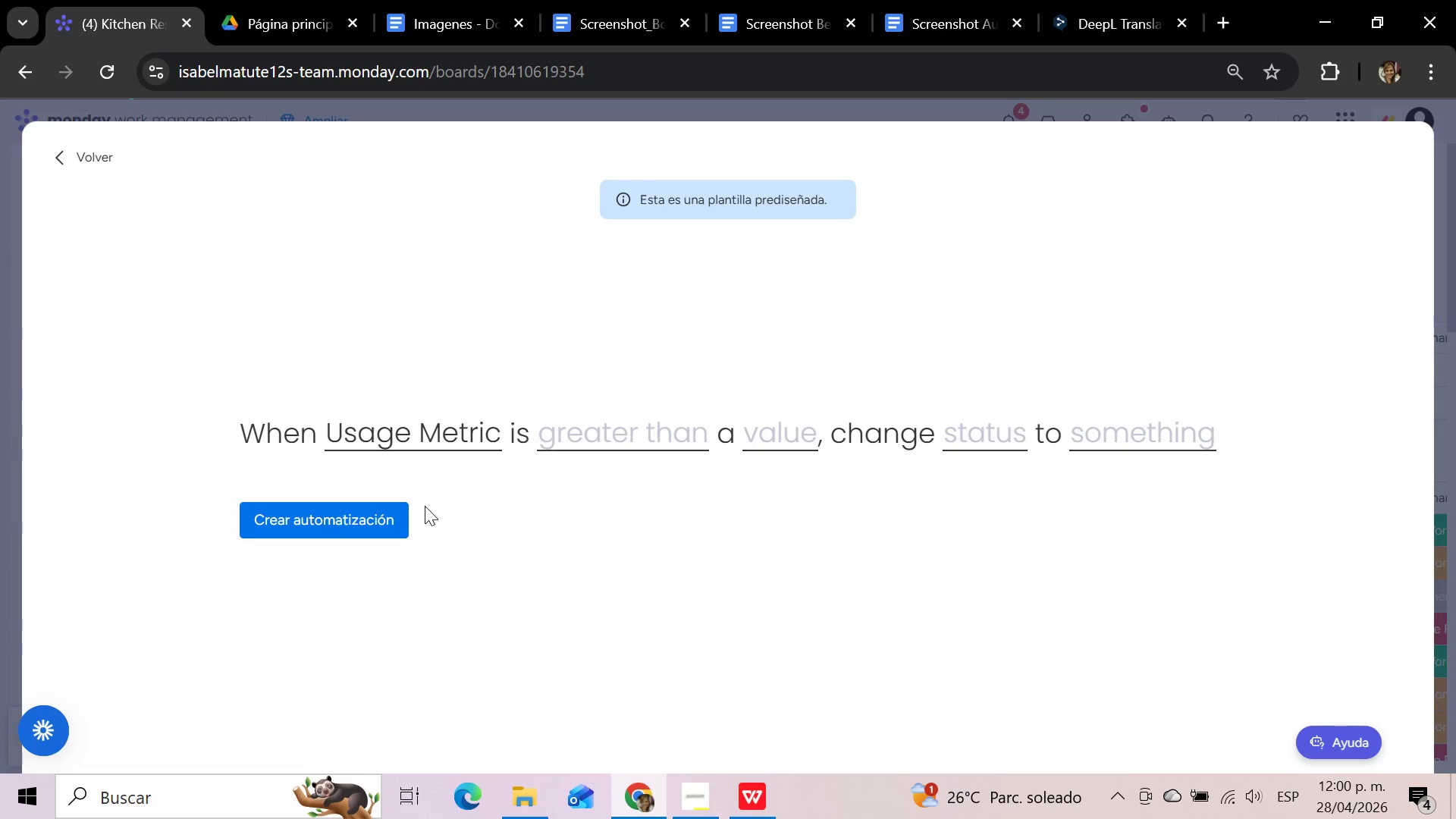 
wait(6.33)
 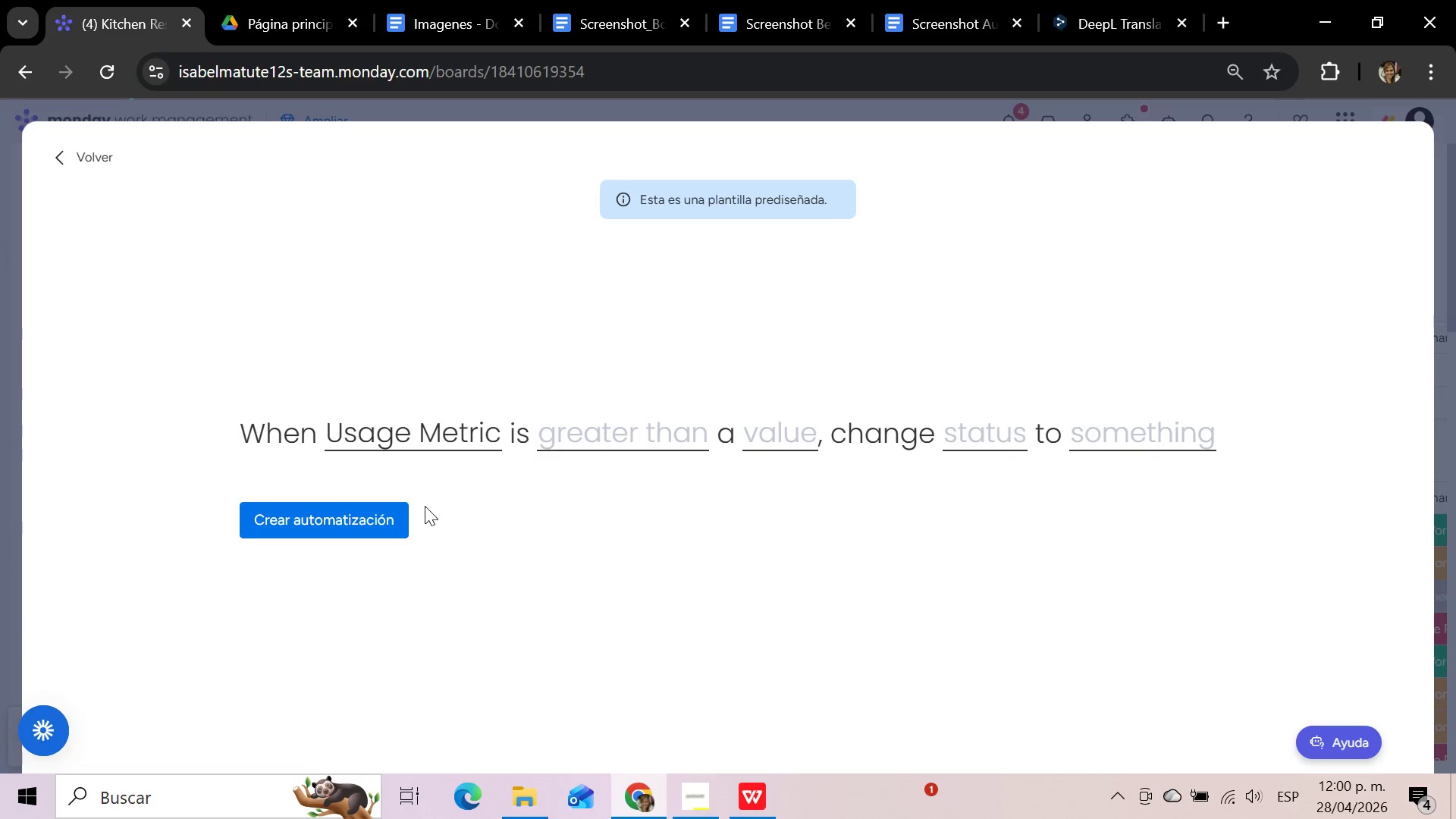 
left_click([588, 437])
 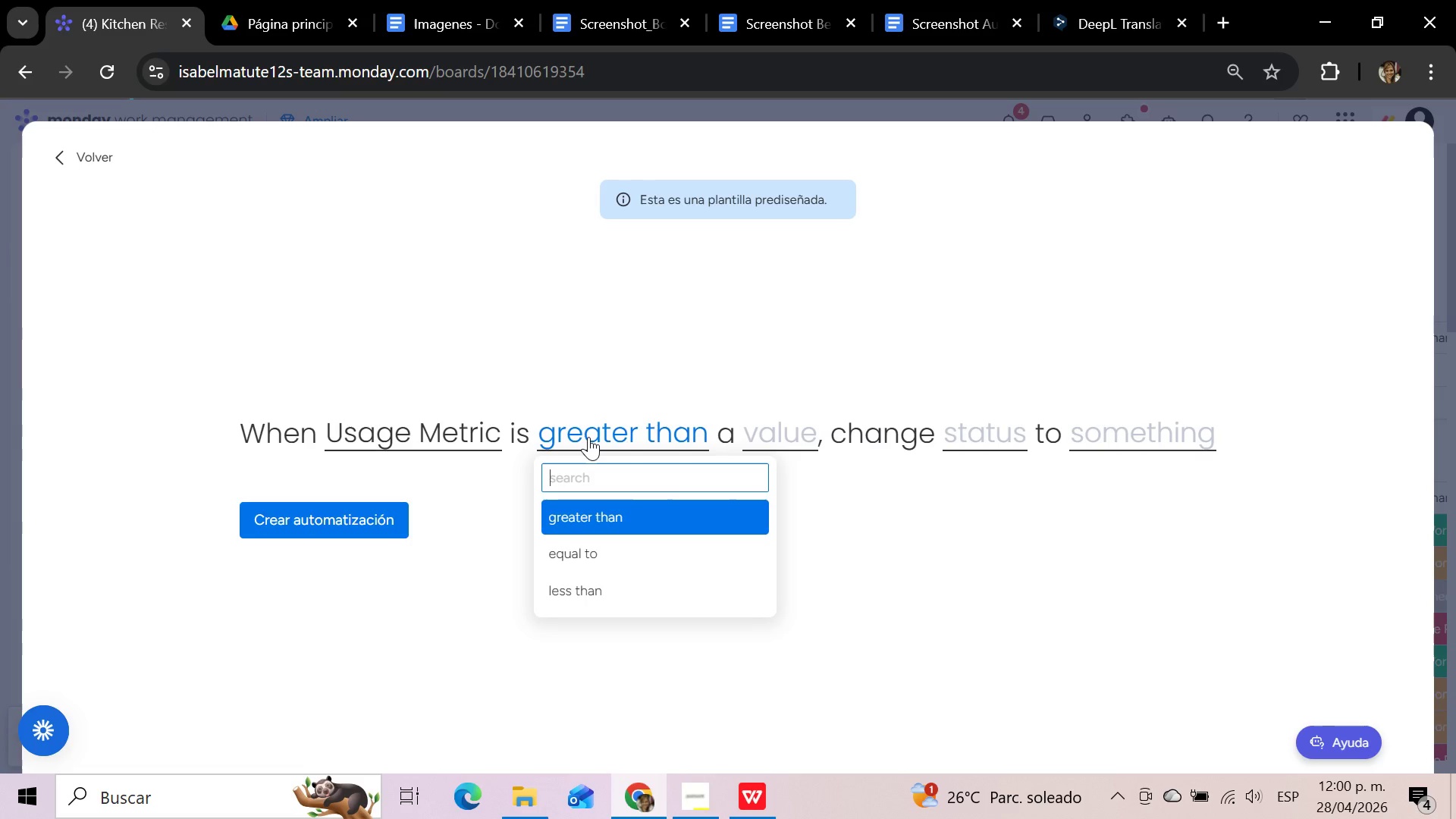 
wait(11.97)
 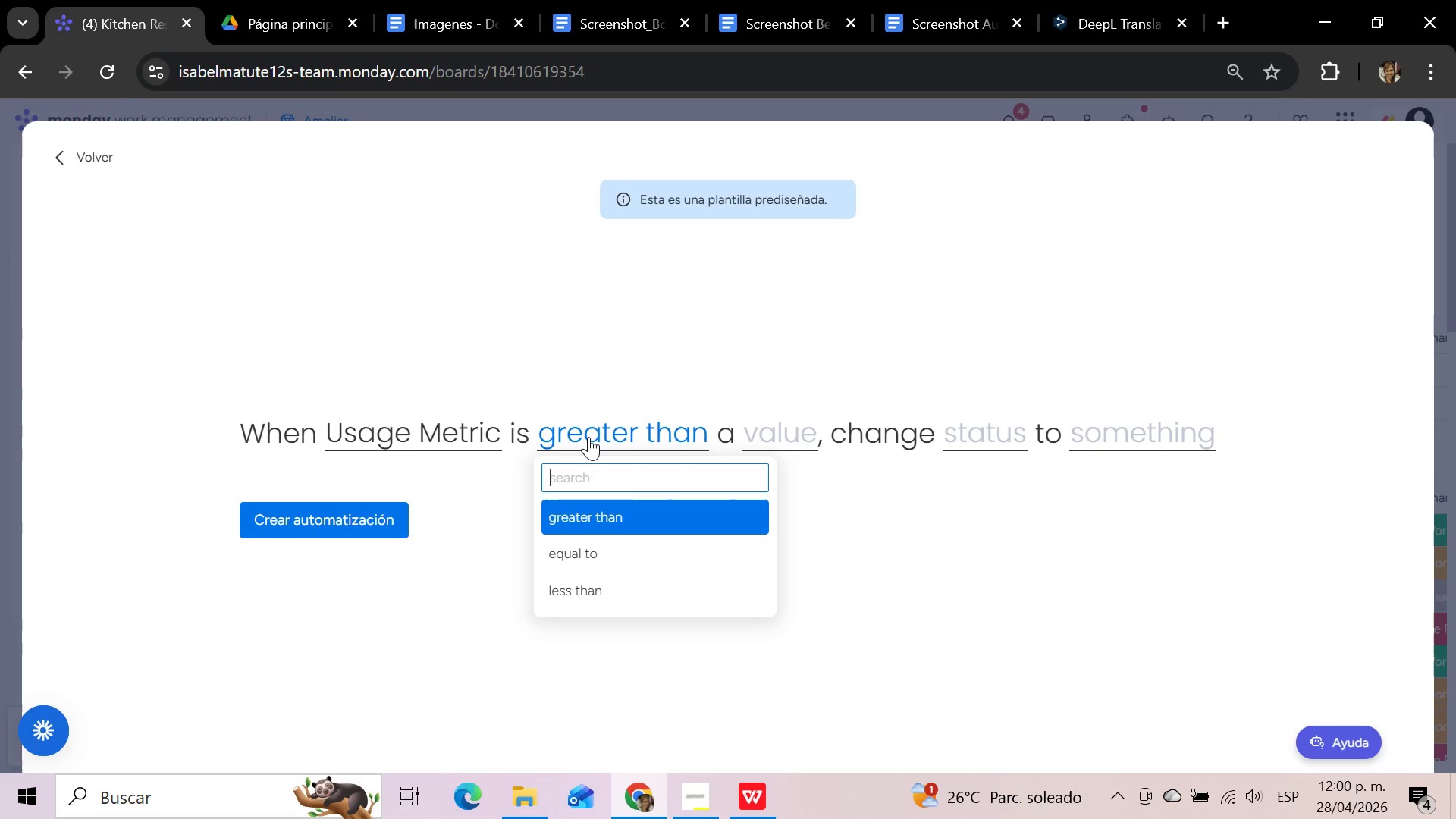 
left_click([562, 558])
 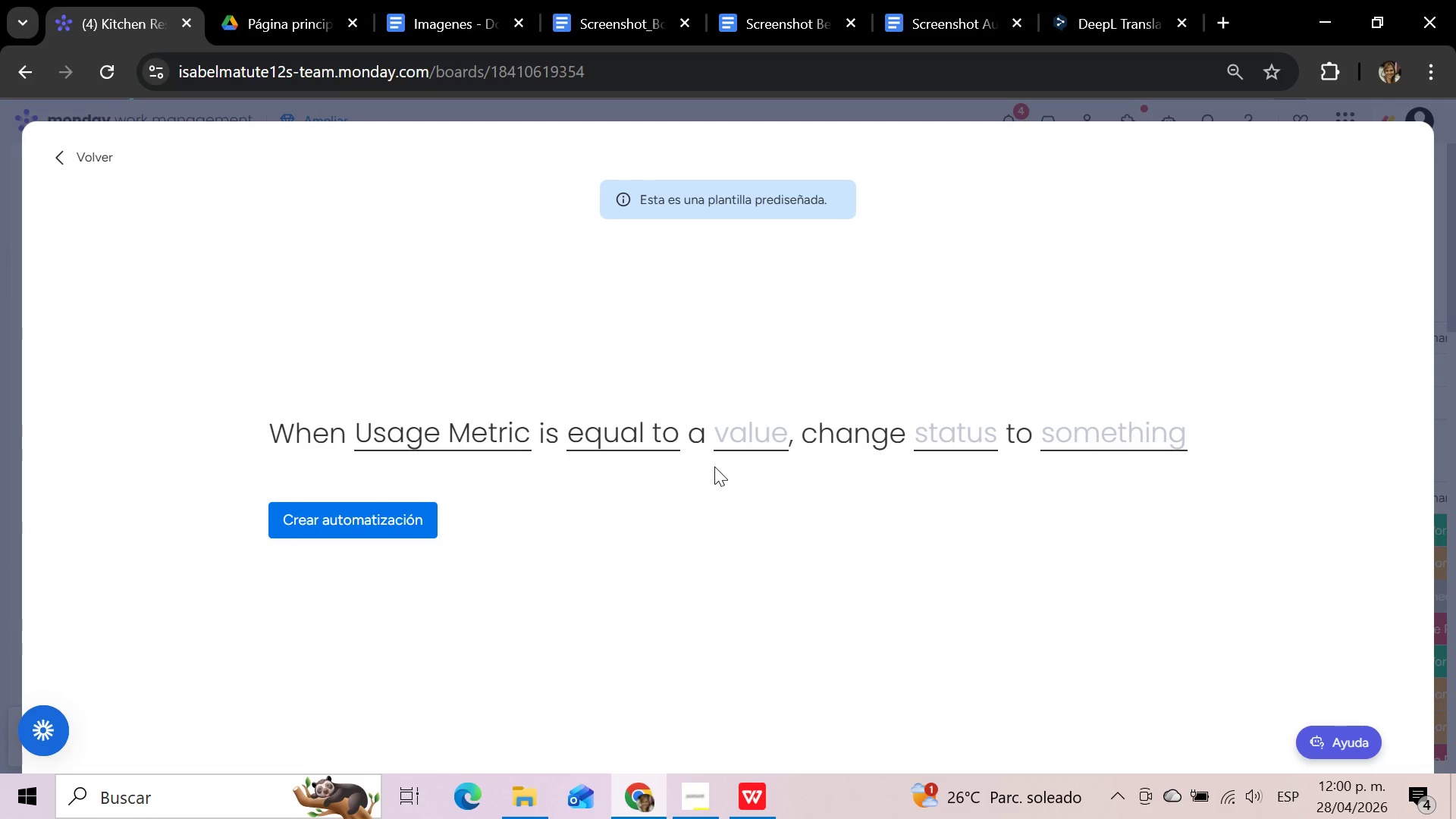 
left_click([770, 427])
 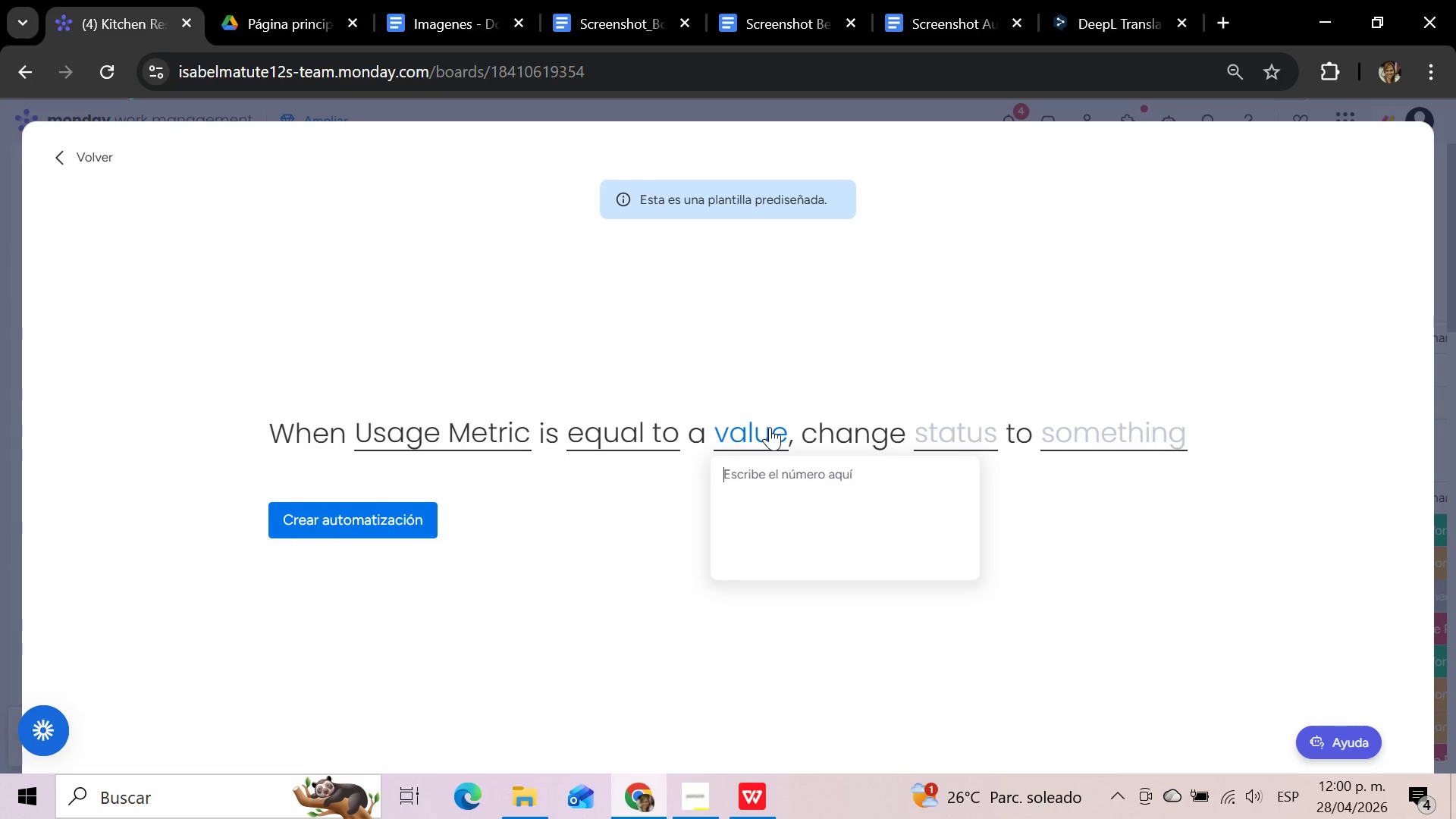 
key(8)
 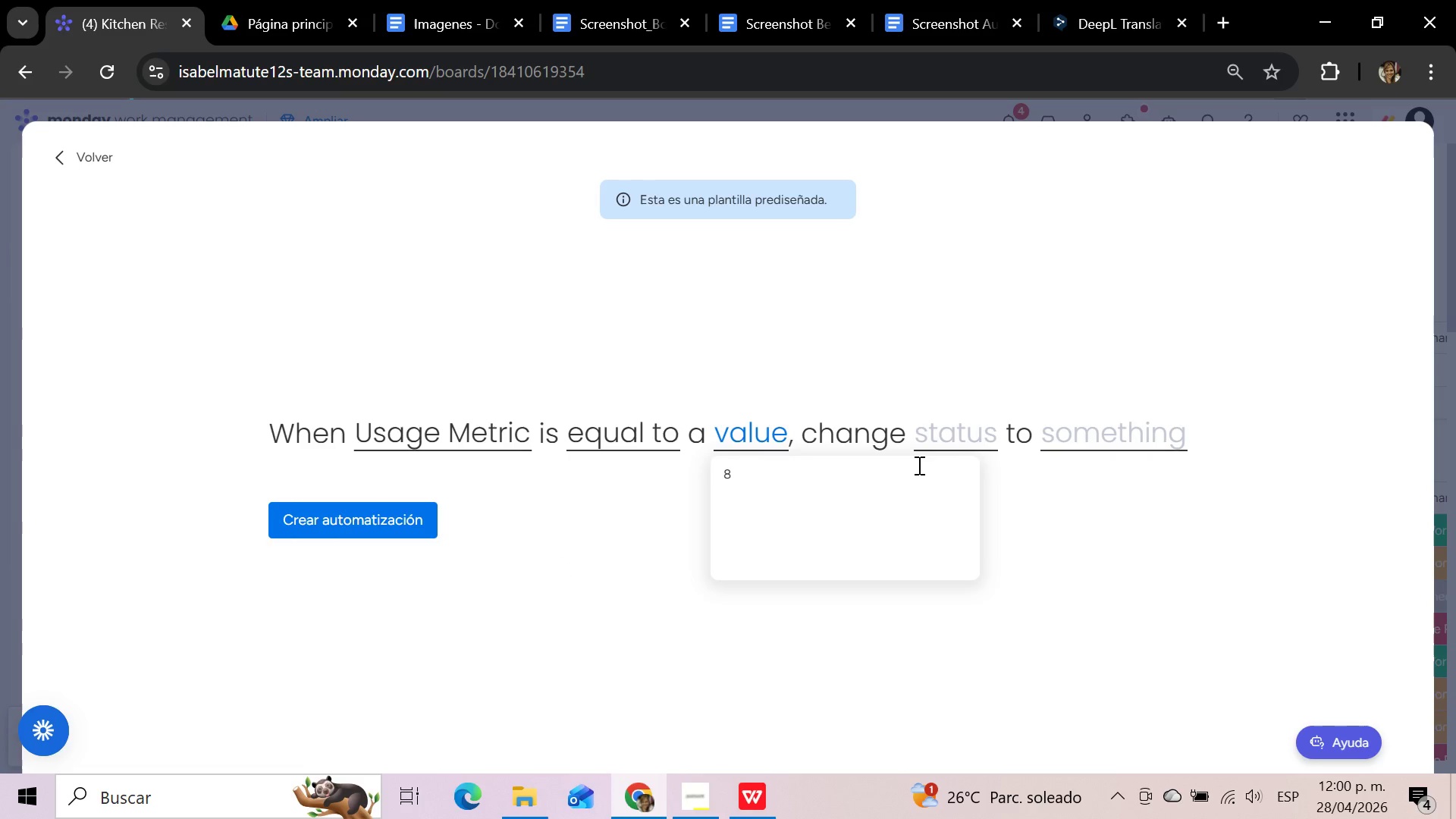 
left_click([974, 431])
 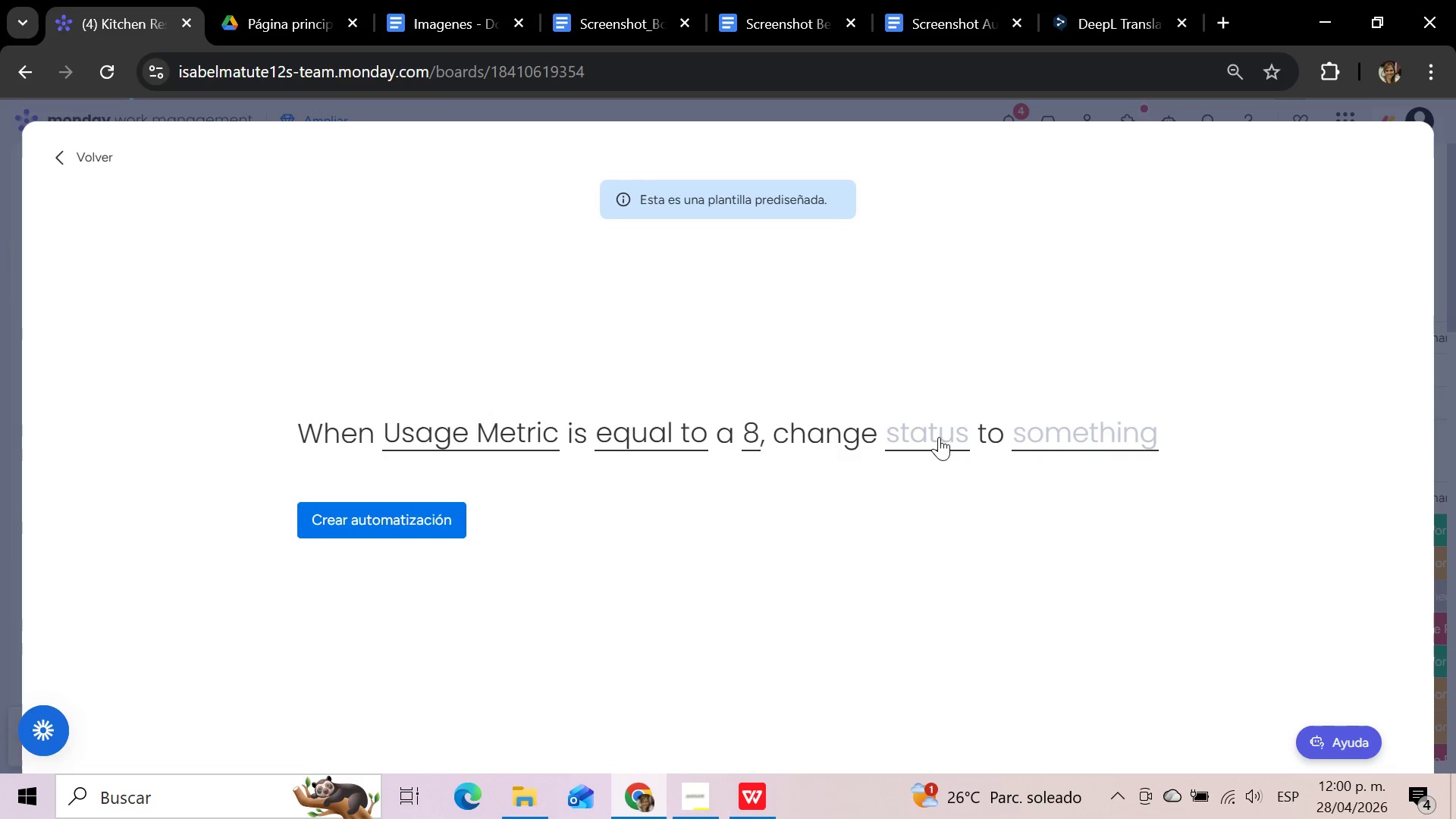 
left_click([939, 437])
 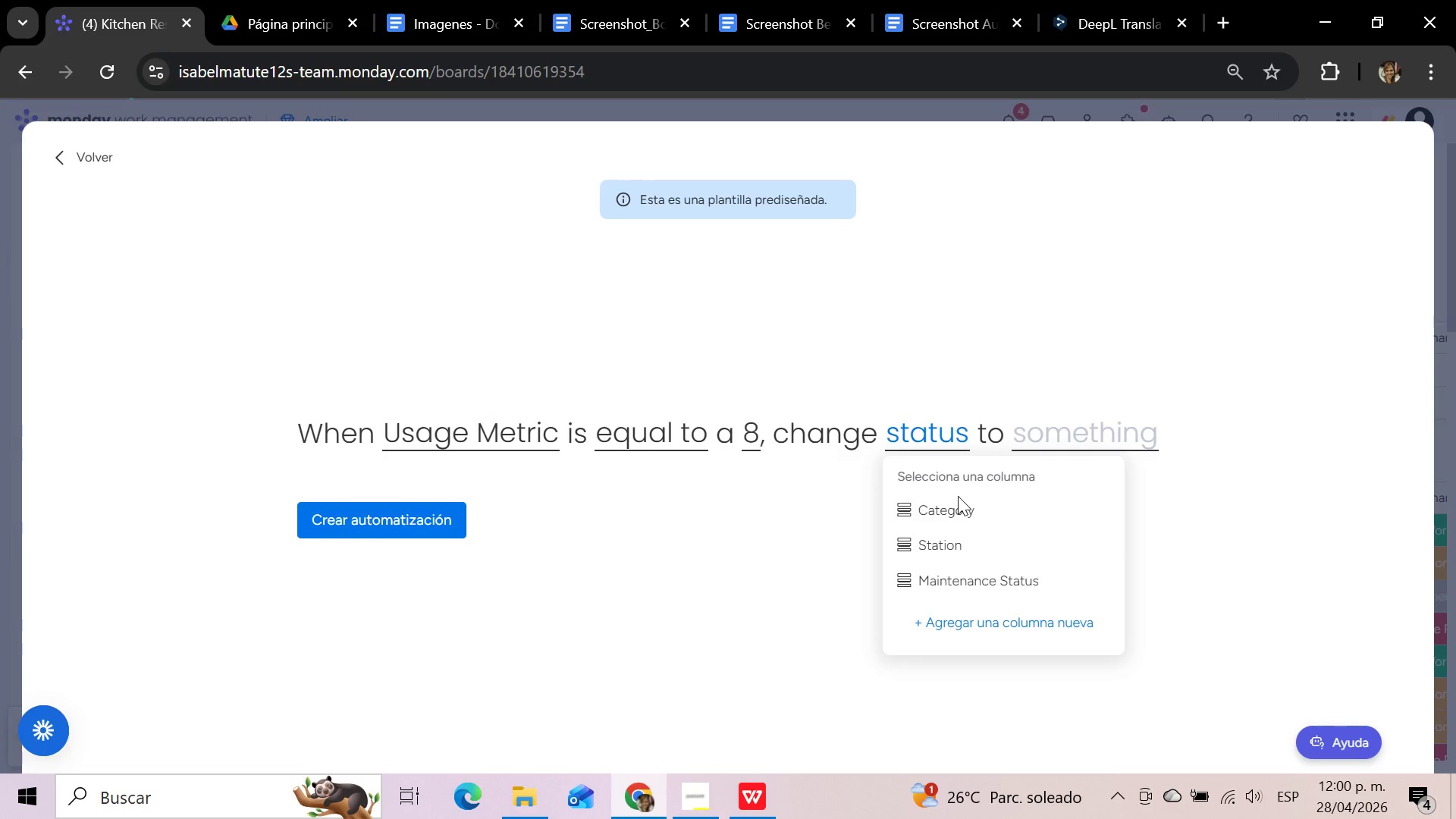 
left_click([957, 580])
 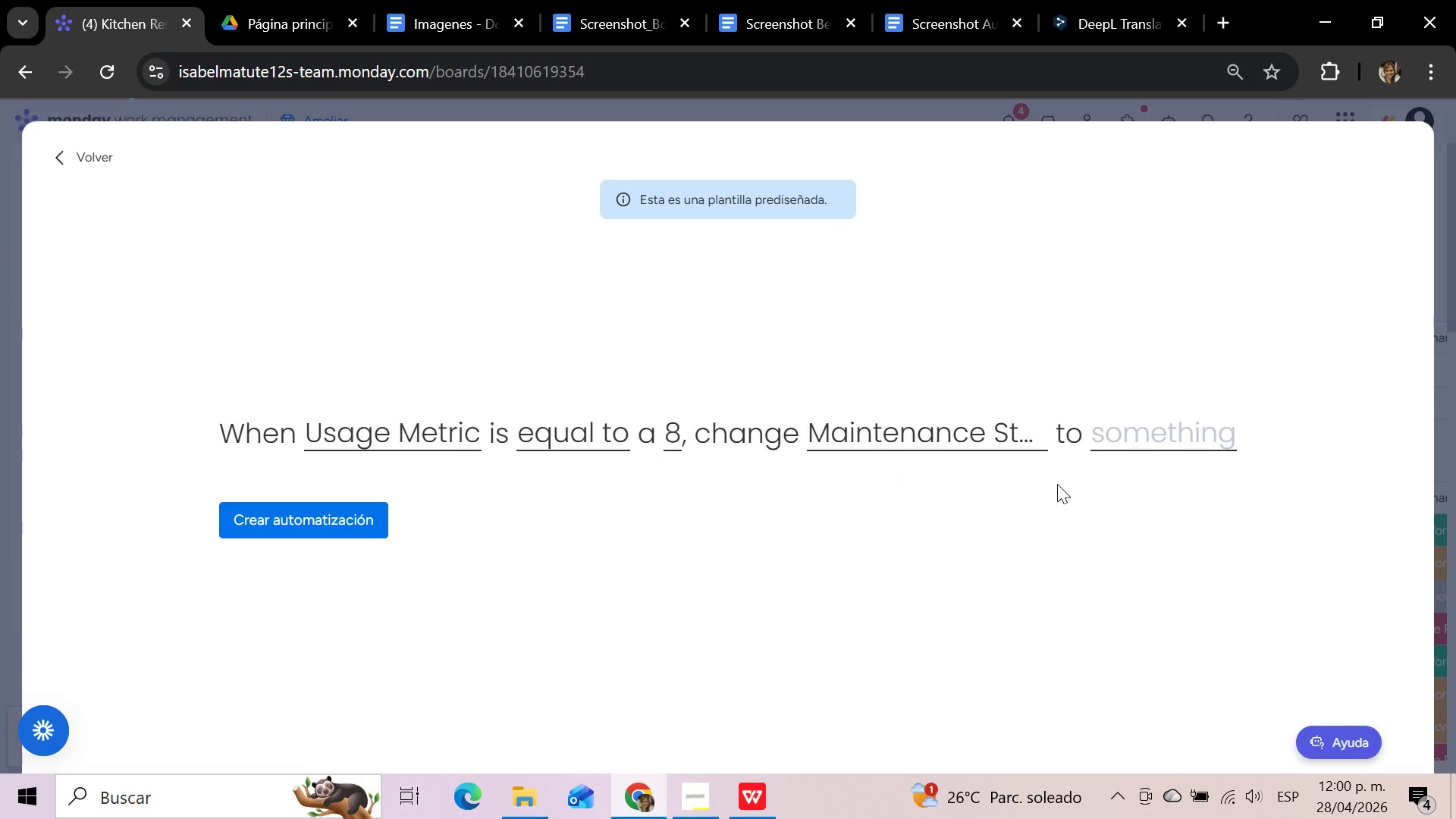 
left_click([1132, 431])
 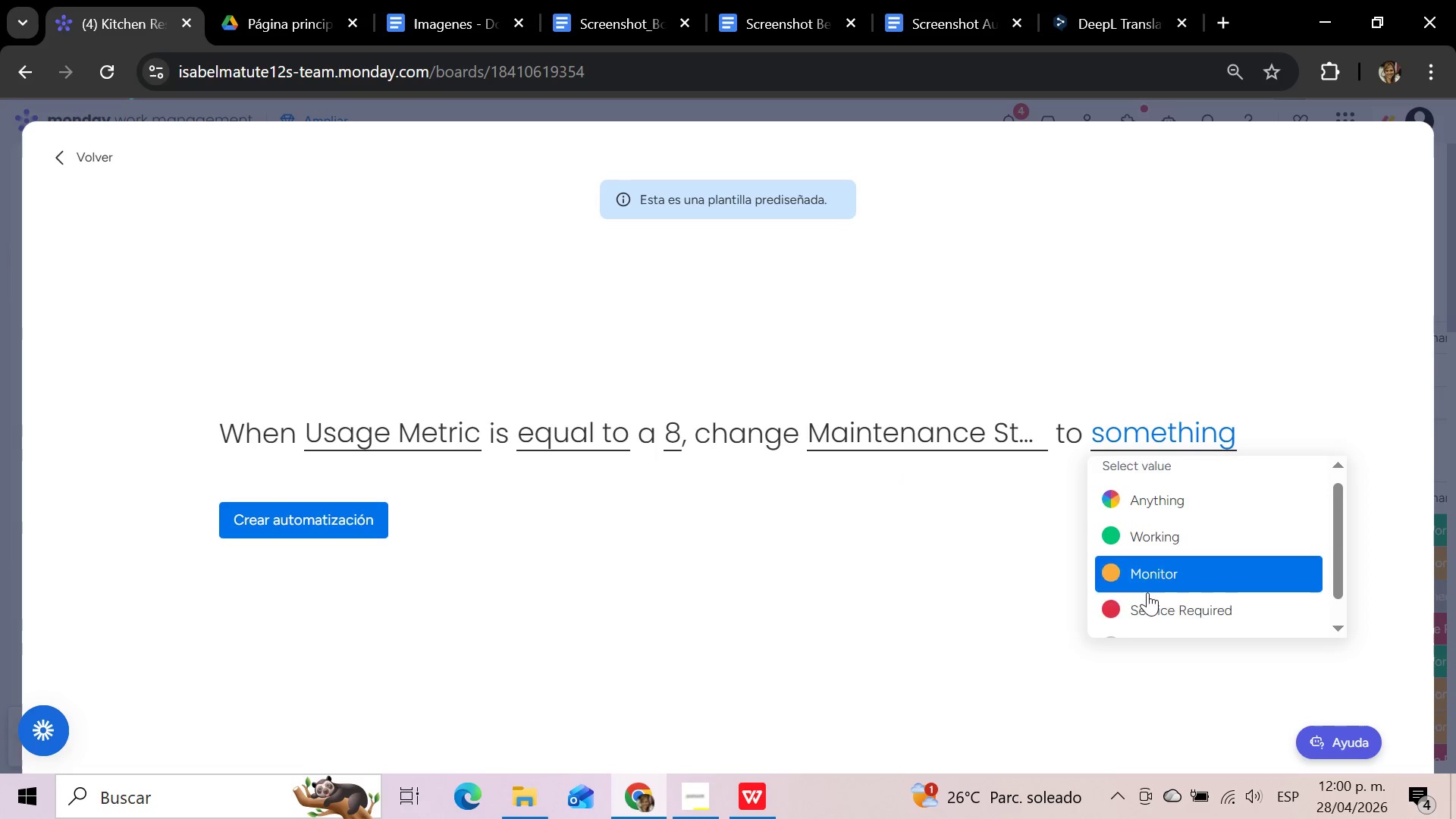 
left_click([1145, 598])
 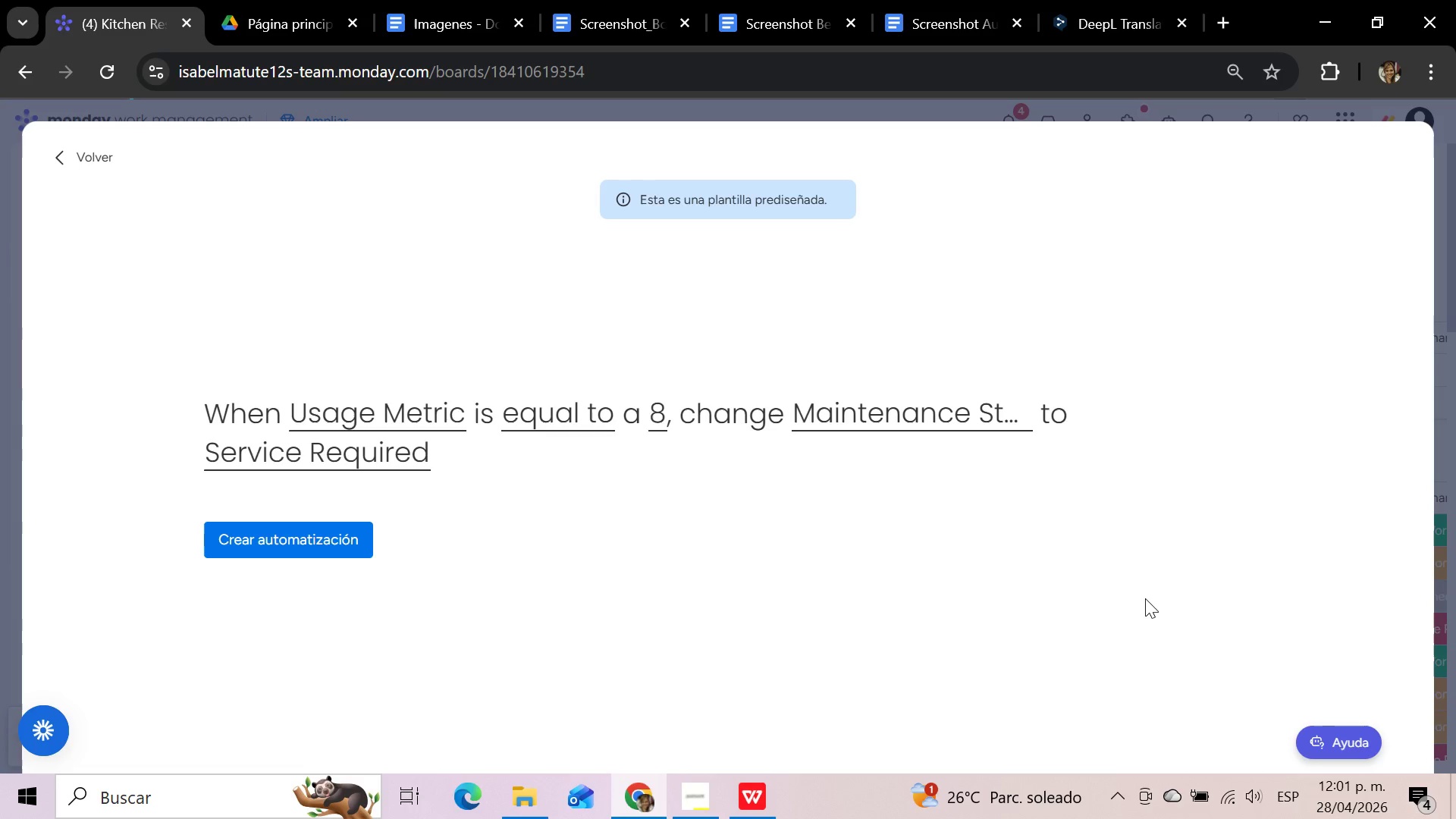 
wait(41.39)
 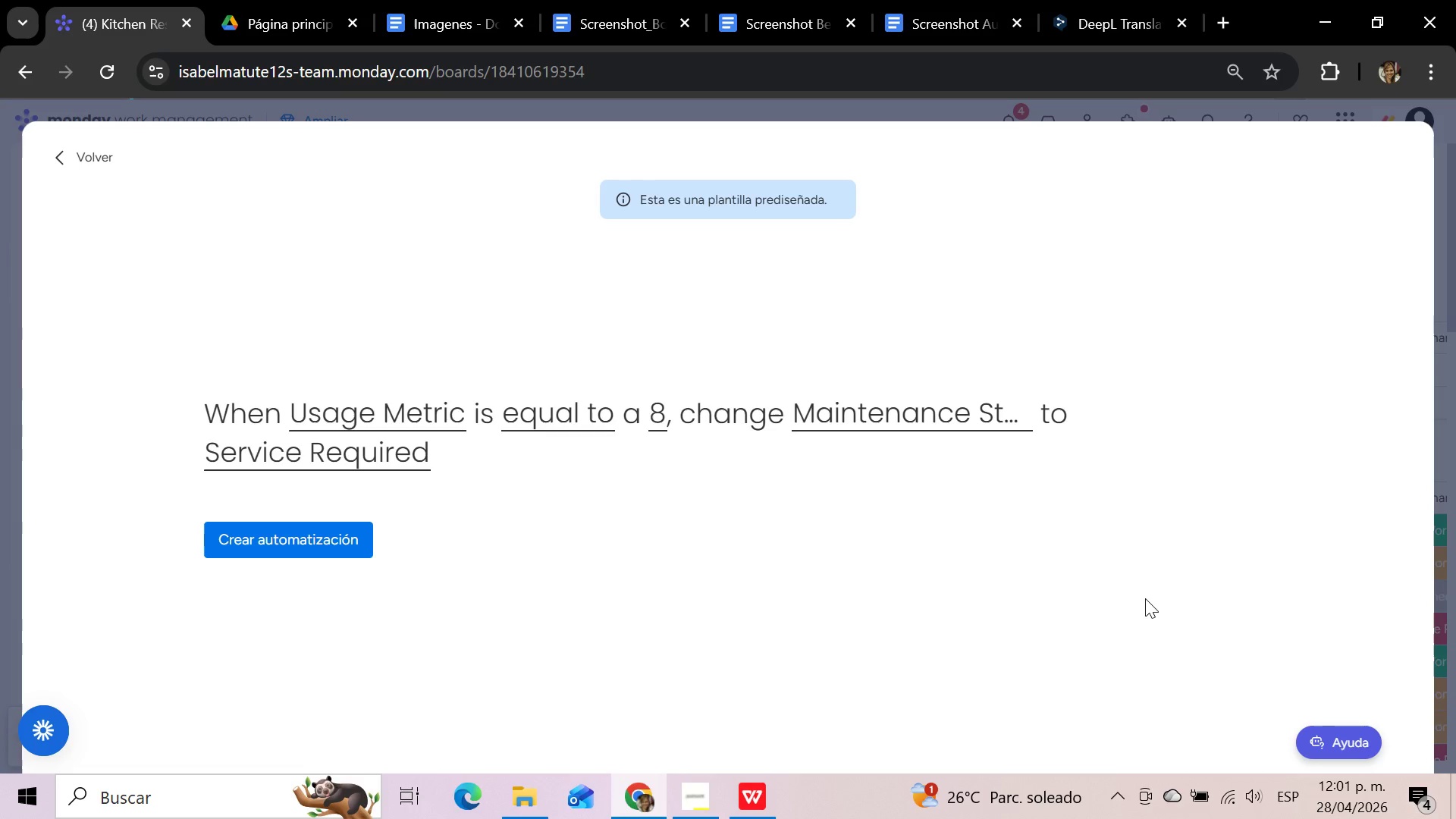 
left_click([792, 556])
 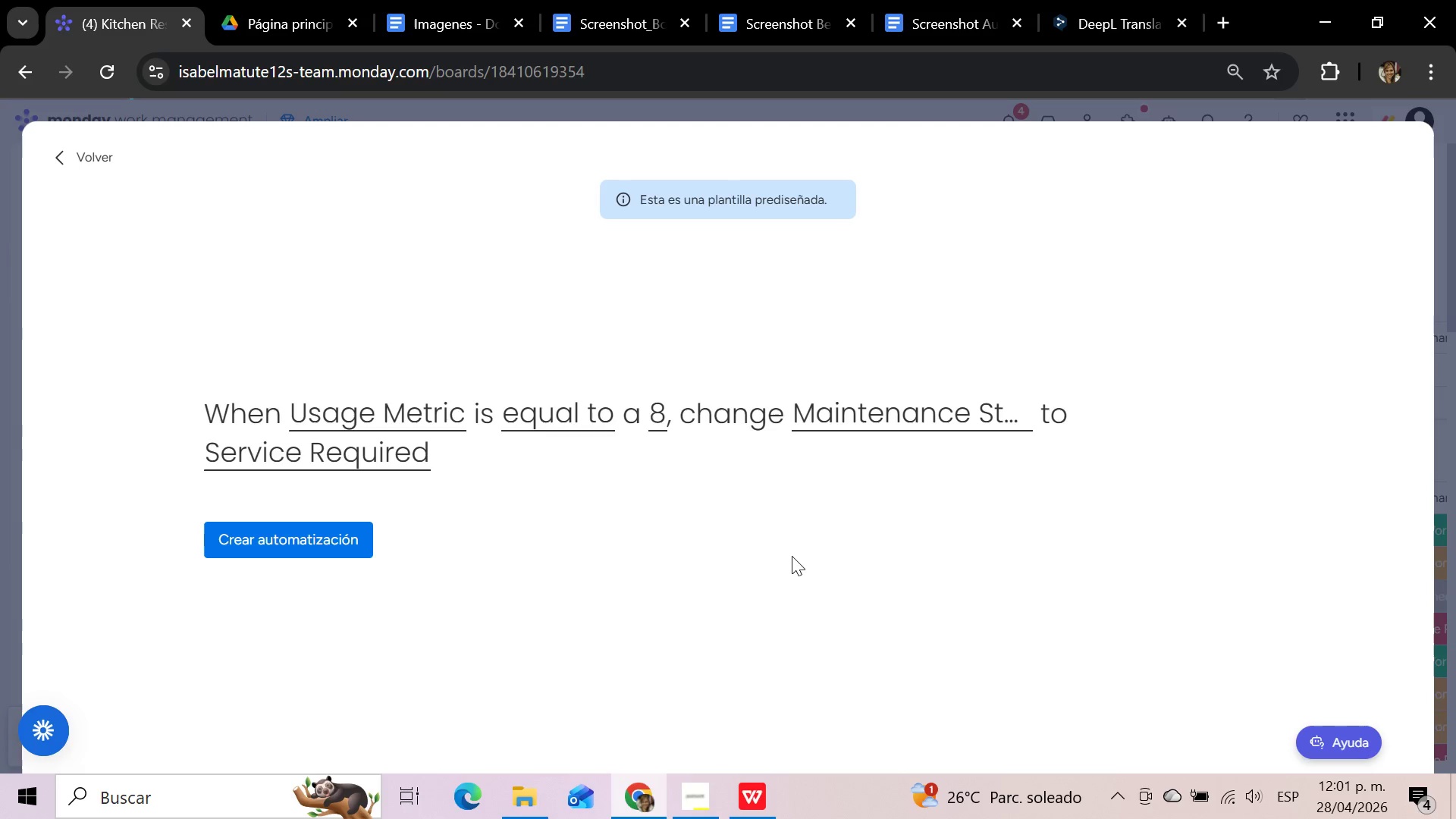 
wait(12.36)
 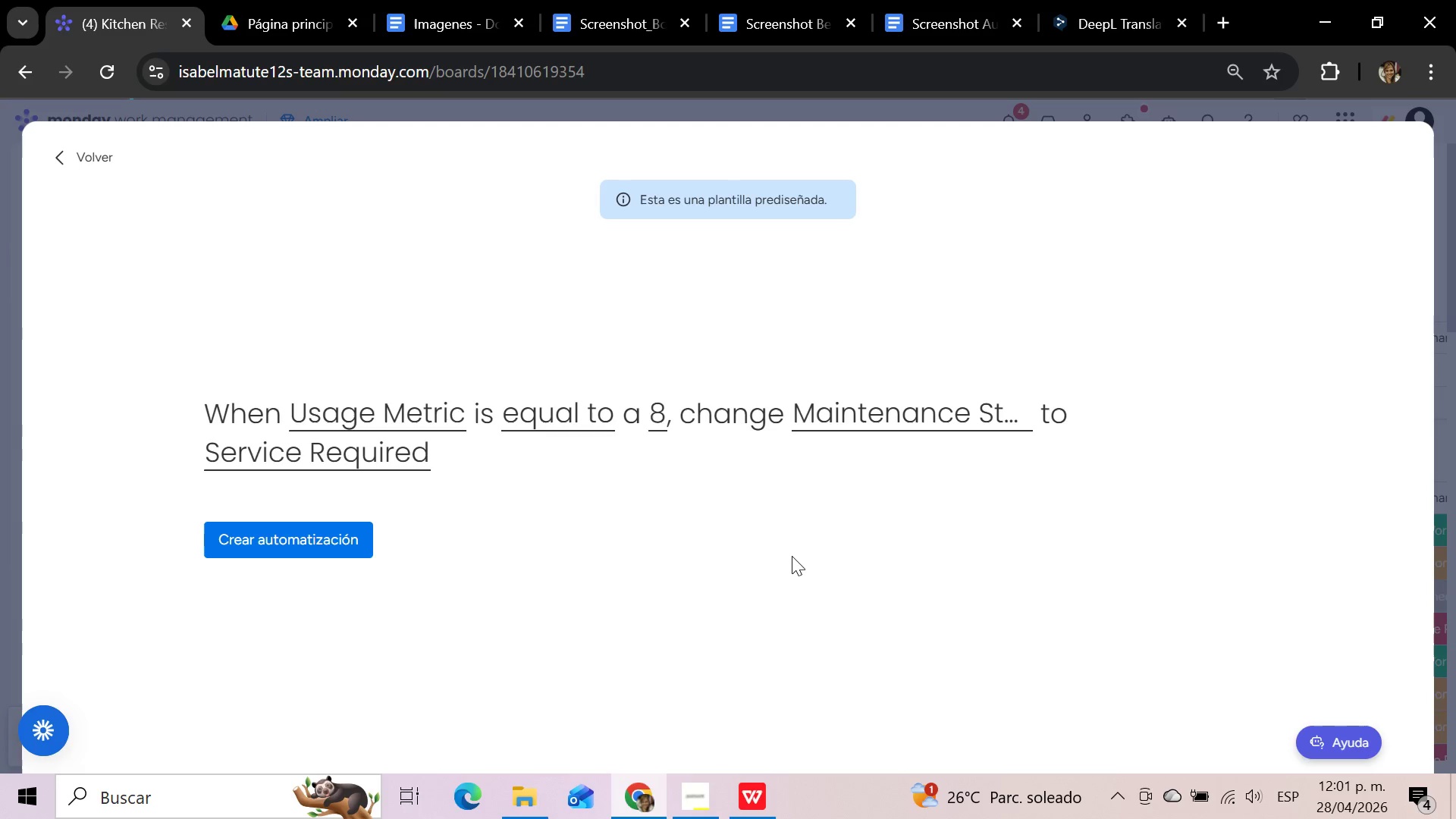 
left_click([557, 419])
 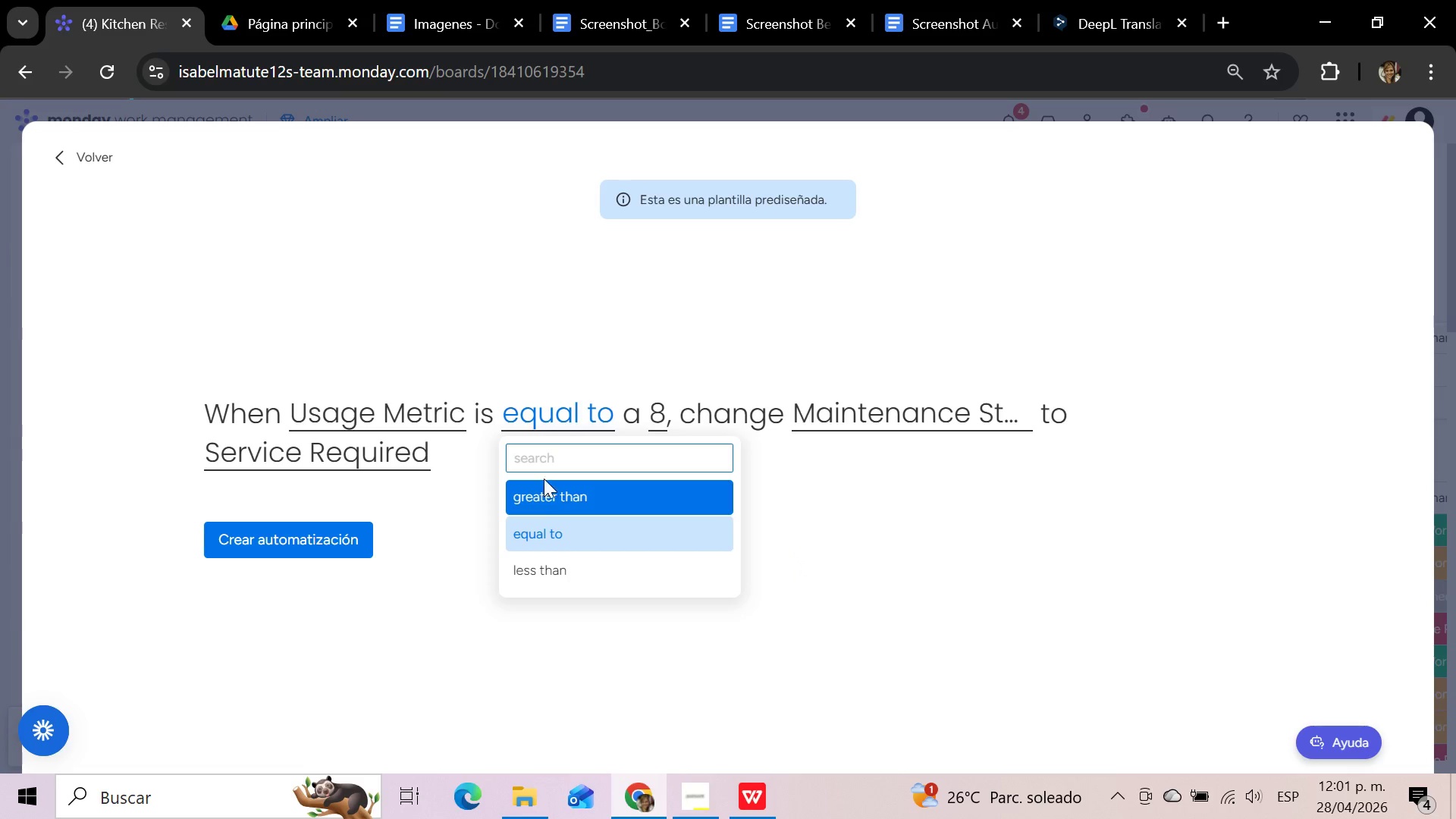 
left_click([540, 495])
 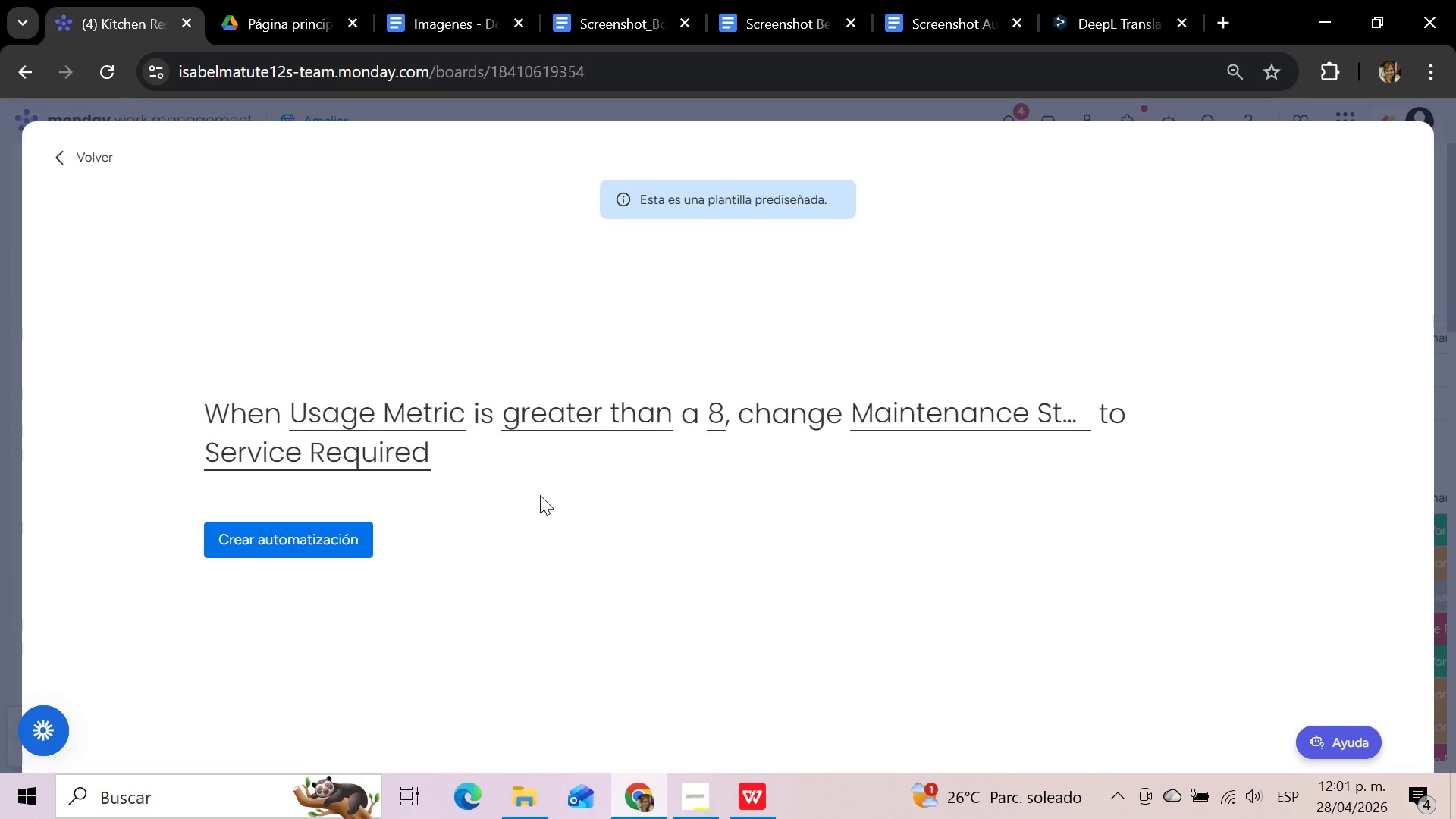 
wait(15.67)
 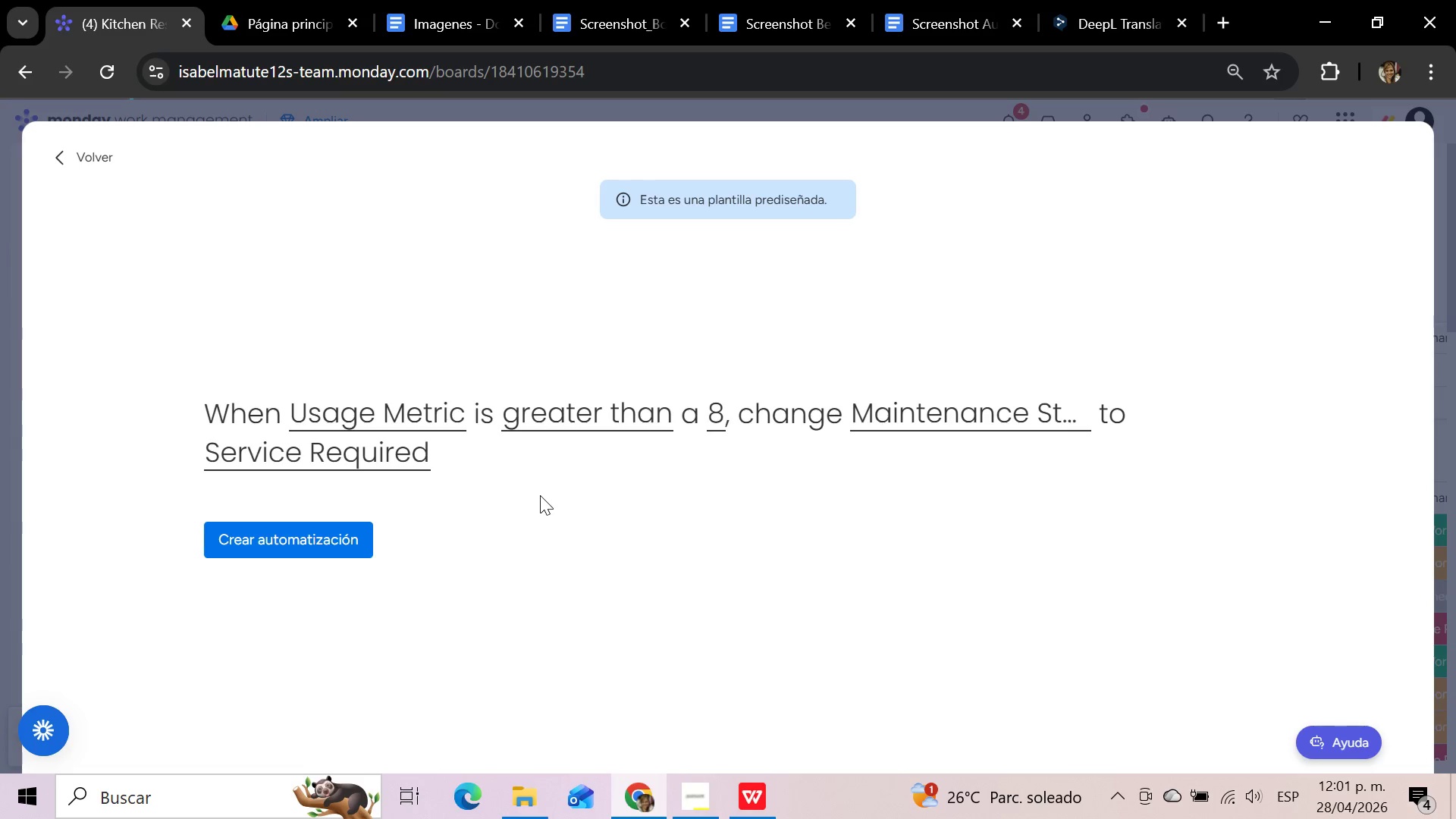 
left_click([267, 538])
 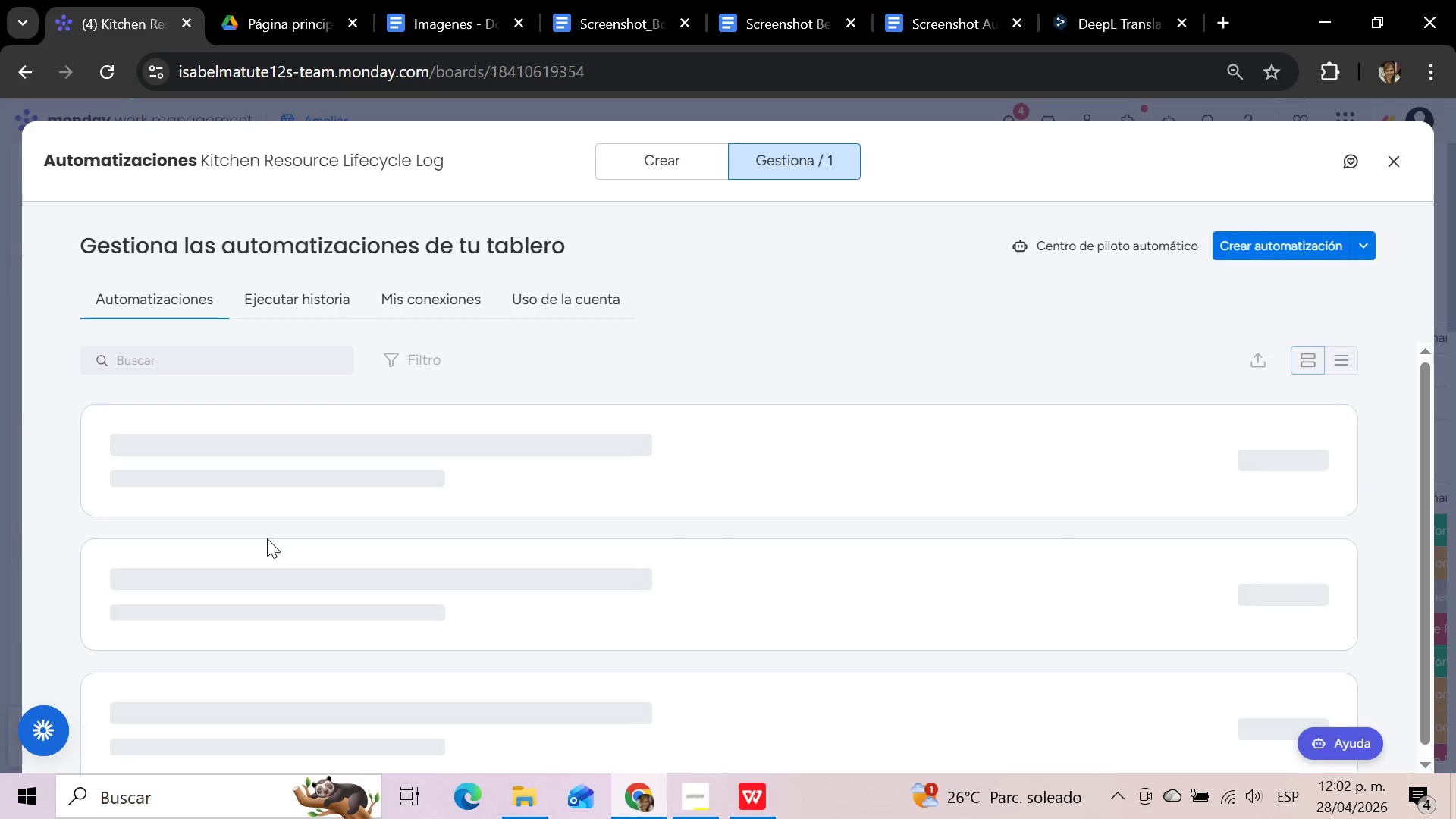 
wait(23.59)
 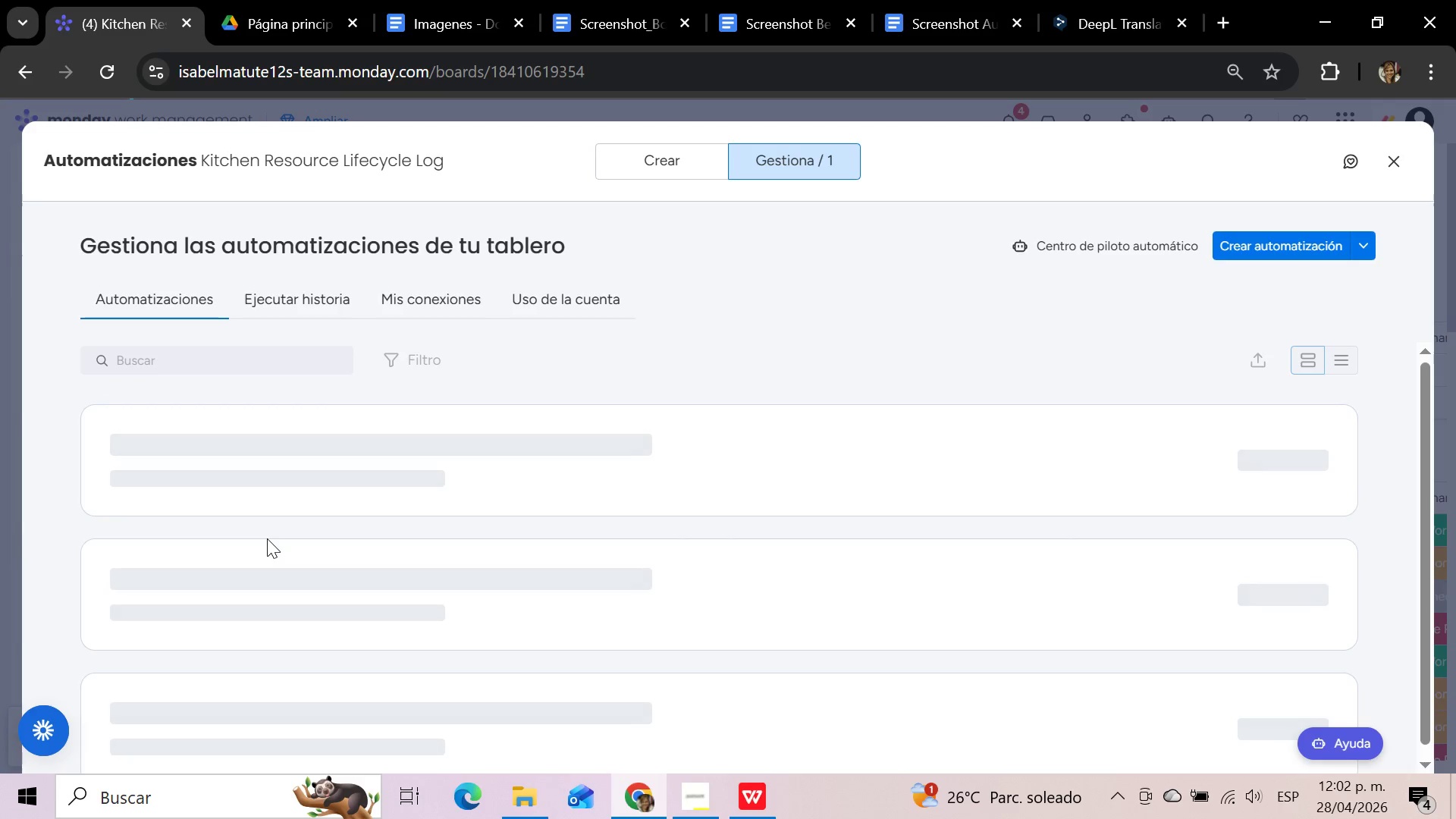 
left_click([764, 341])
 